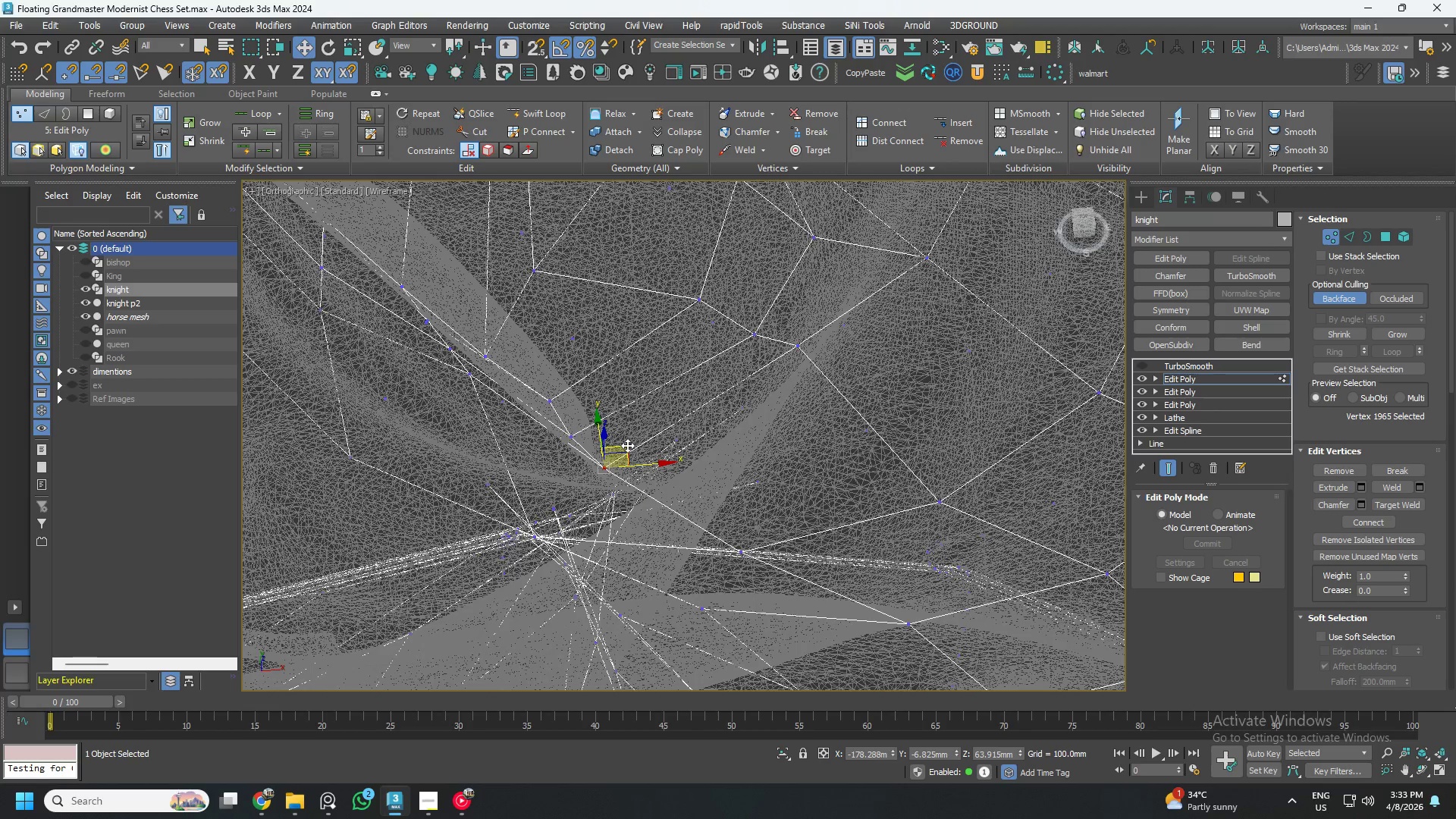 
key(F3)
 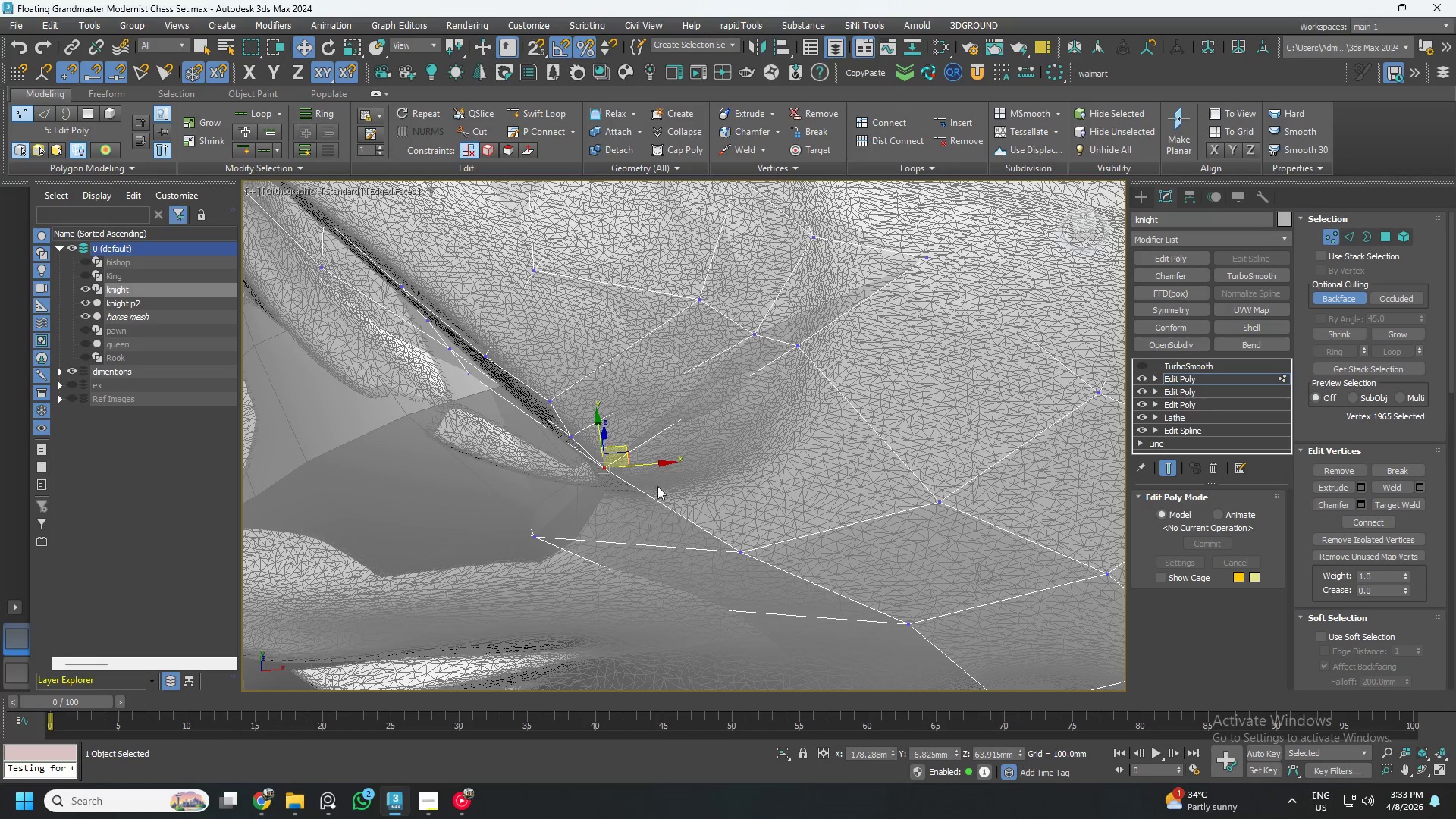 
hold_key(key=AltLeft, duration=1.01)
 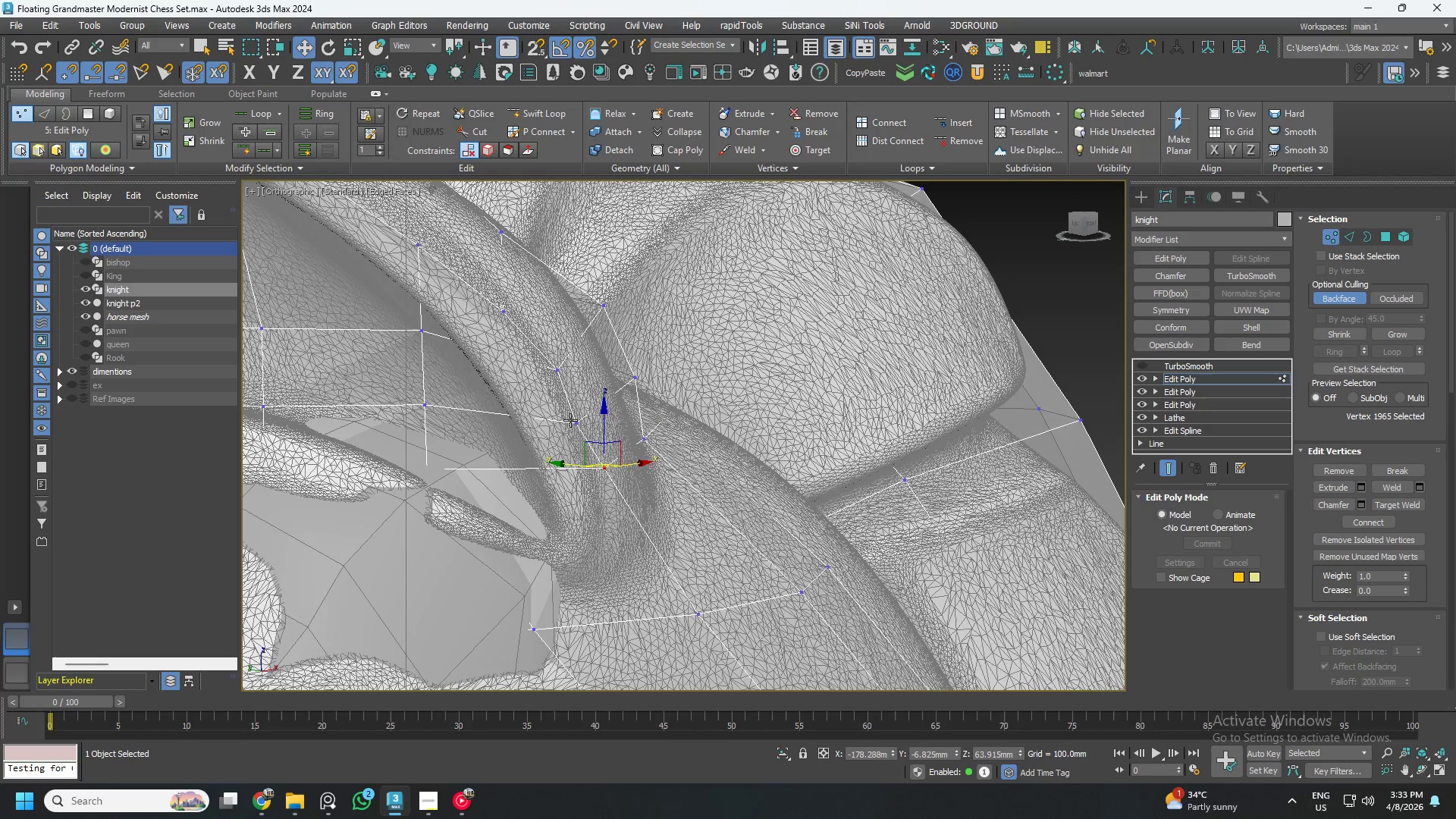 
left_click([570, 420])
 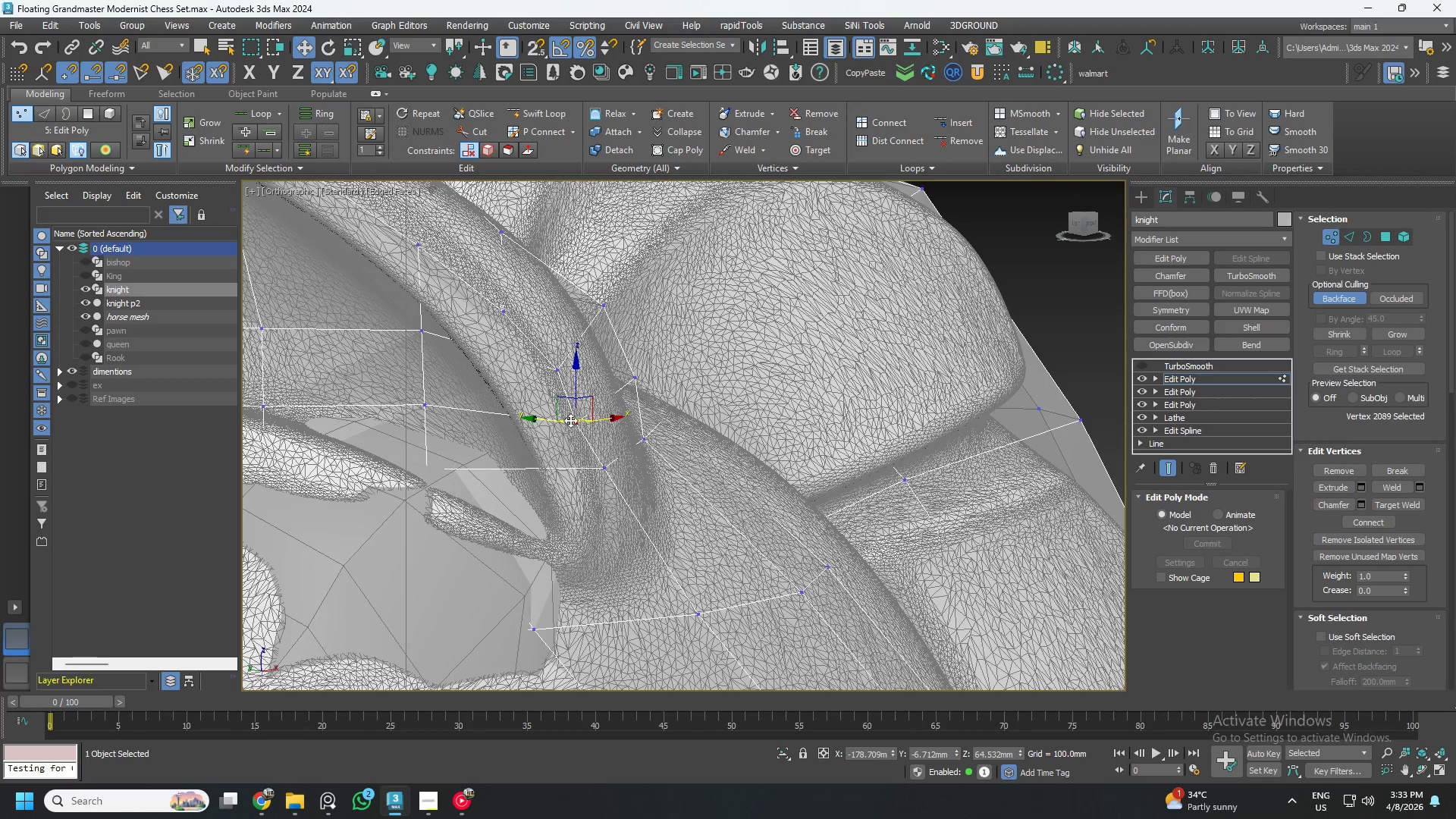 
hold_key(key=AltLeft, duration=0.61)
 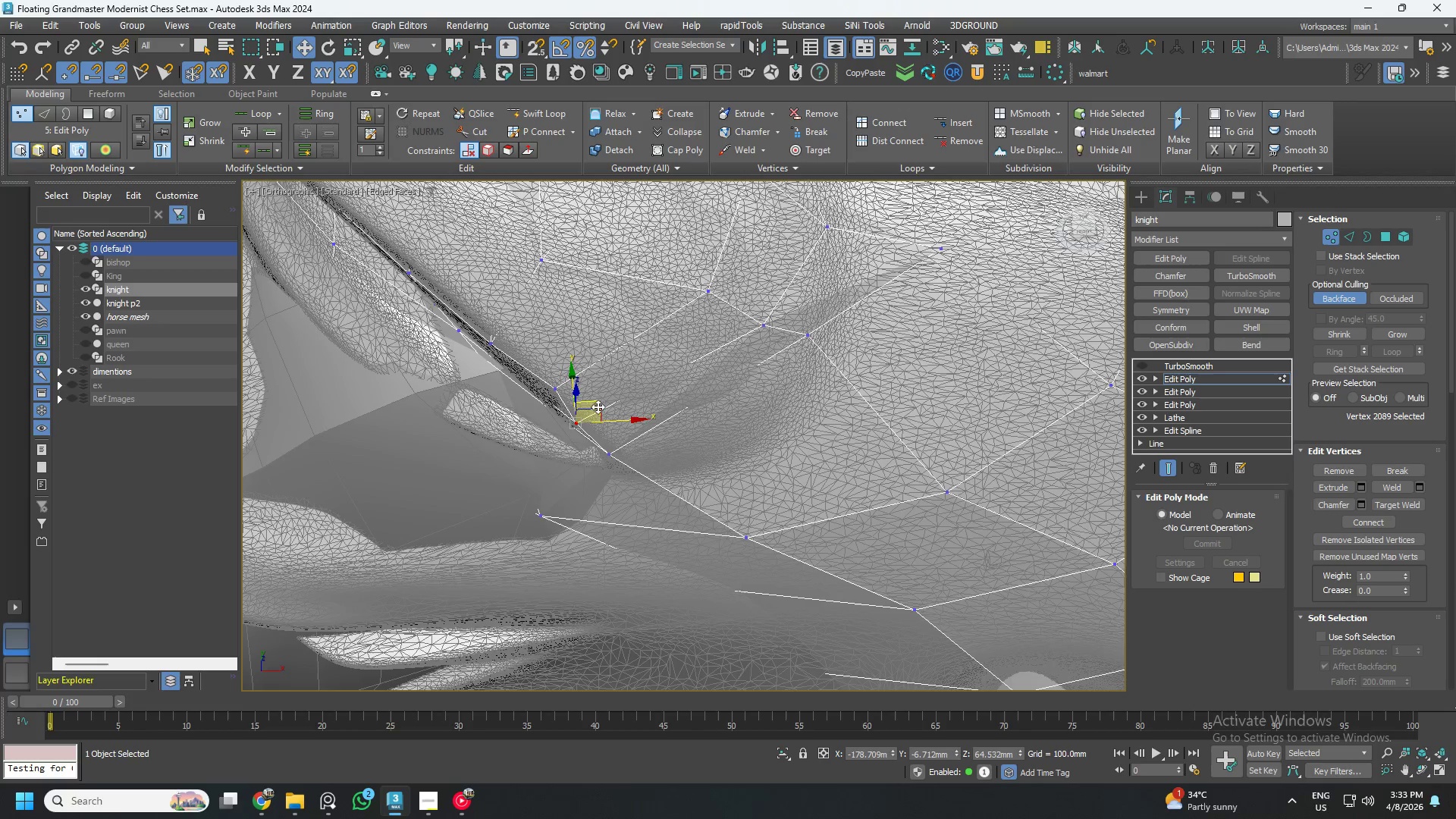 
hold_key(key=AltLeft, duration=2.06)
left_click_drag(start_coordinate=[597, 404], to_coordinate=[604, 401])
 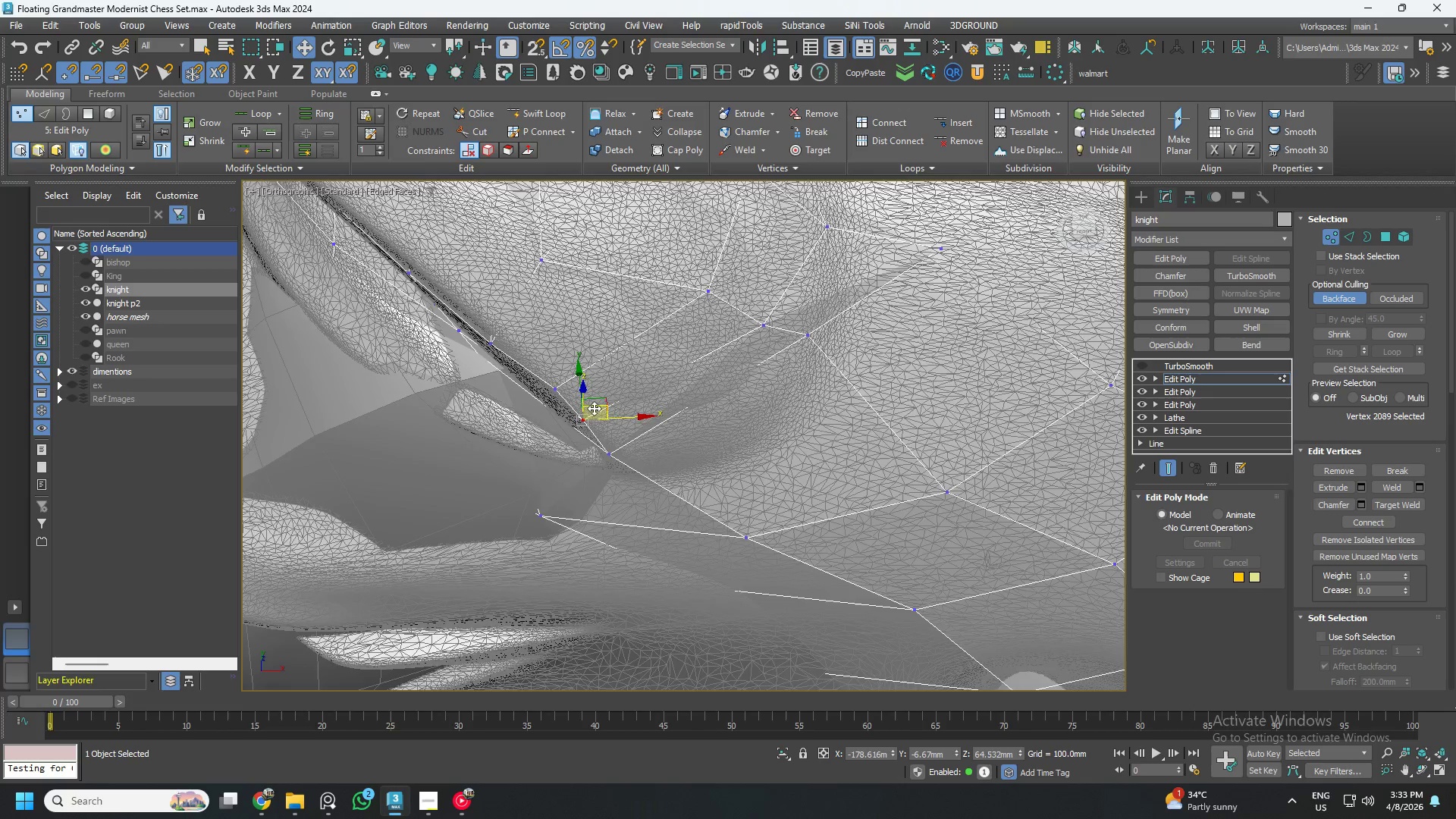 
hold_key(key=AltLeft, duration=0.66)
 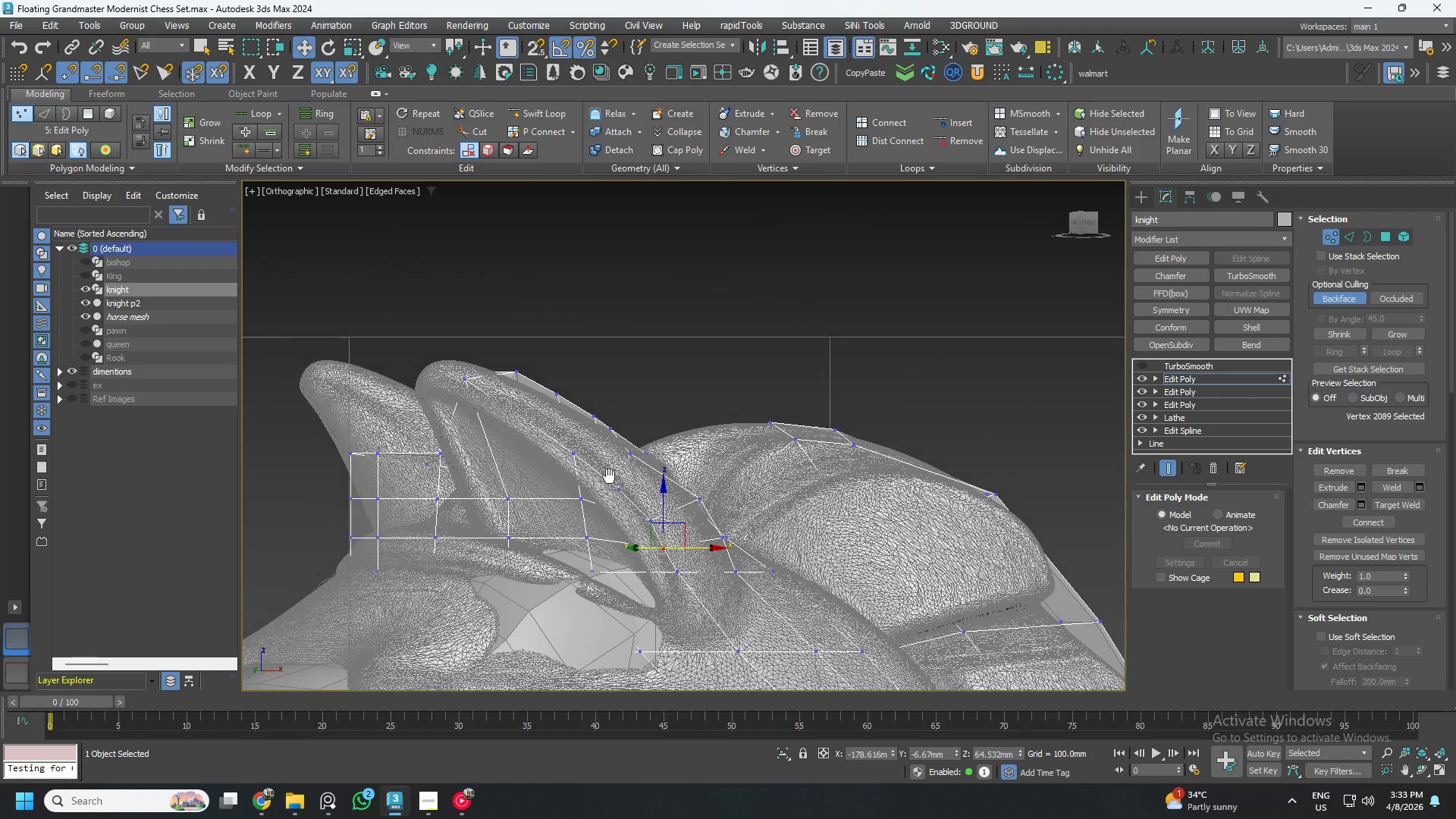 
scroll: coordinate [592, 413], scroll_direction: down, amount: 2.0
 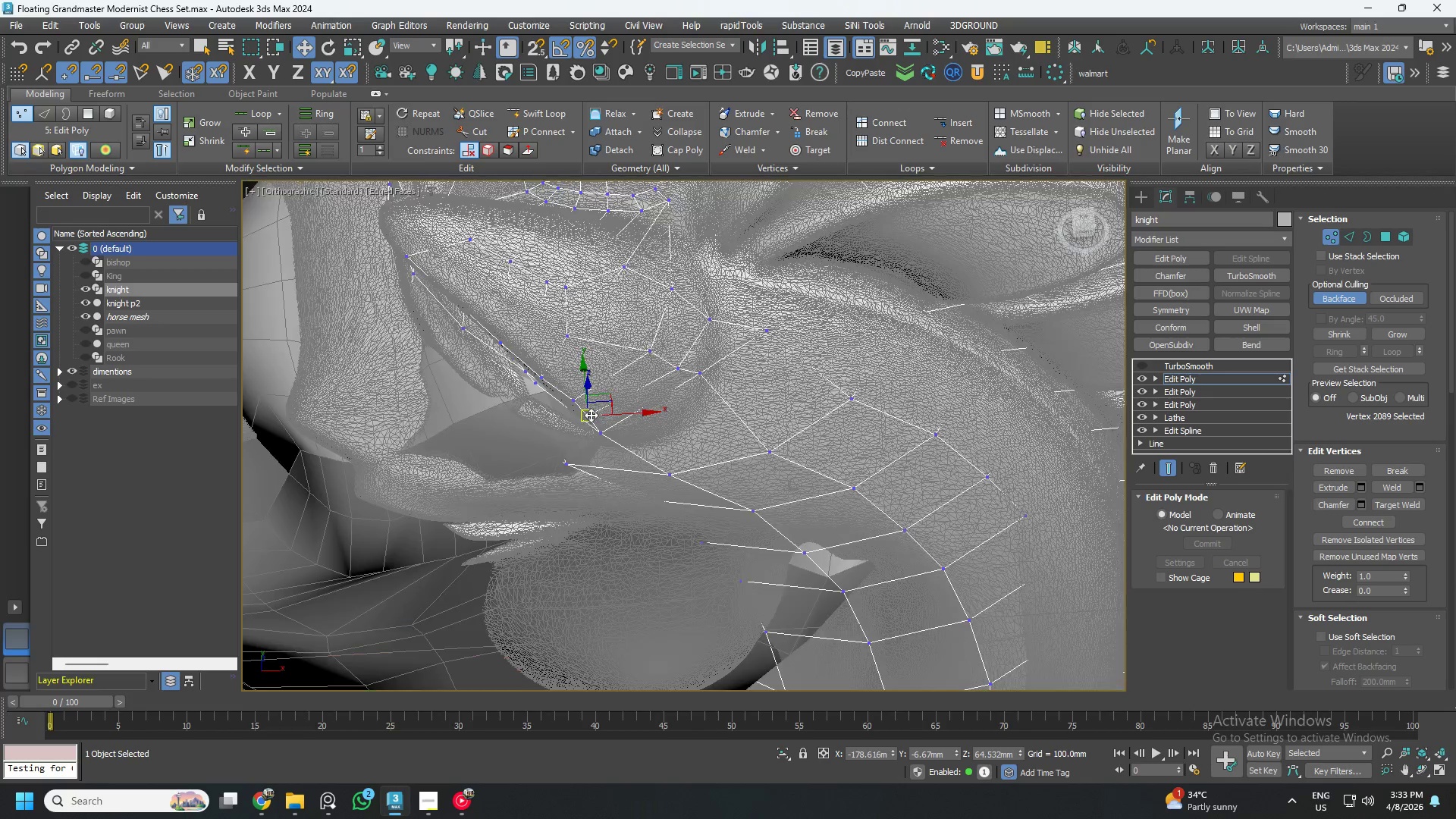 
hold_key(key=AltLeft, duration=1.19)
 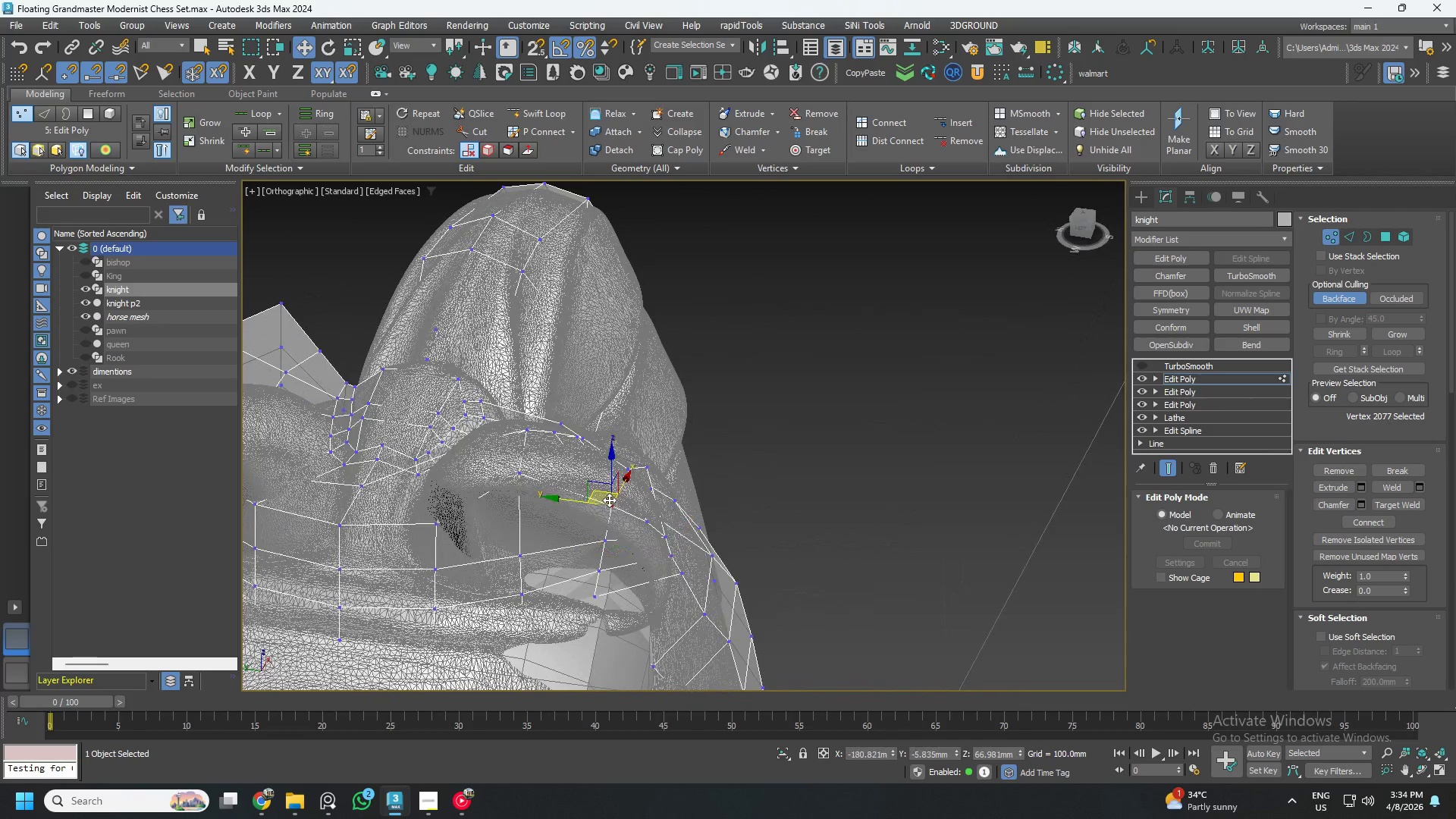 
left_click([609, 500])
 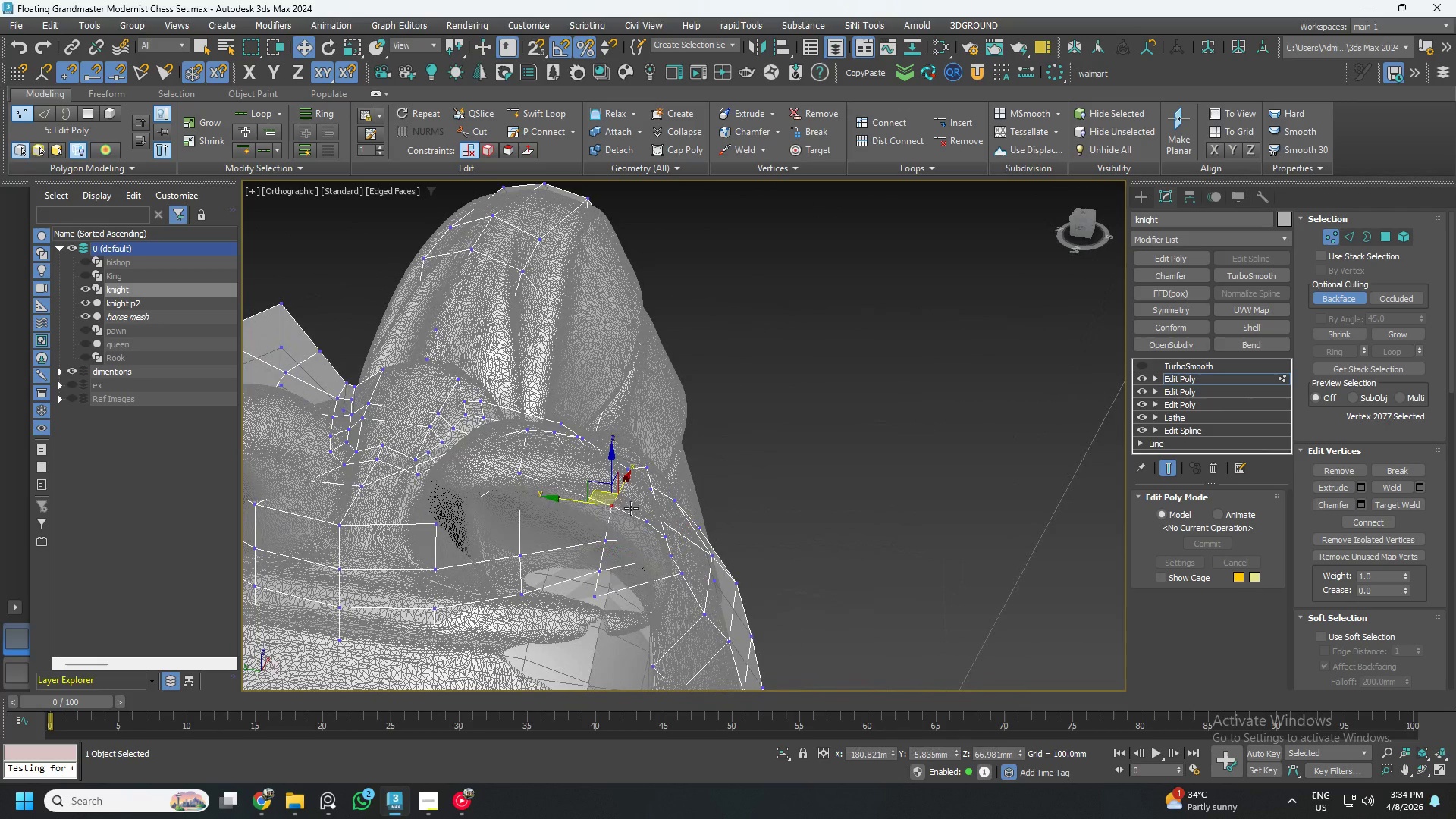 
scroll: coordinate [598, 501], scroll_direction: up, amount: 1.0
 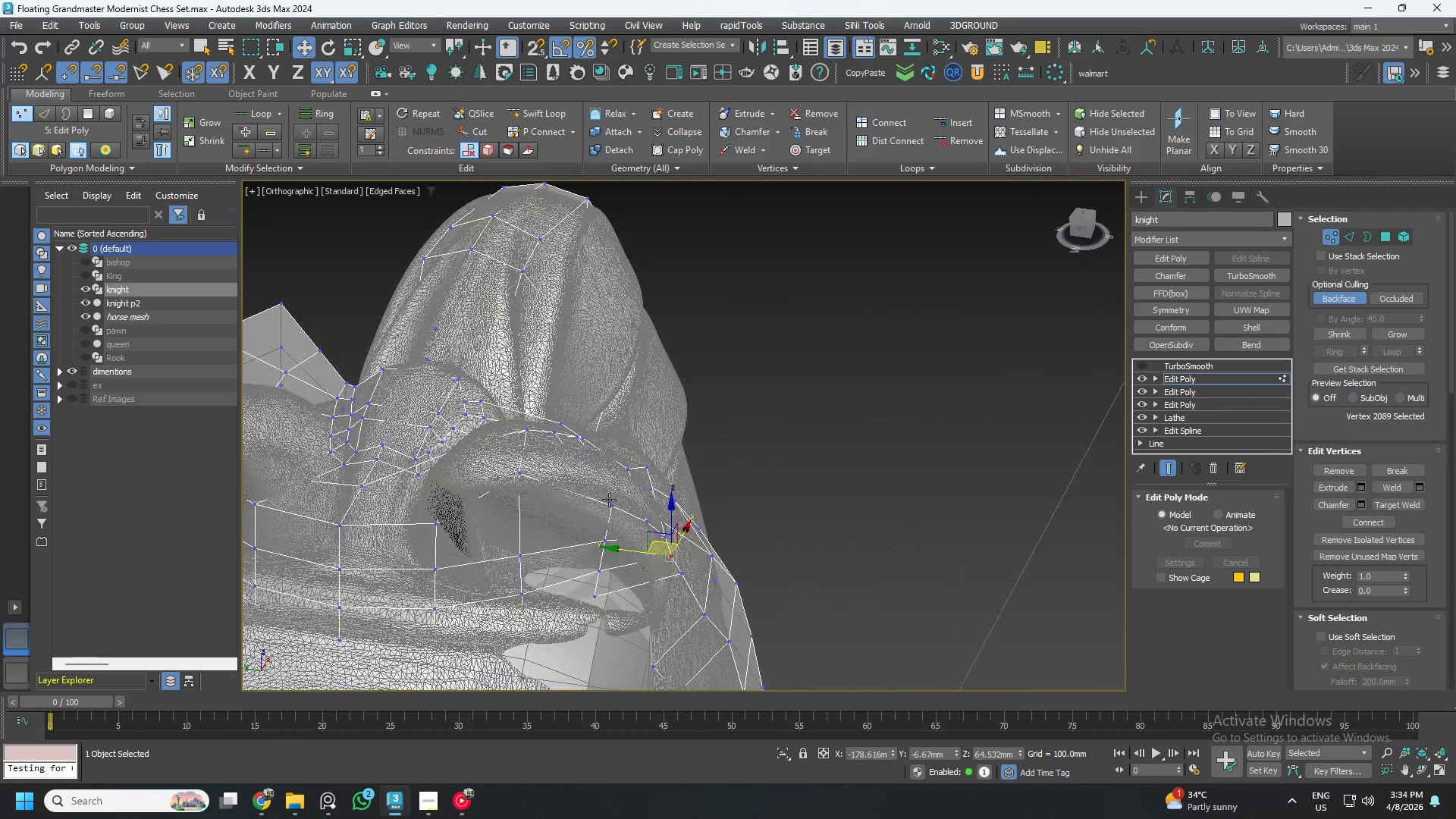 
hold_key(key=AltLeft, duration=0.47)
 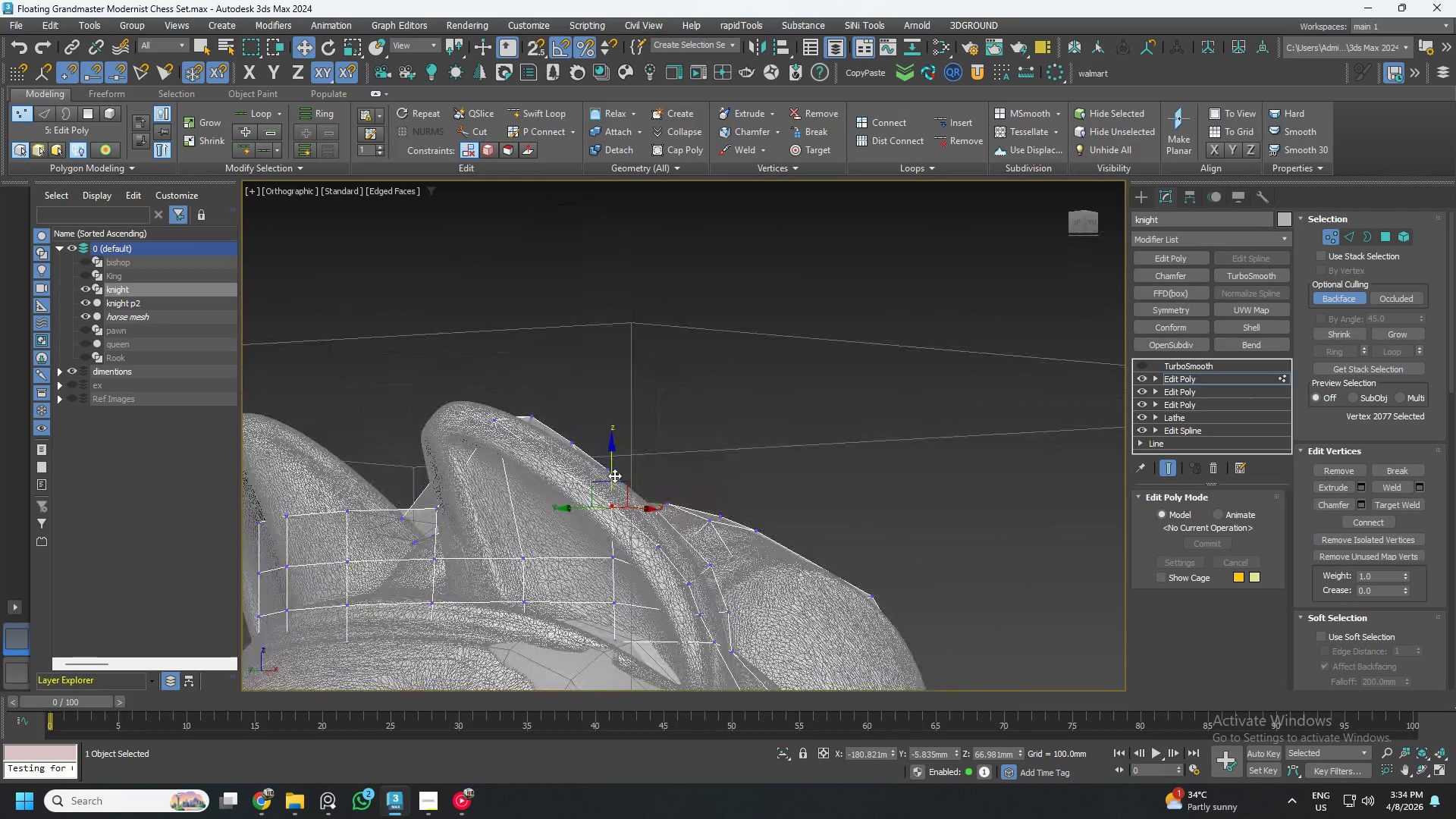 
scroll: coordinate [628, 498], scroll_direction: up, amount: 2.0
 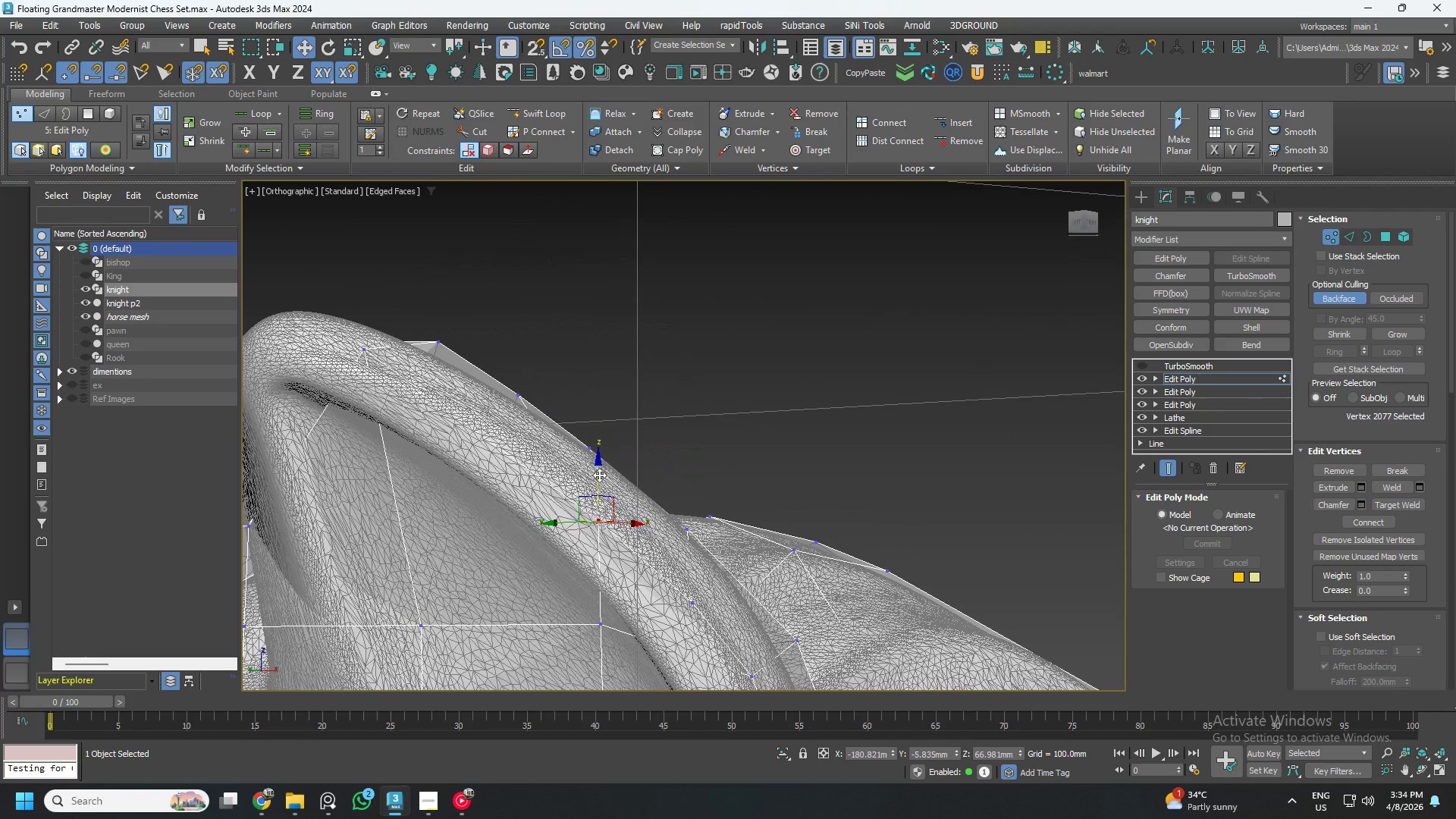 
left_click_drag(start_coordinate=[598, 474], to_coordinate=[600, 437])
 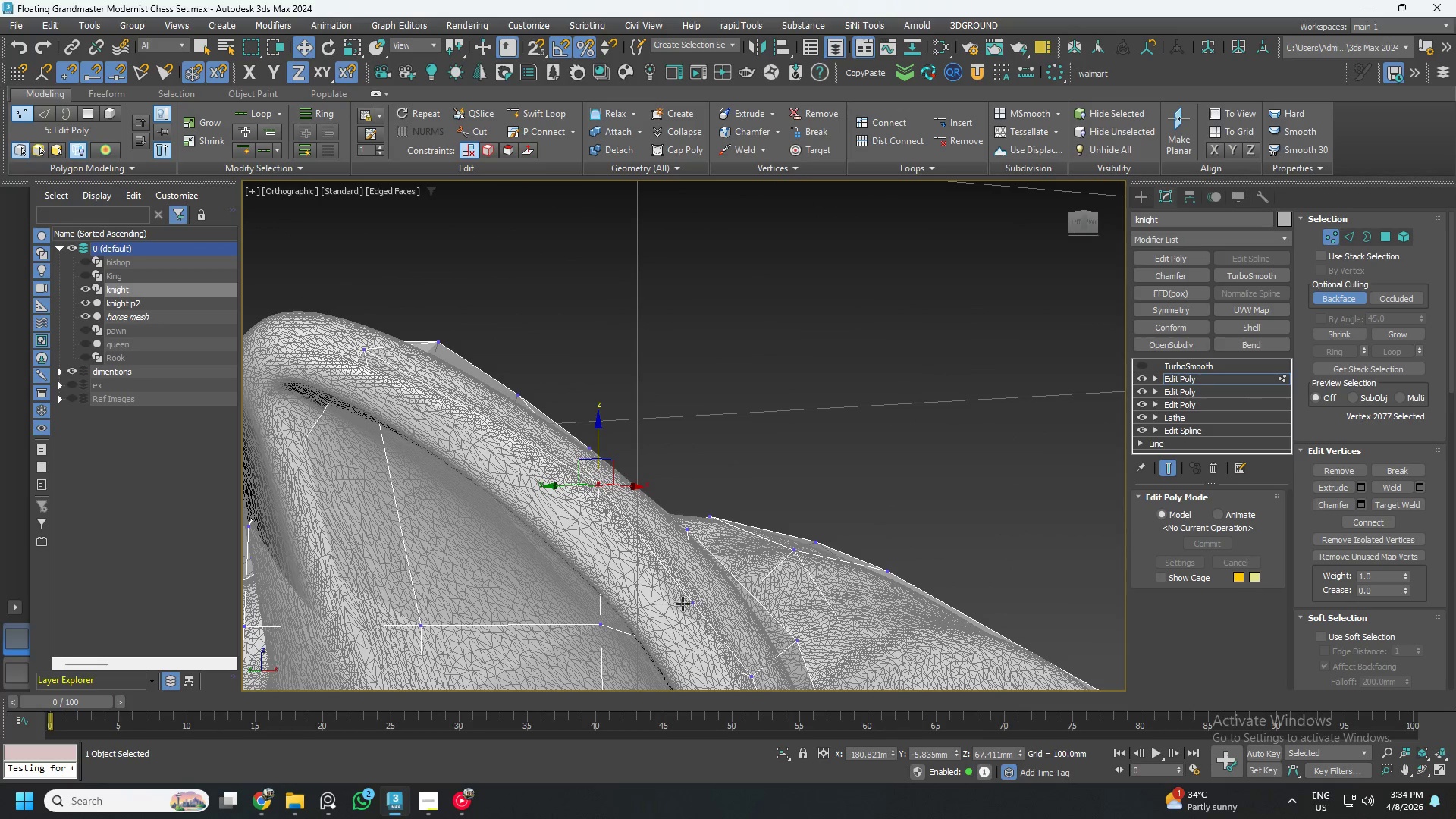 
left_click([685, 604])
 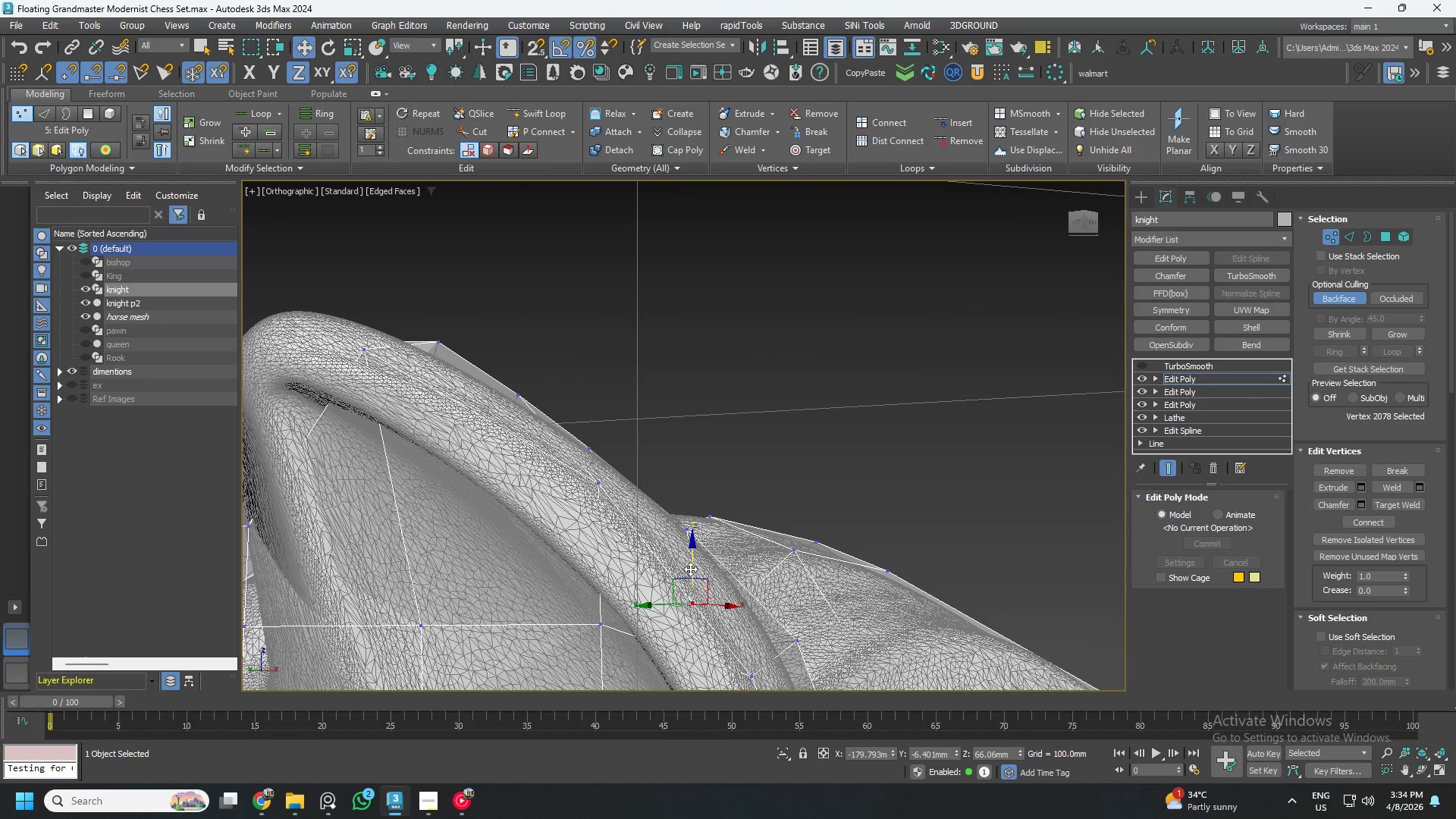 
left_click_drag(start_coordinate=[690, 565], to_coordinate=[698, 542])
 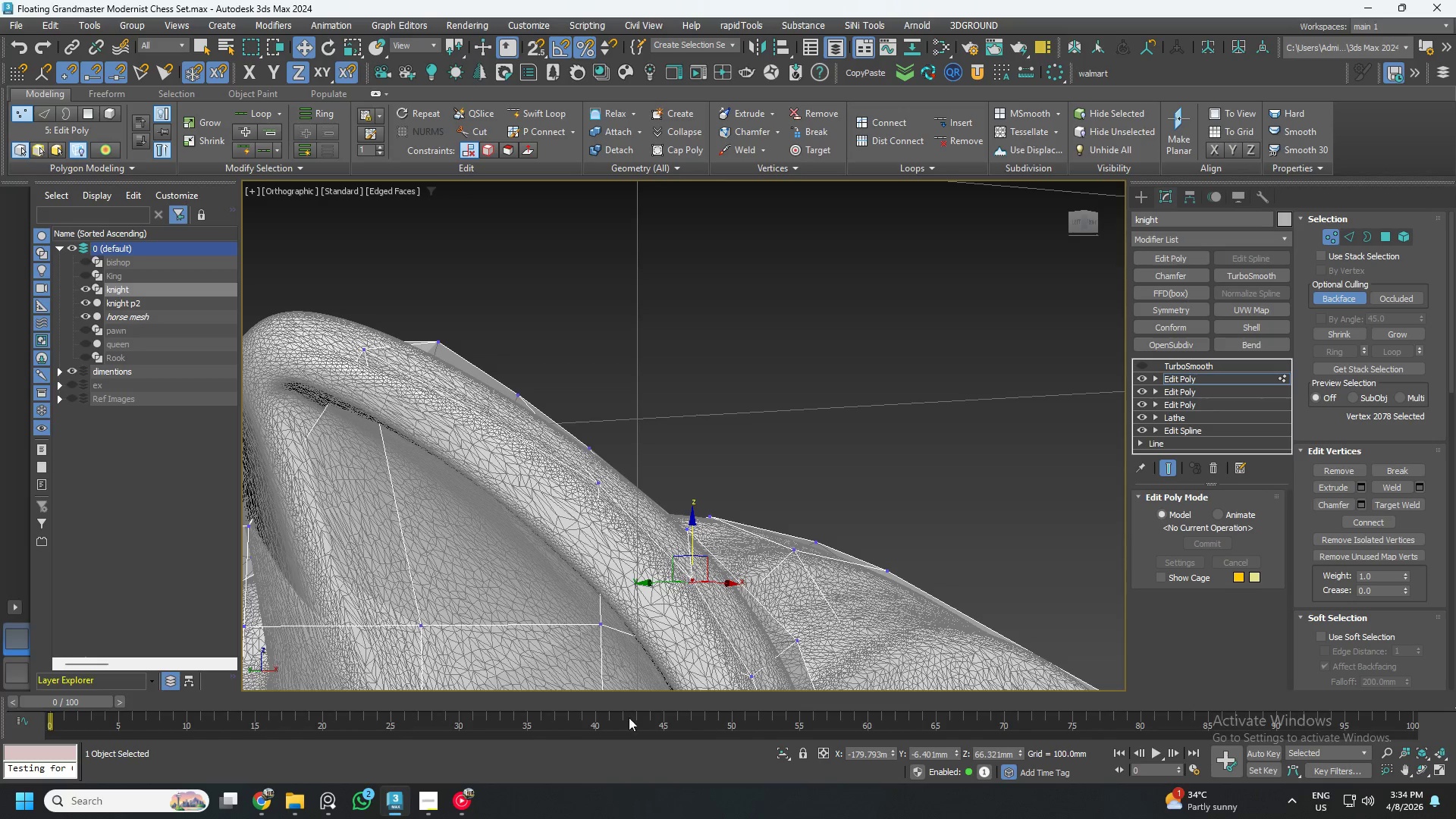 
wait(6.86)
 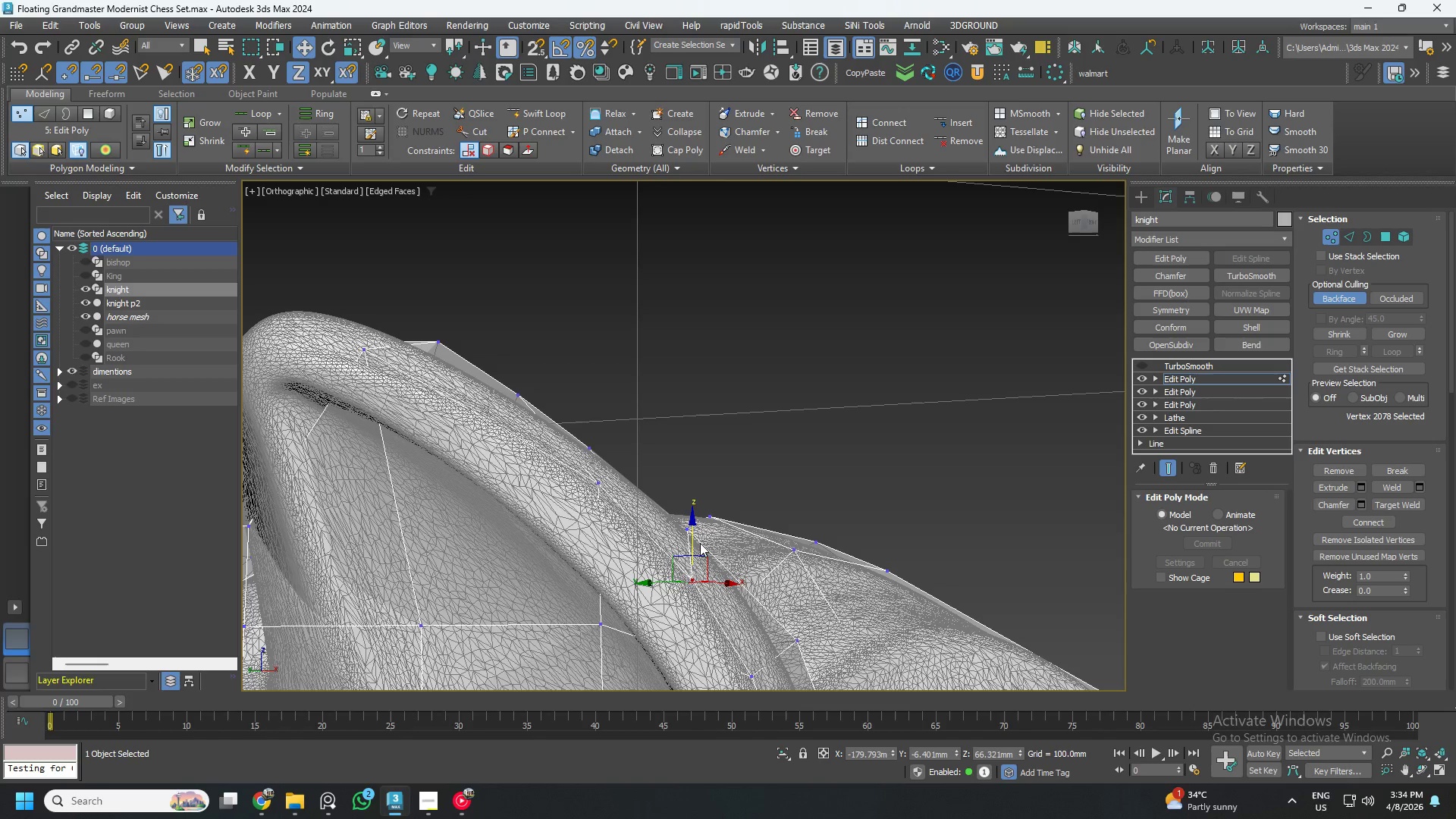 
left_click([463, 811])
 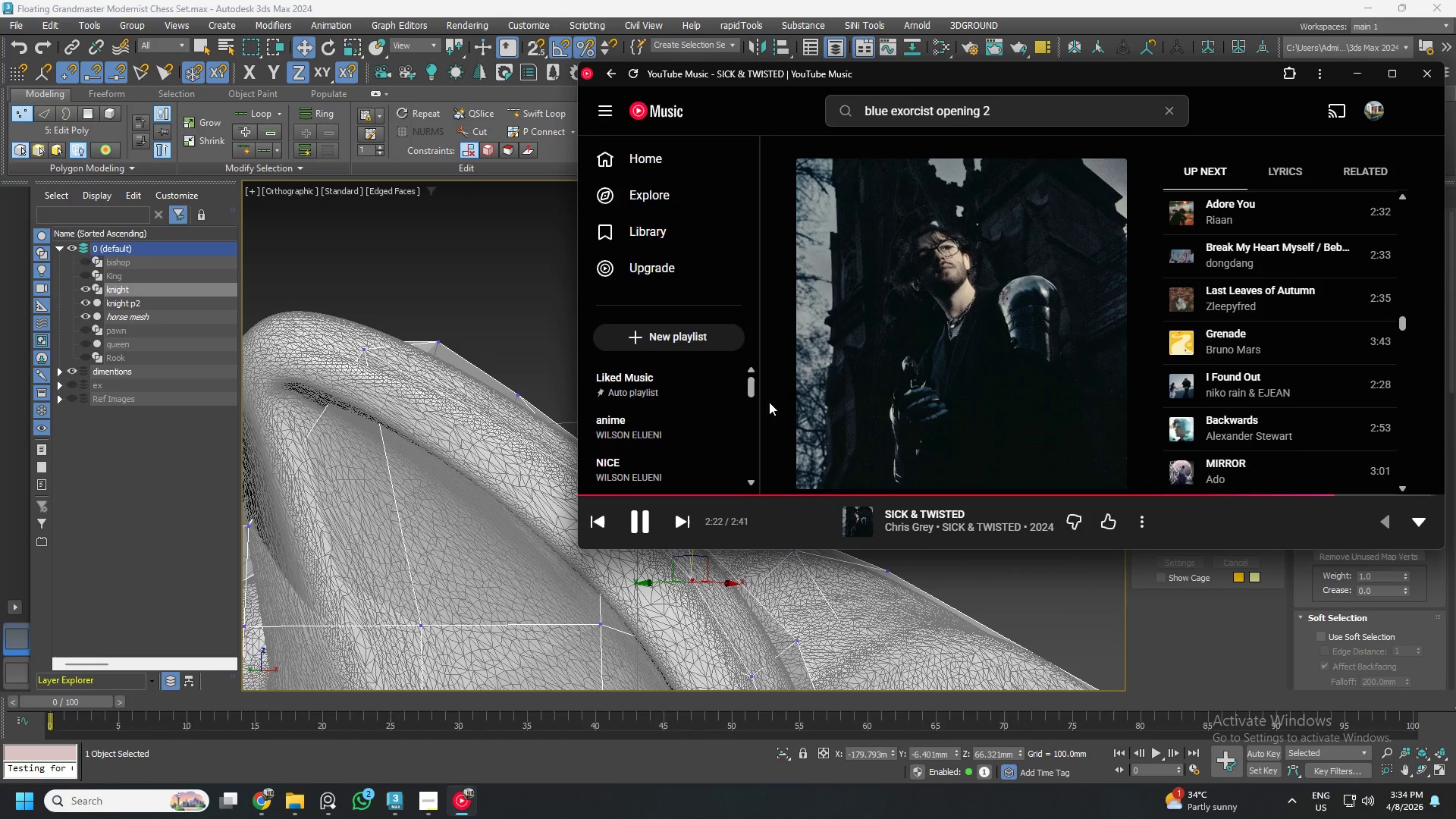 
left_click([924, 337])
 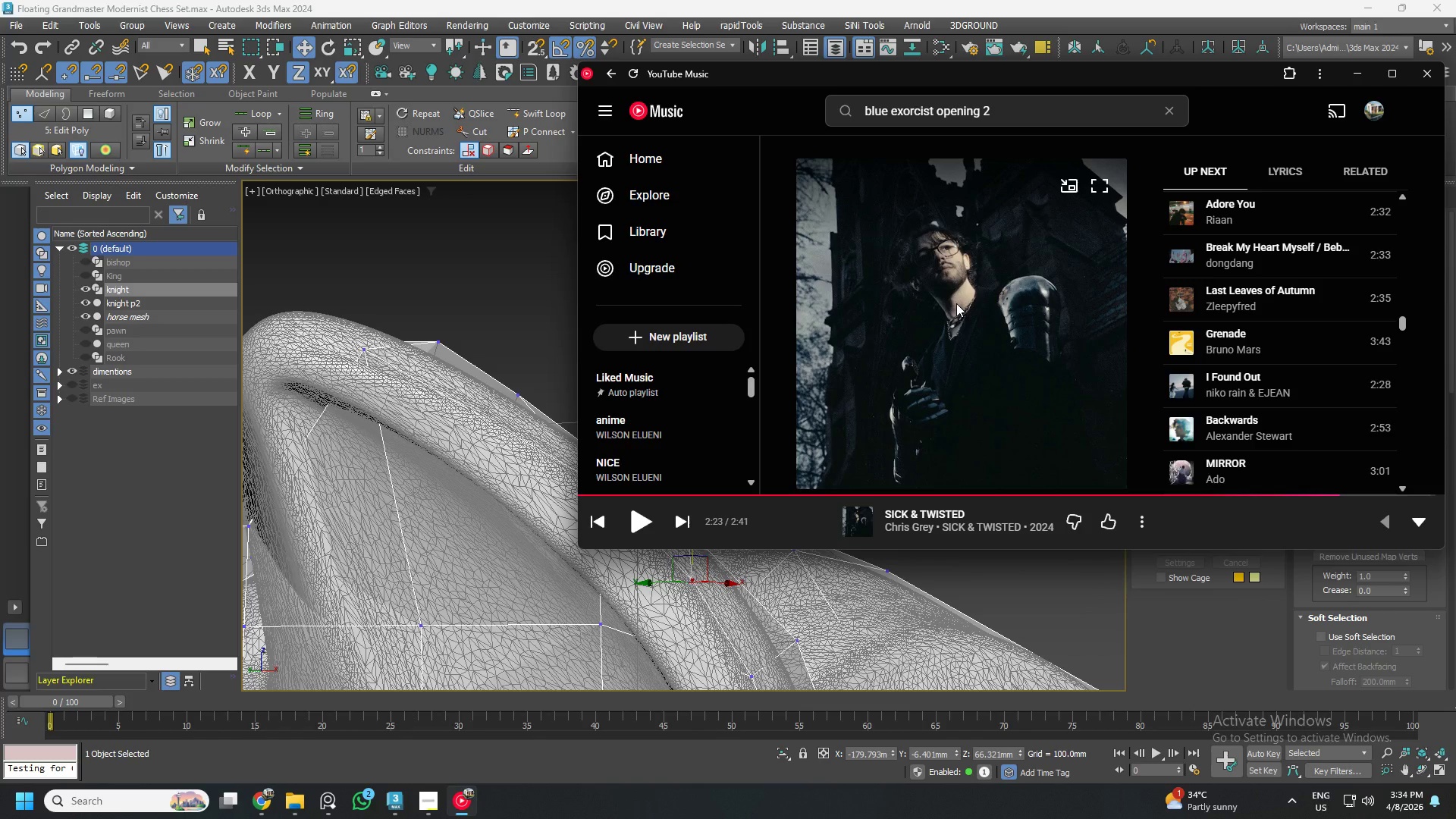 
wait(39.09)
 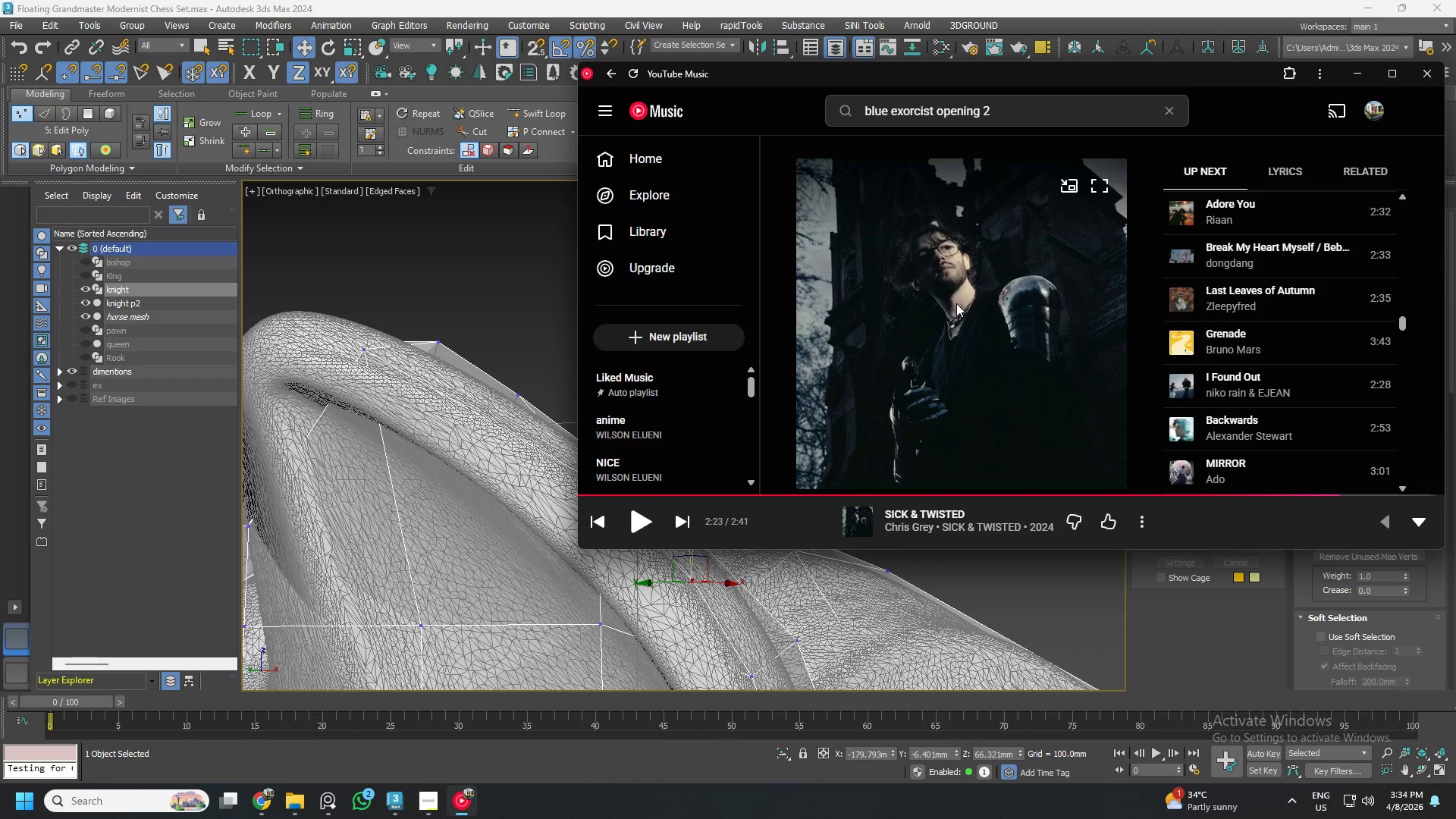 
left_click([956, 303])
 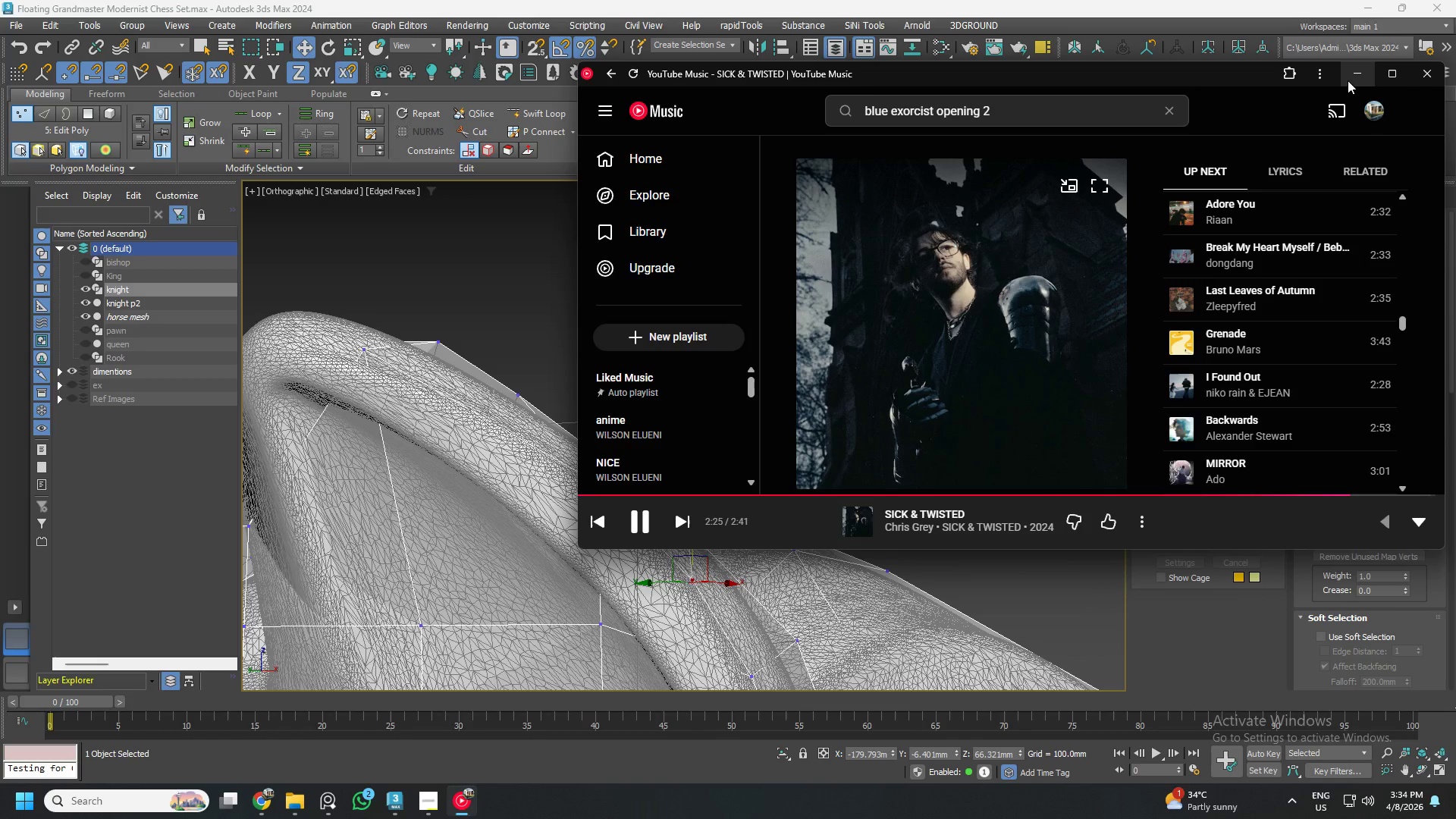 
left_click([1348, 80])
 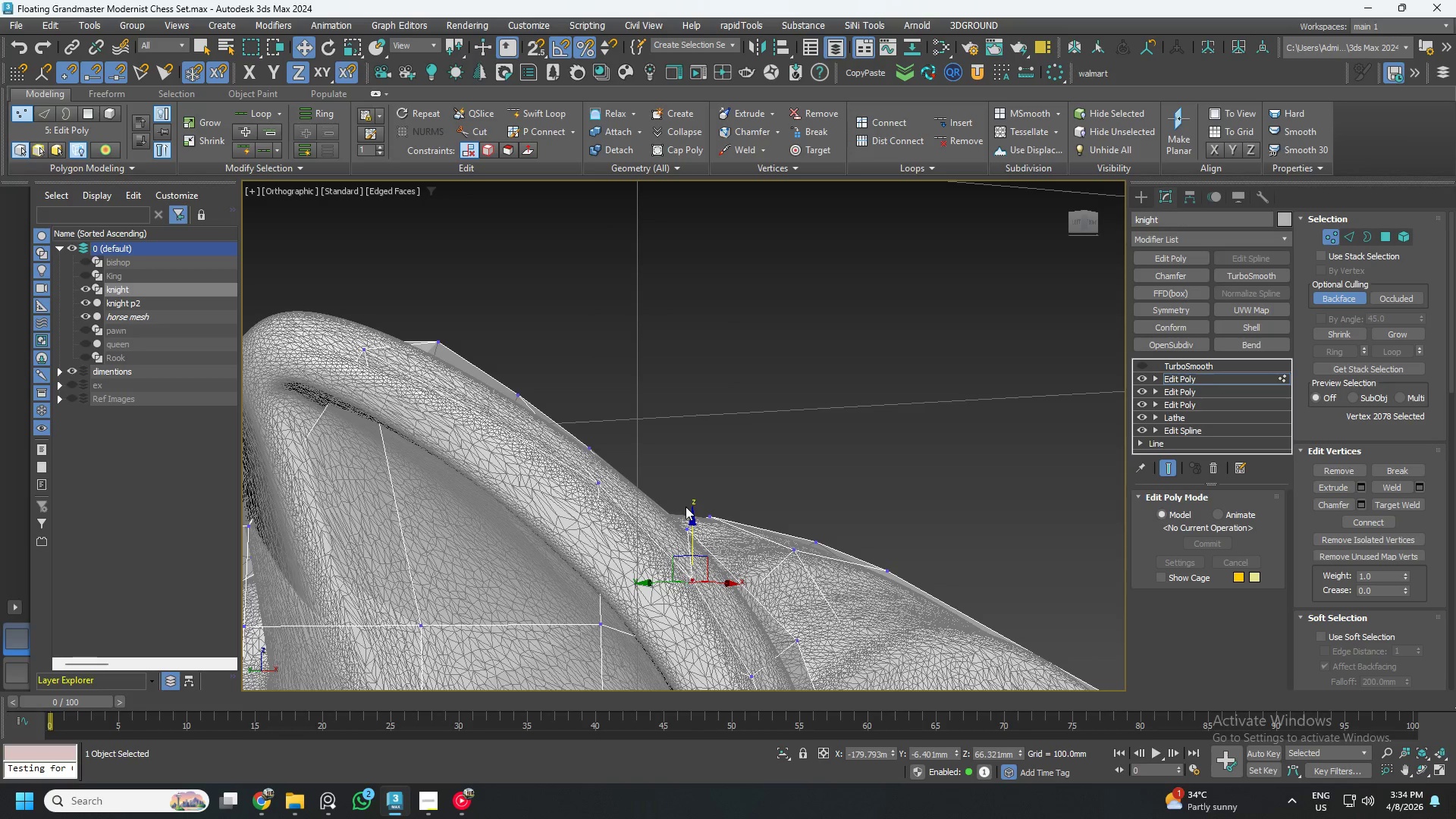 
scroll: coordinate [680, 506], scroll_direction: down, amount: 2.0
 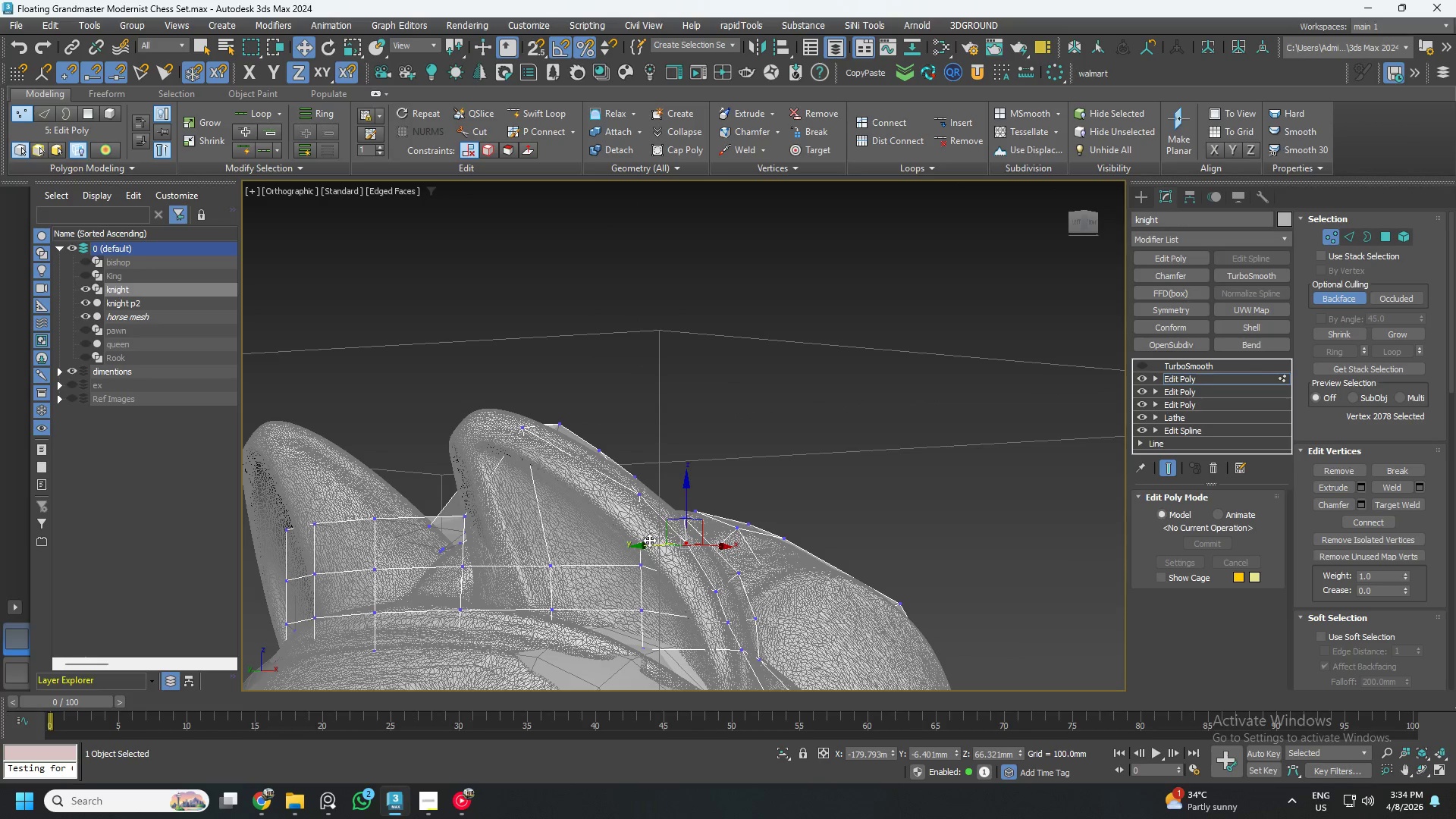 
hold_key(key=AltLeft, duration=1.51)
 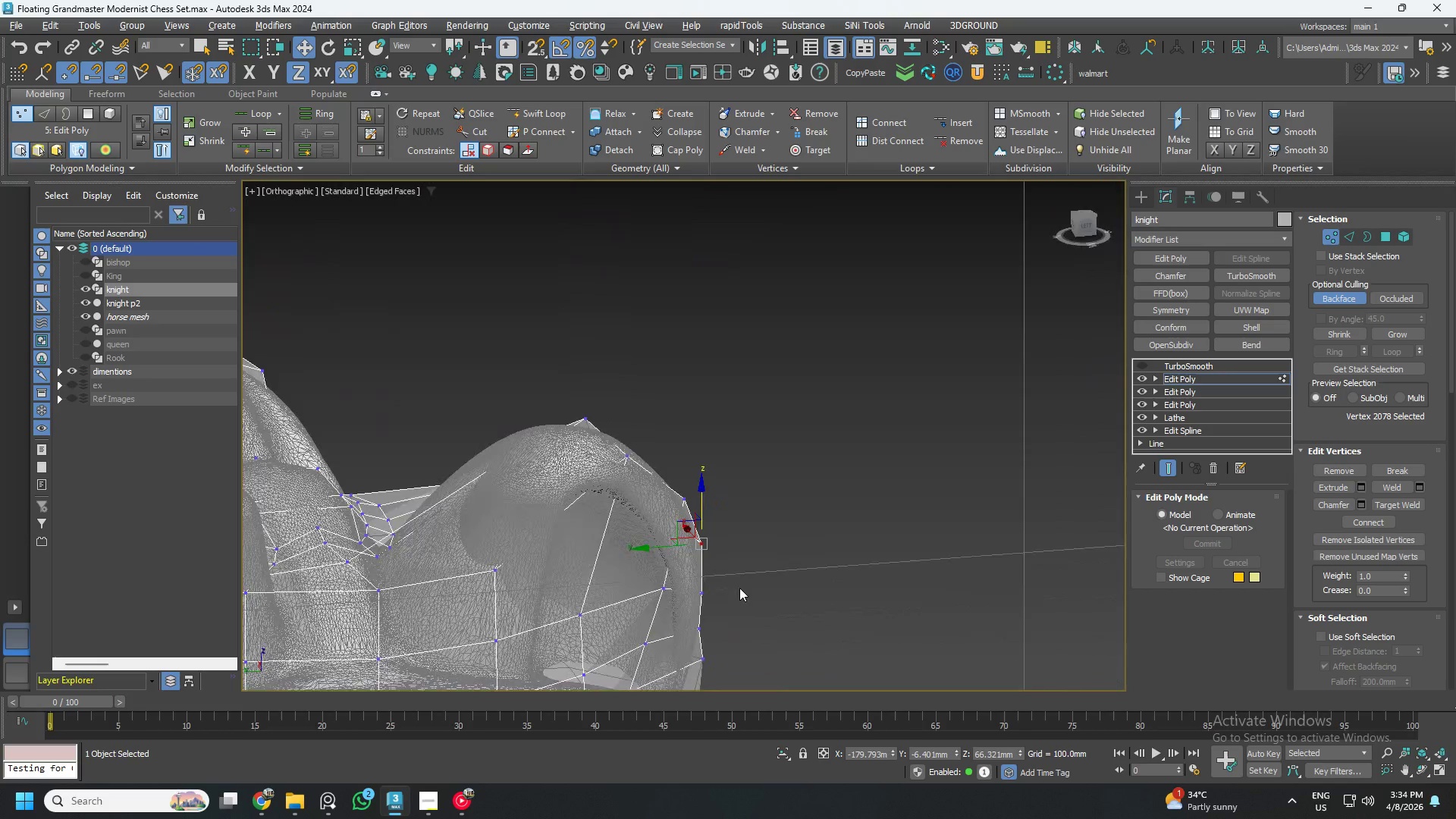 
scroll: coordinate [650, 541], scroll_direction: up, amount: 1.0
 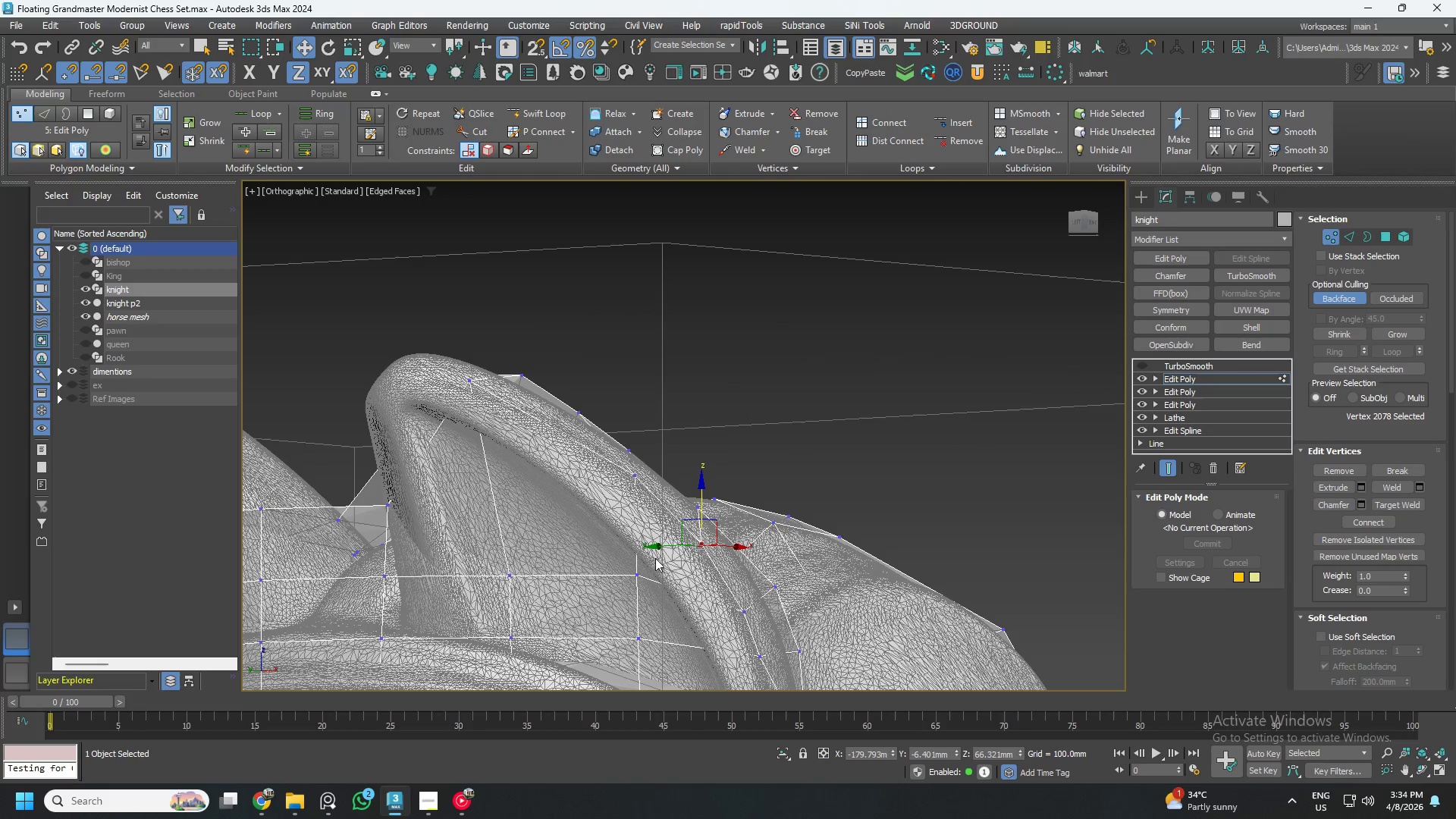 
key(Alt+AltLeft)
 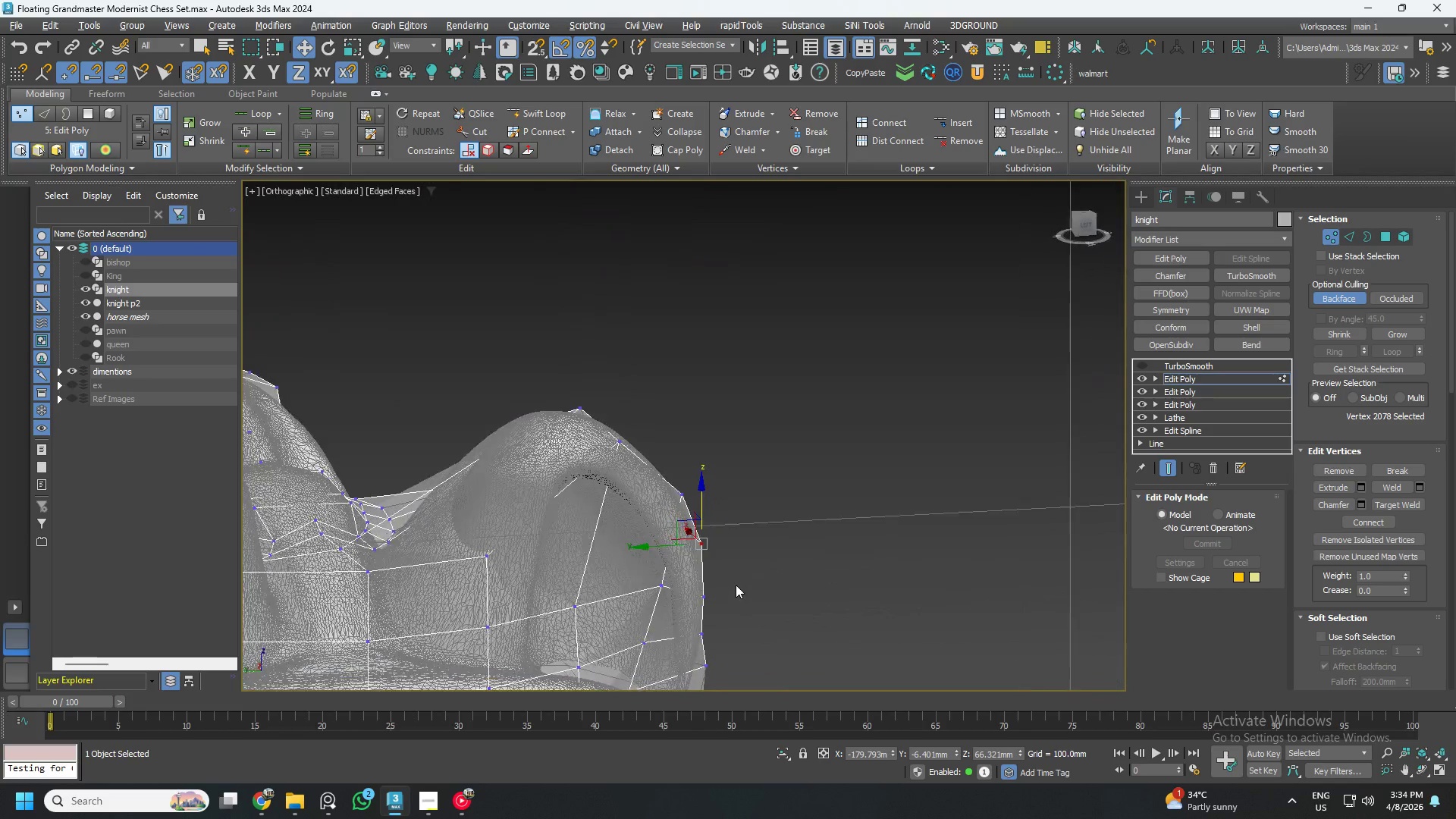 
key(Alt+AltLeft)
 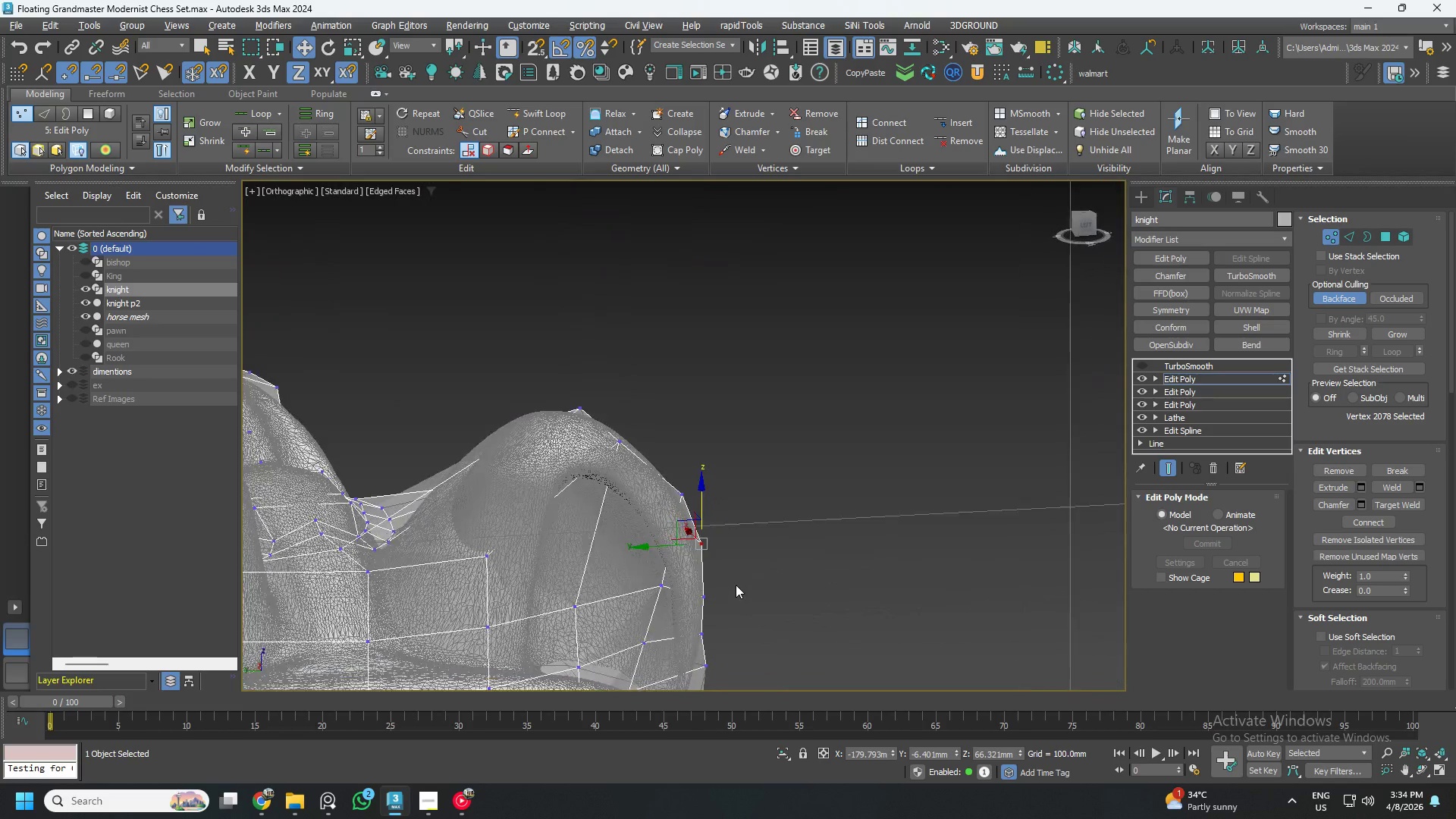 
key(Alt+AltLeft)
 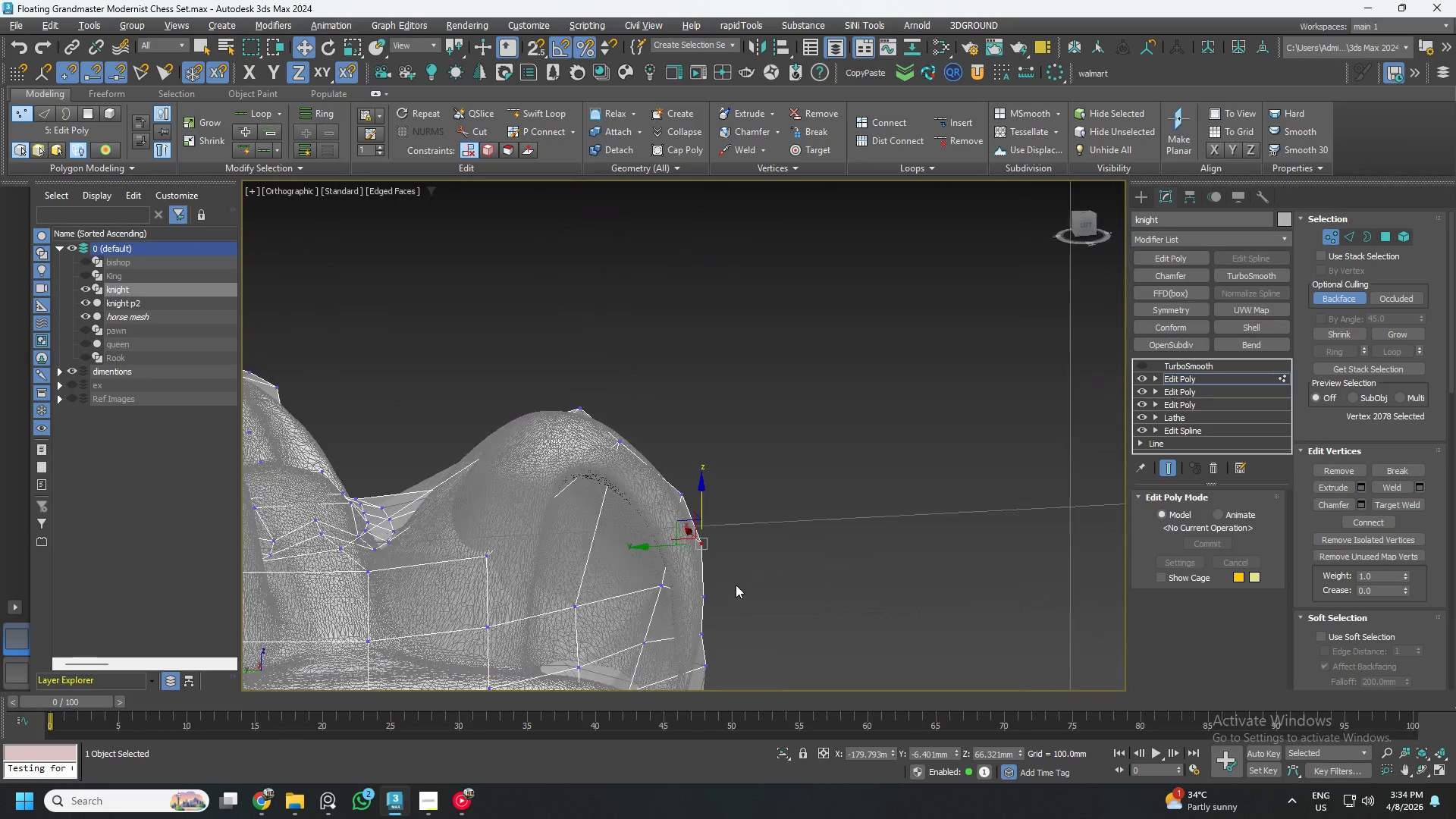 
key(Alt+AltLeft)
 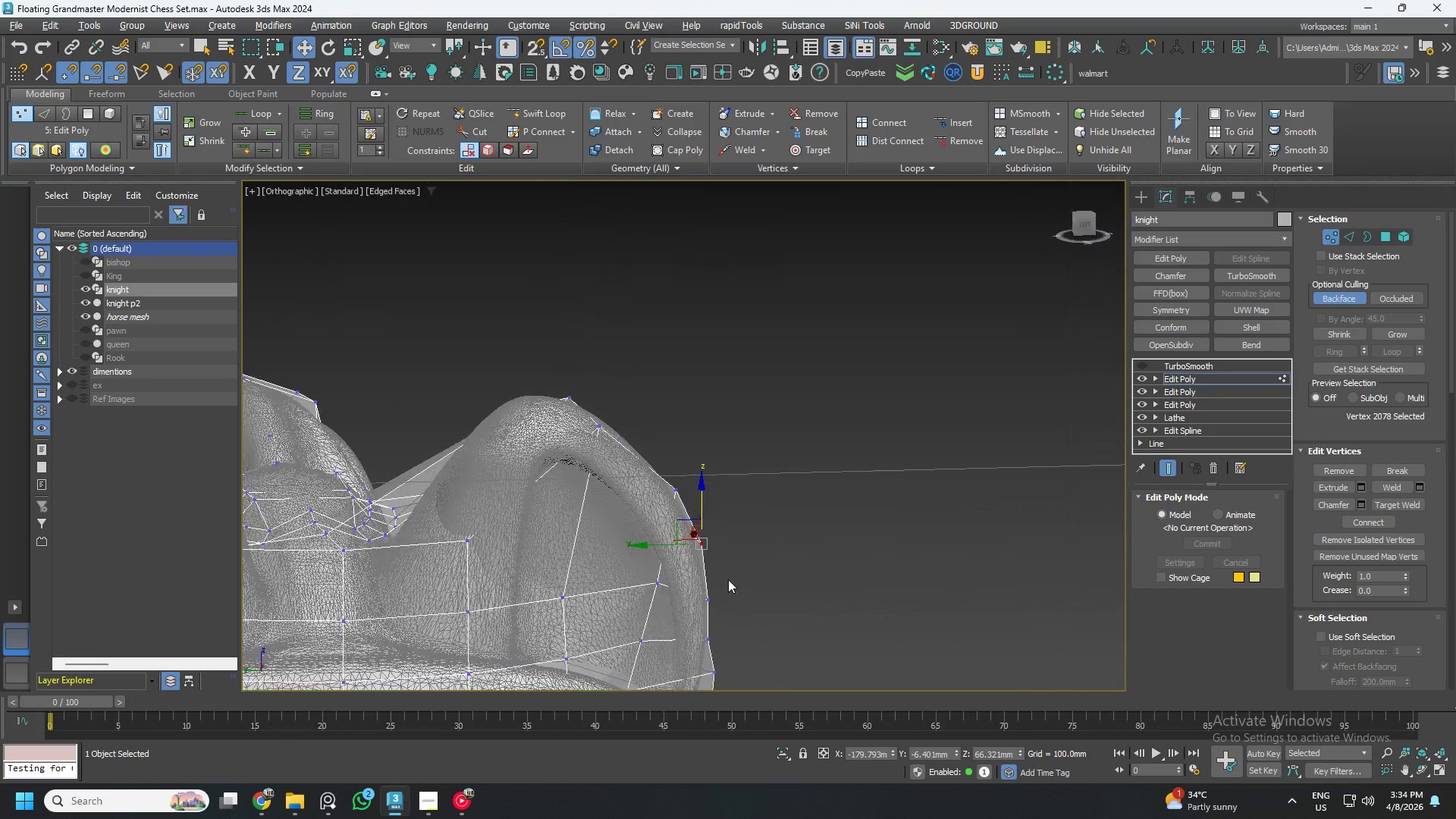 
key(Alt+AltLeft)
 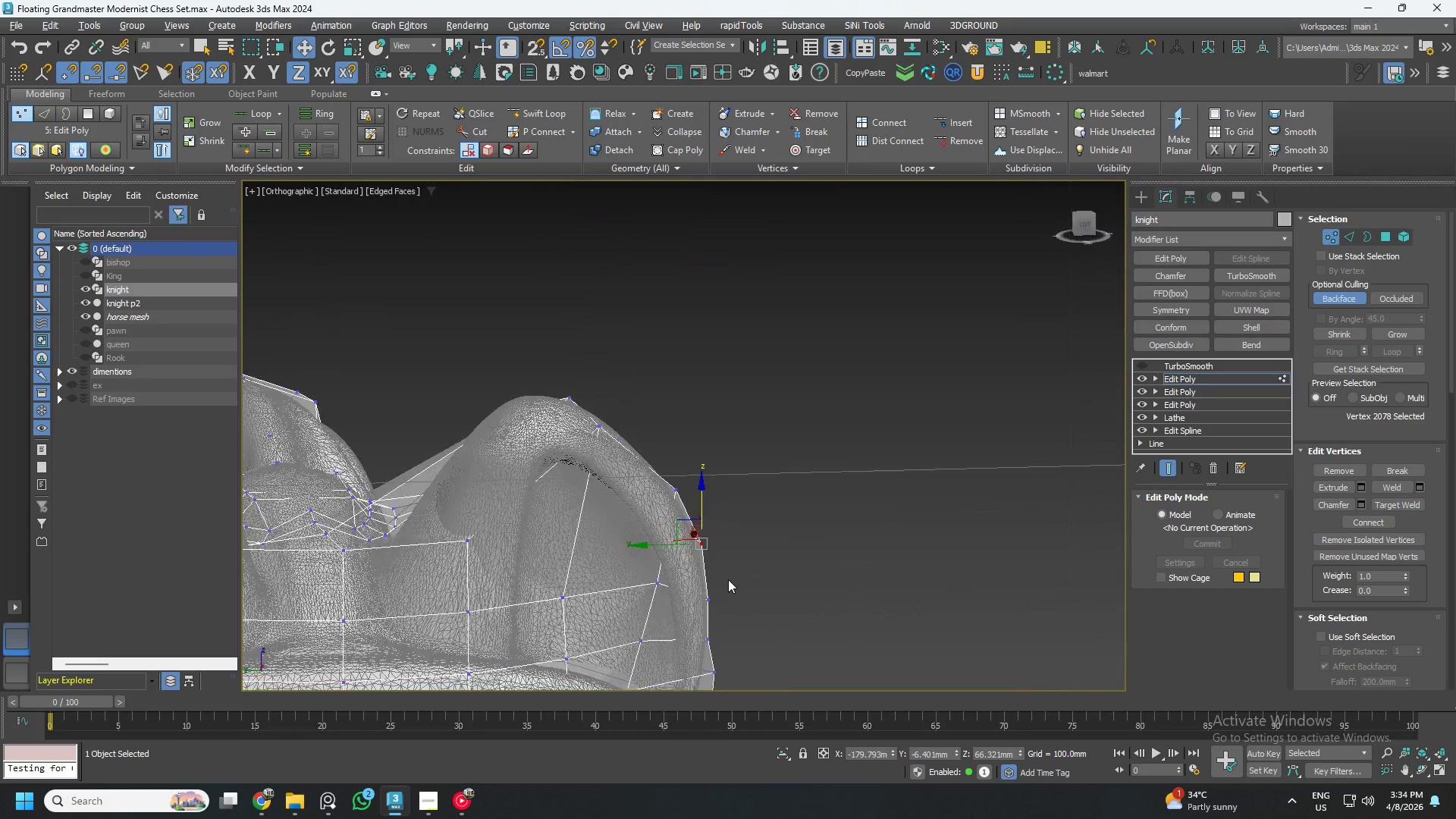 
key(Alt+AltLeft)
 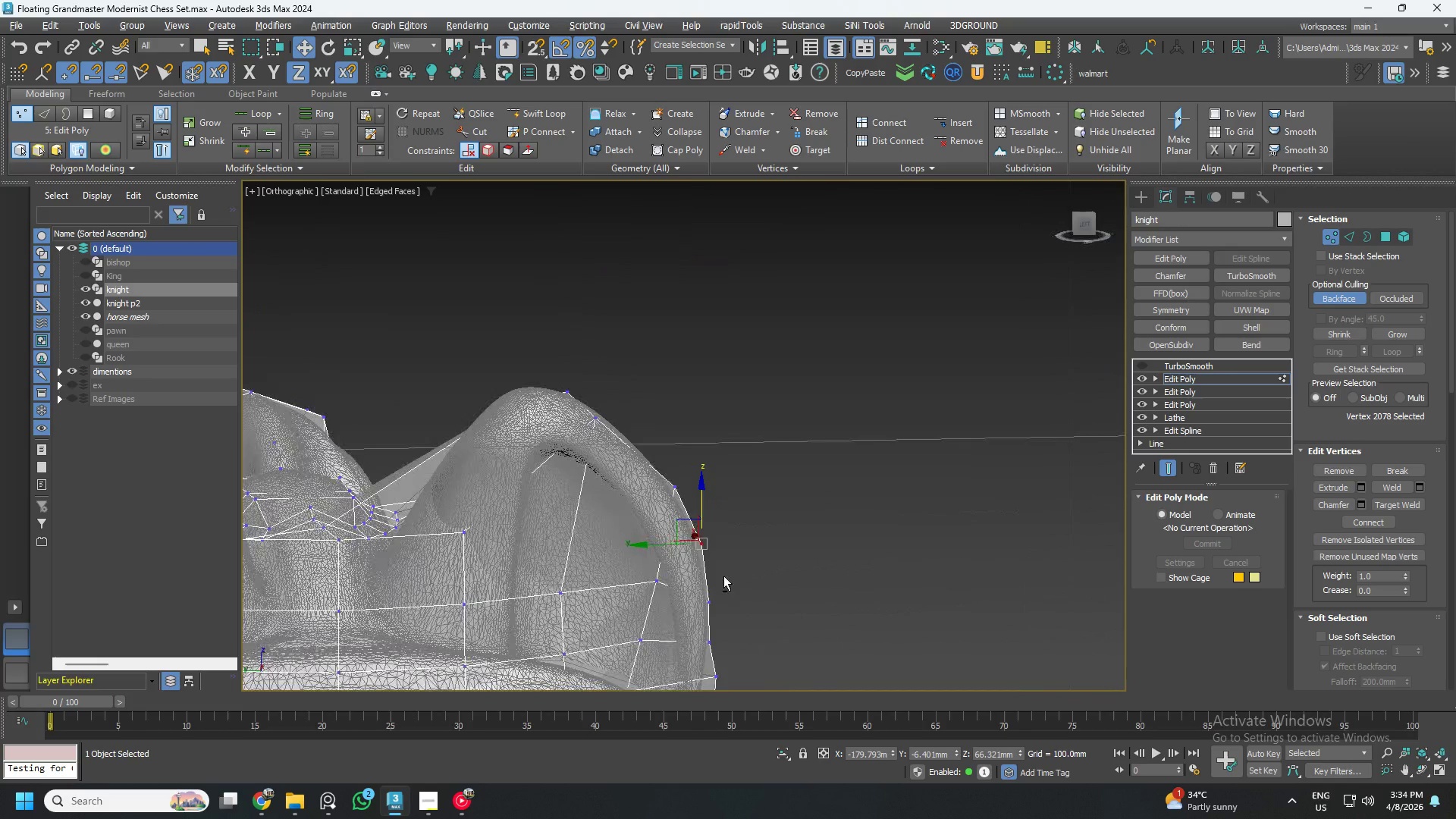 
key(Alt+AltLeft)
 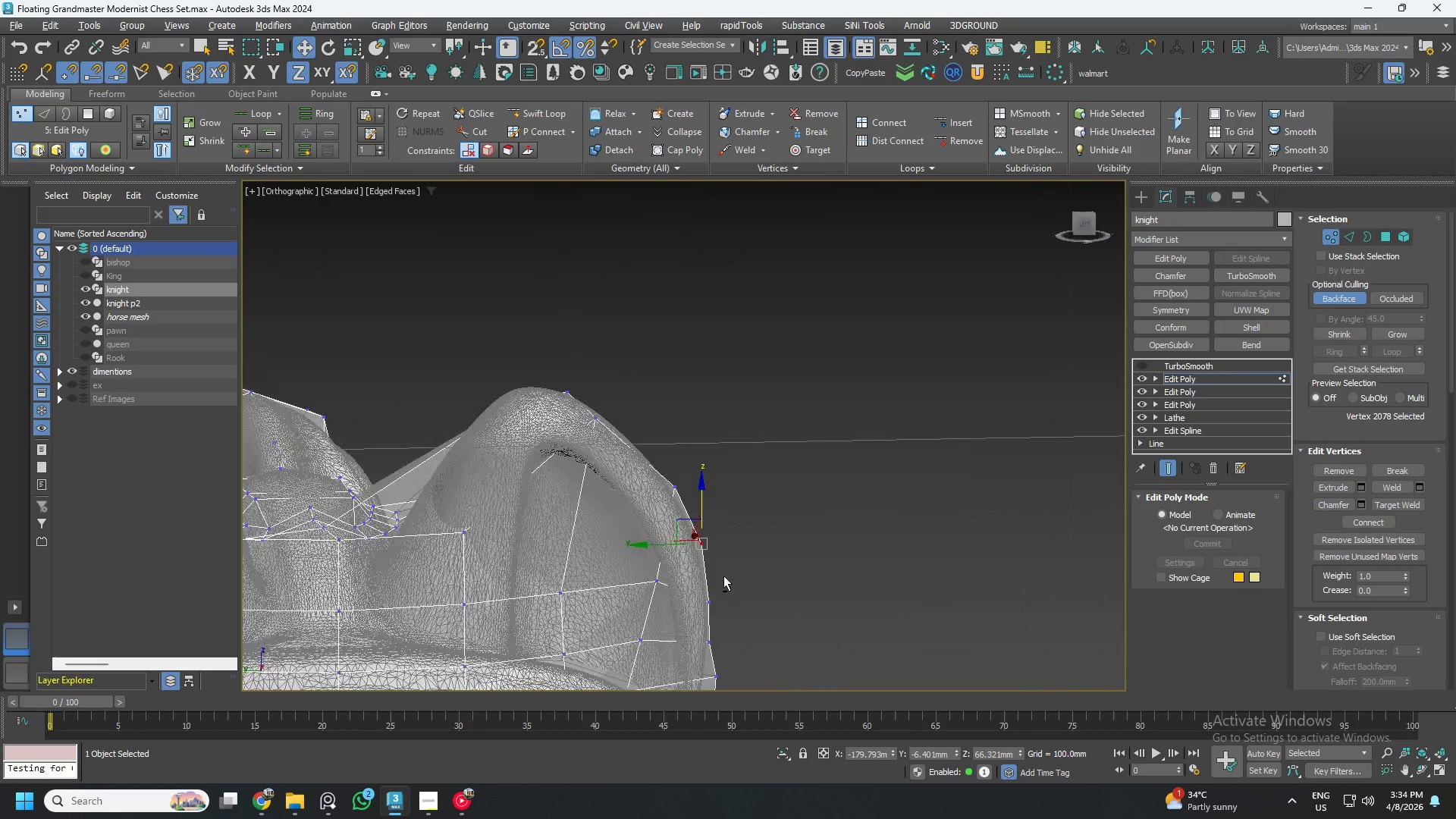 
key(Alt+AltLeft)
 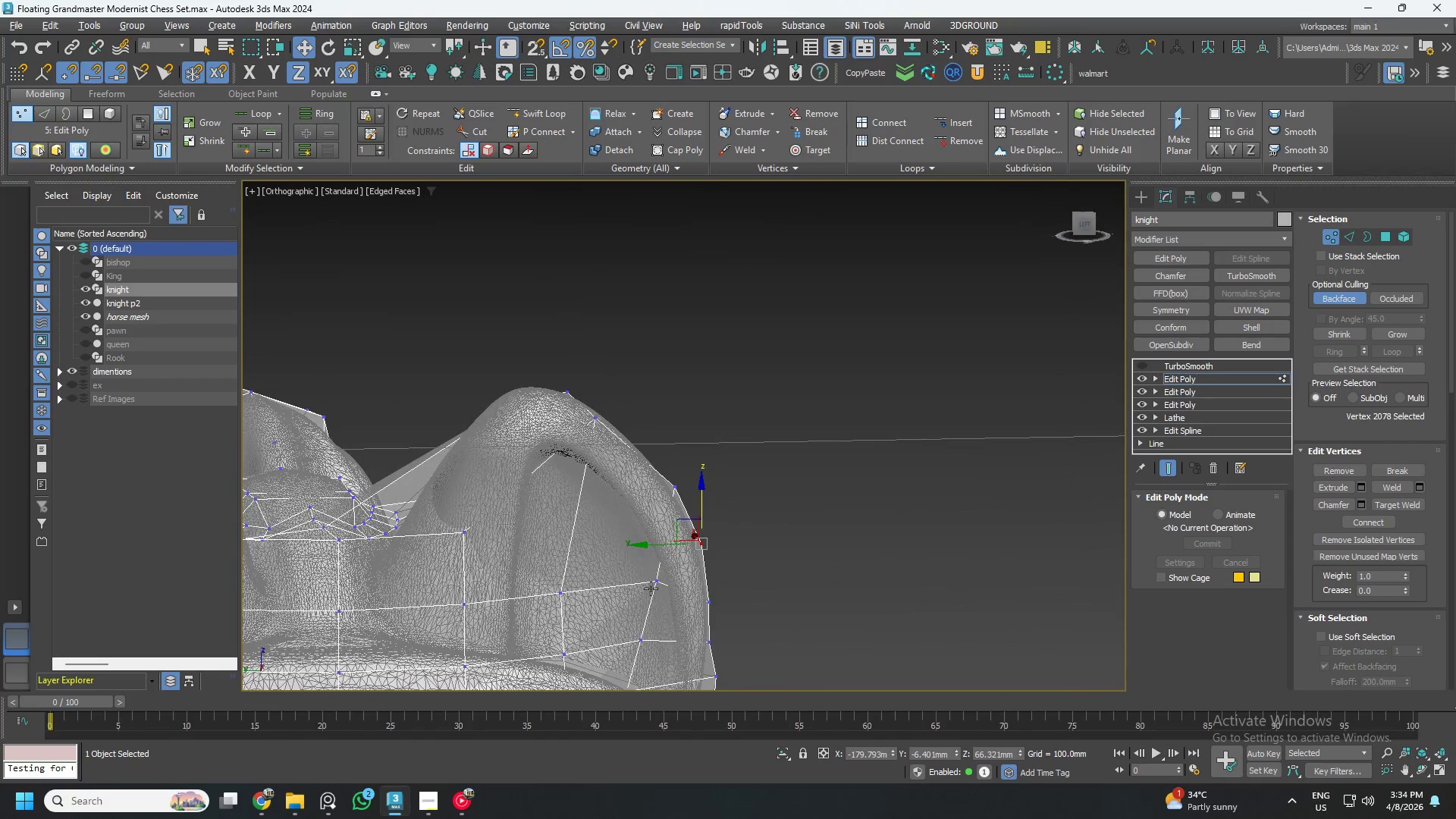 
hold_key(key=AltLeft, duration=0.7)
 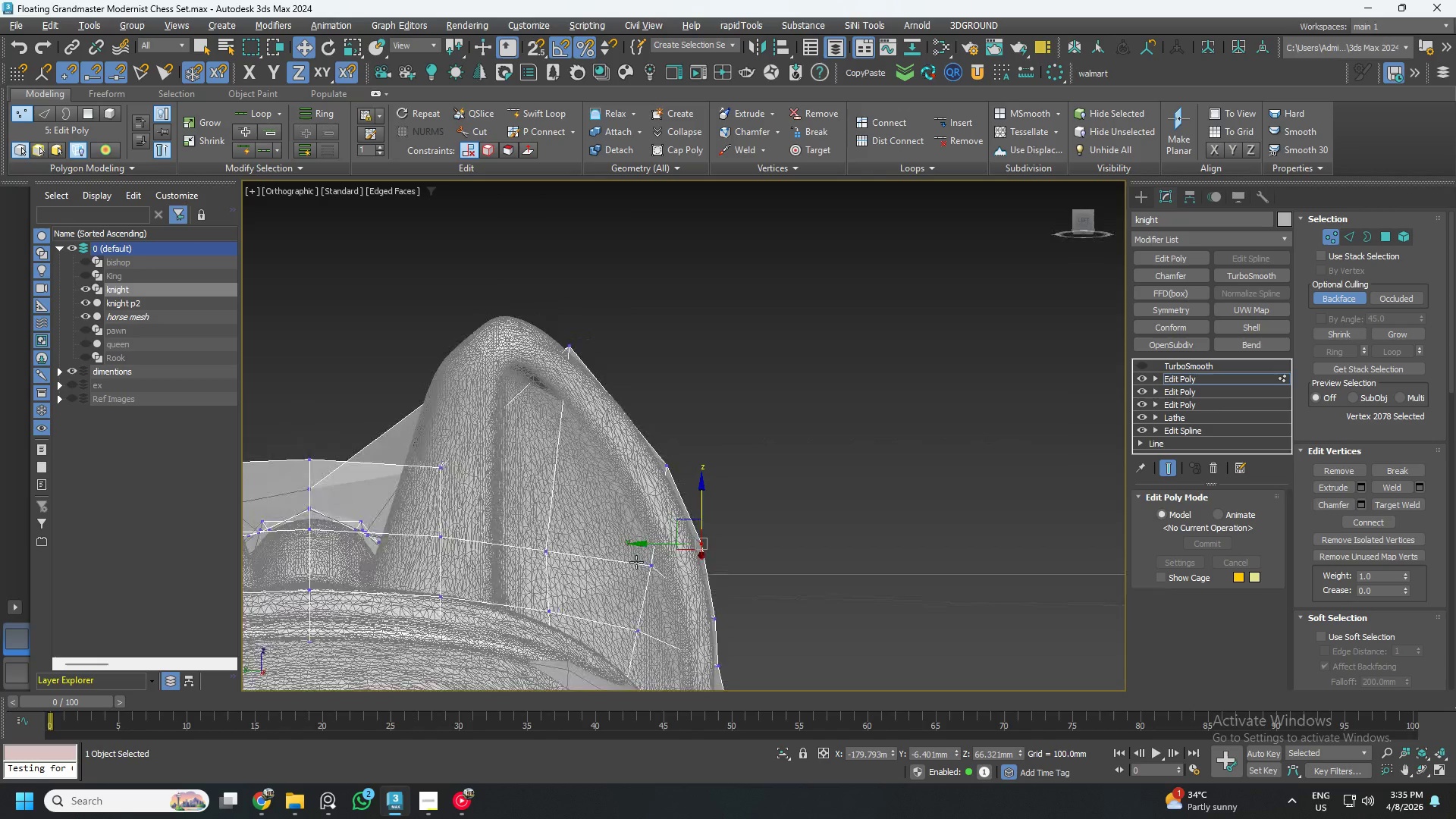 
hold_key(key=AltLeft, duration=0.89)
 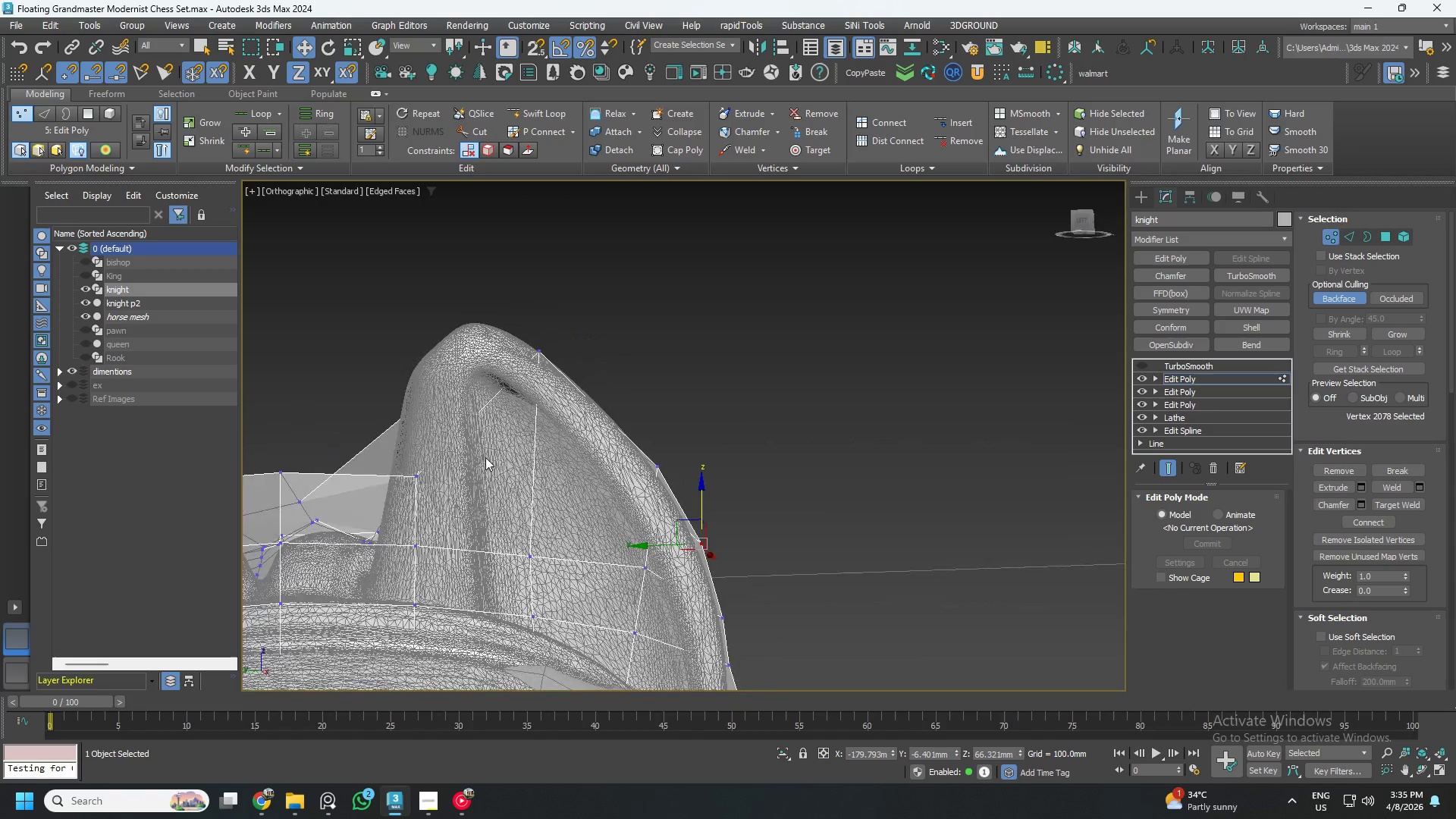 
hold_key(key=AltLeft, duration=0.69)
 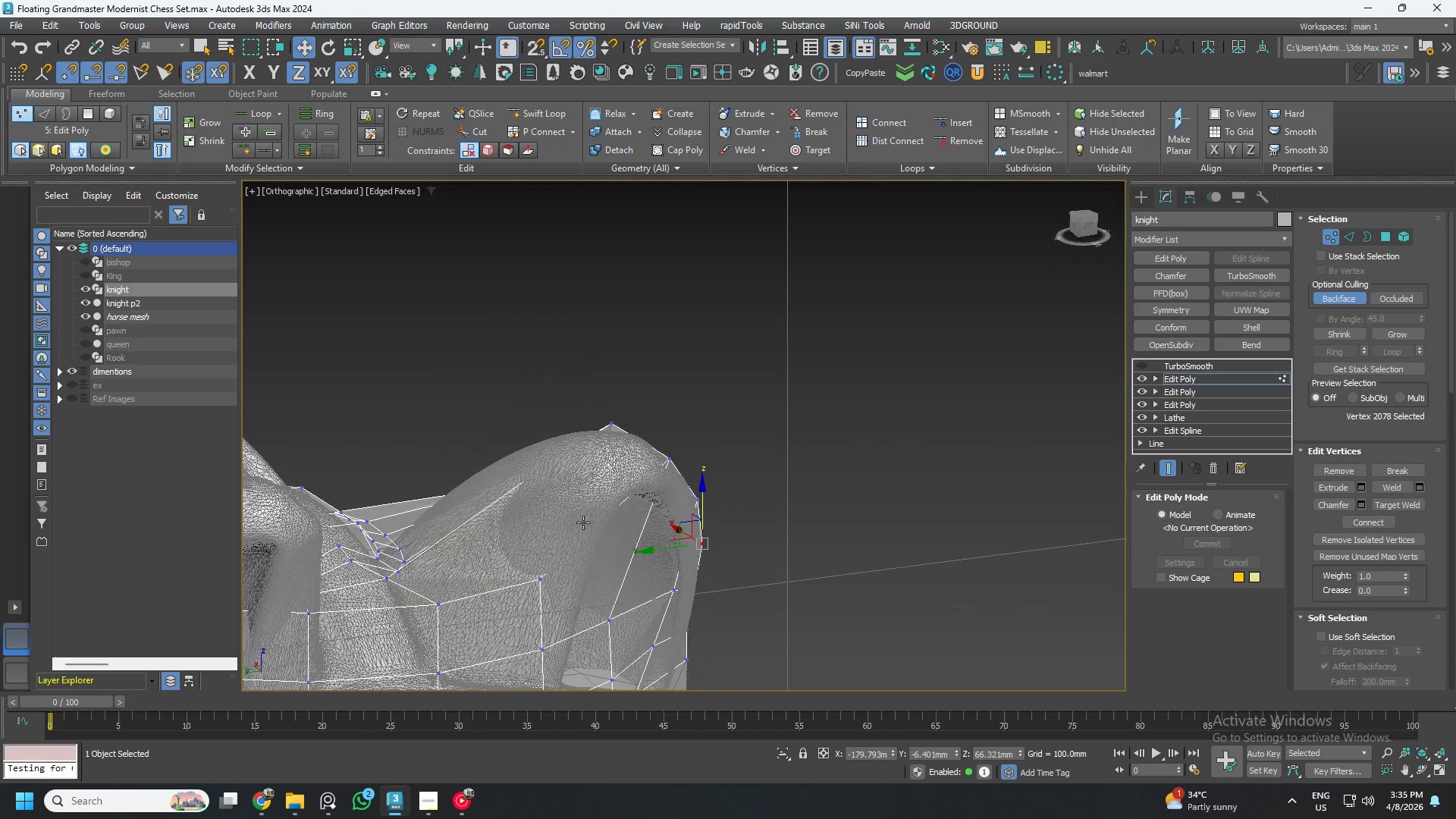 
hold_key(key=AltLeft, duration=0.81)
 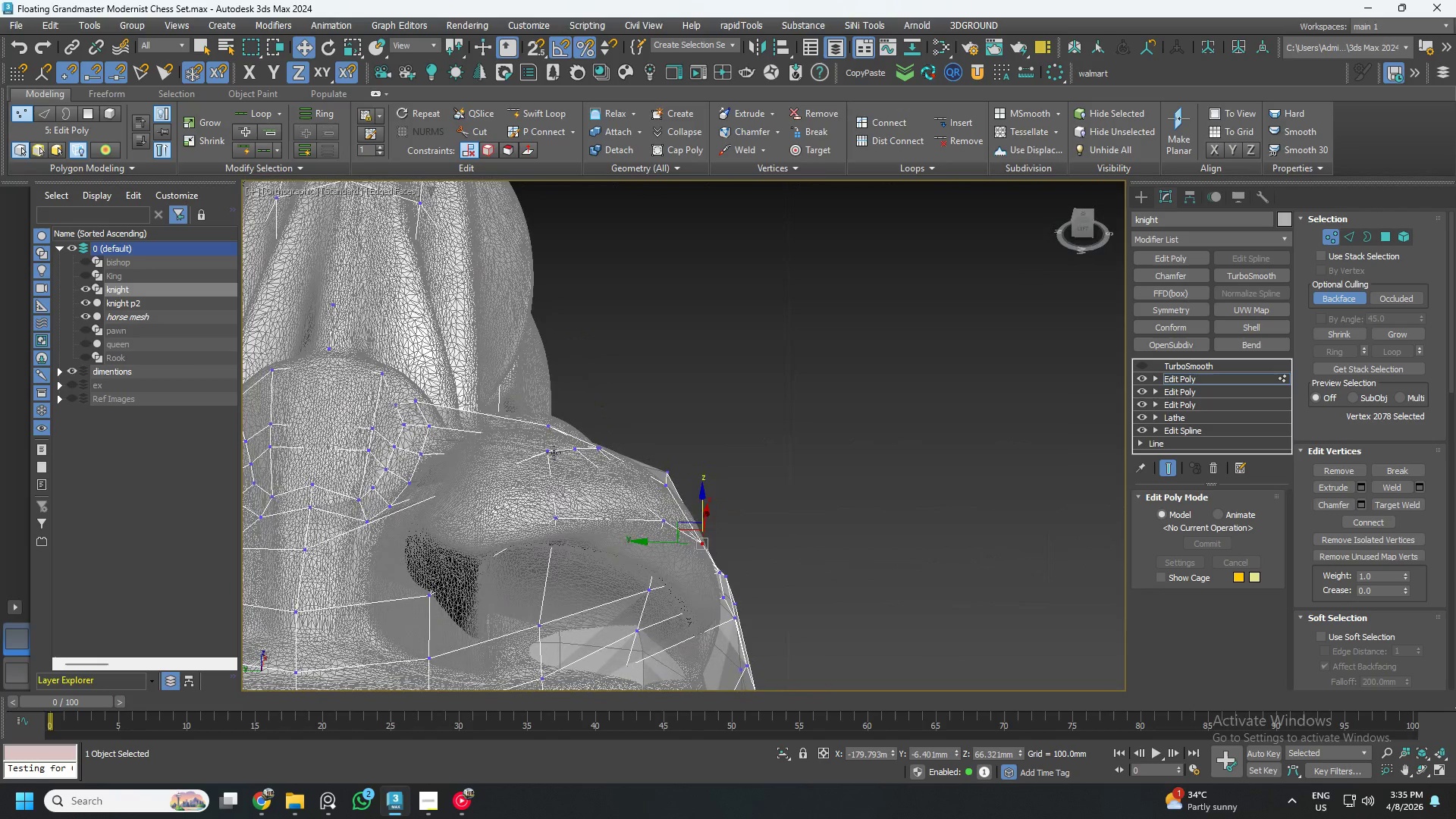 
left_click([549, 450])
 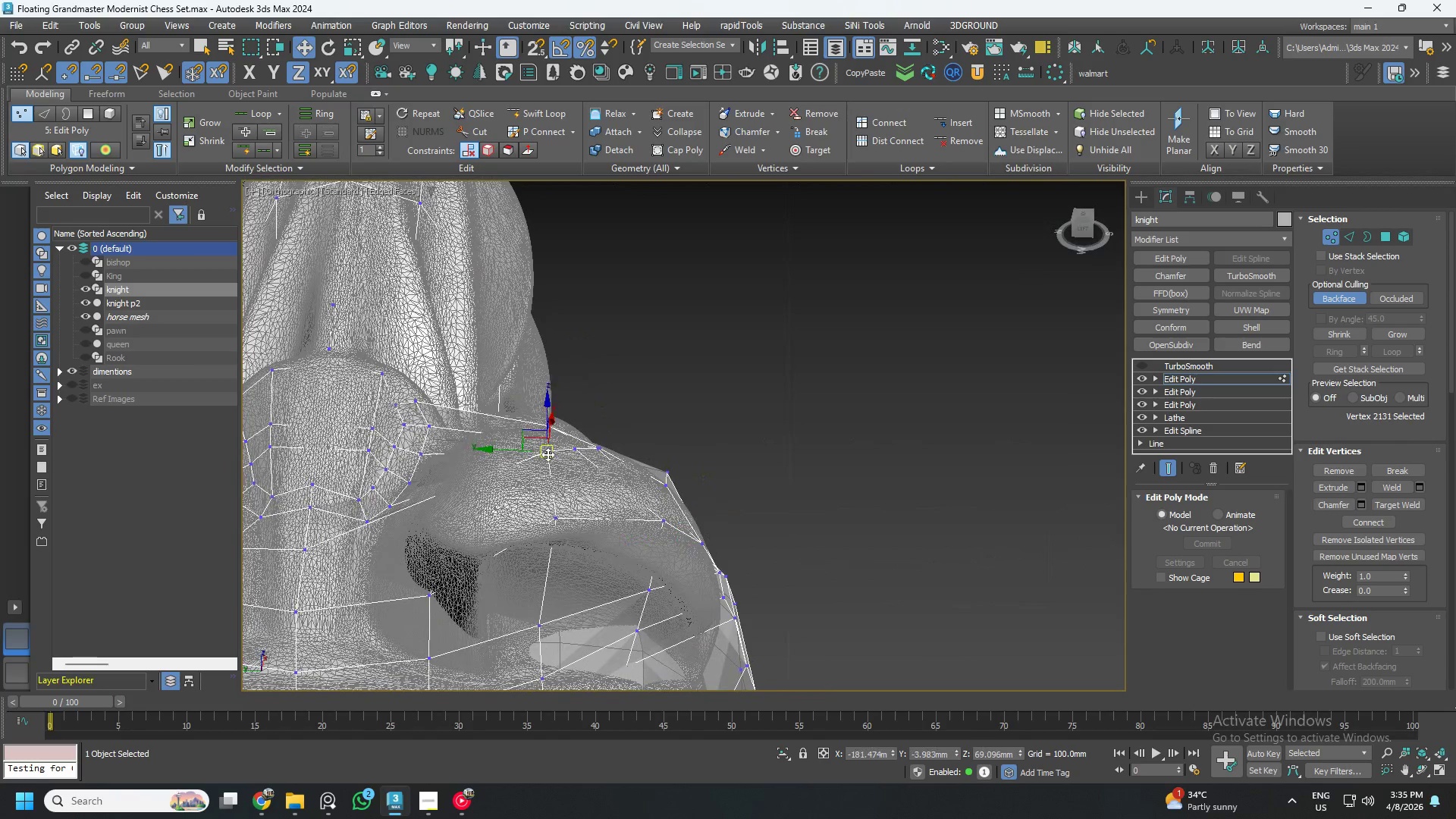 
hold_key(key=AltLeft, duration=0.45)
 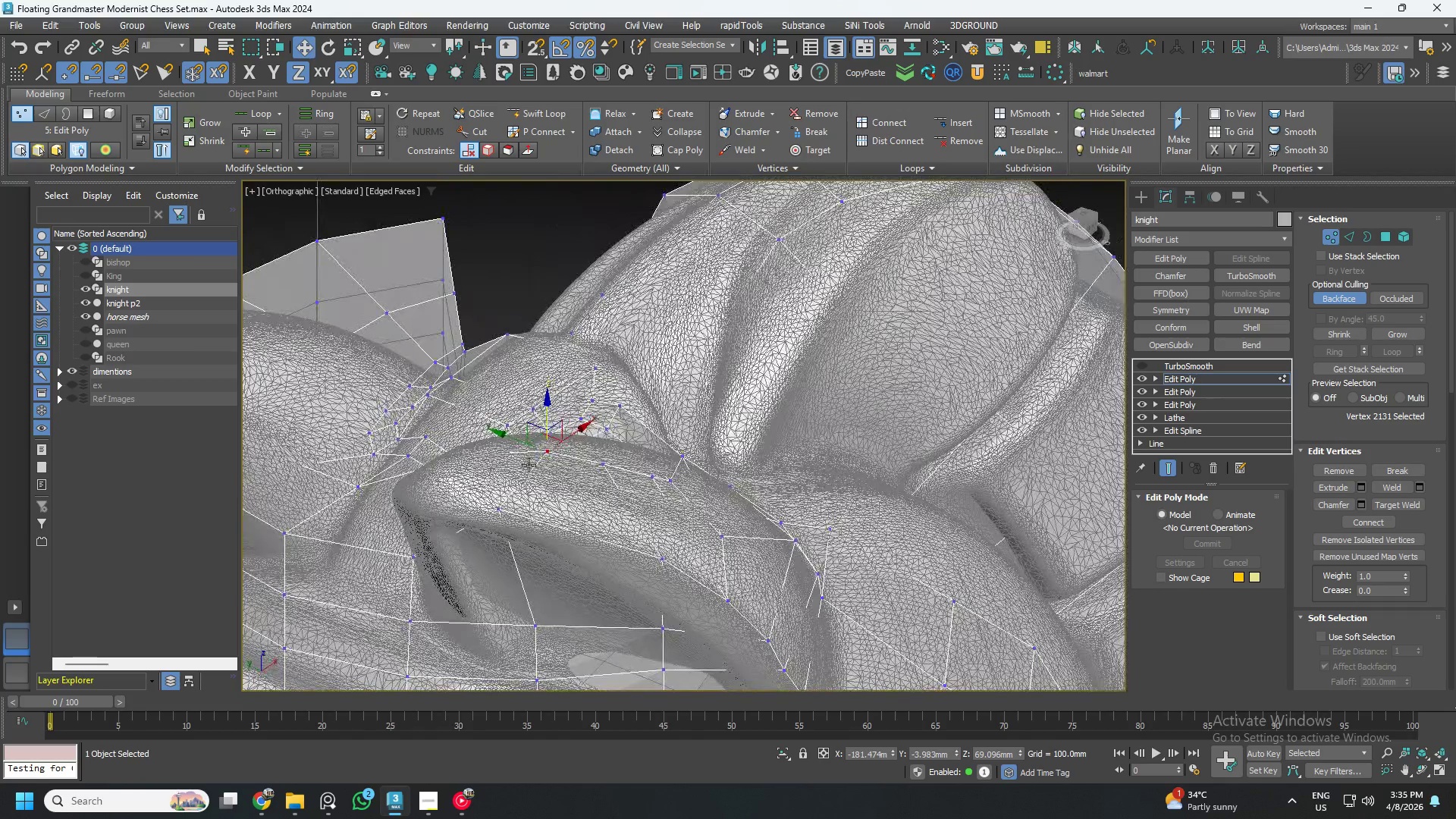 
hold_key(key=AltLeft, duration=0.5)
 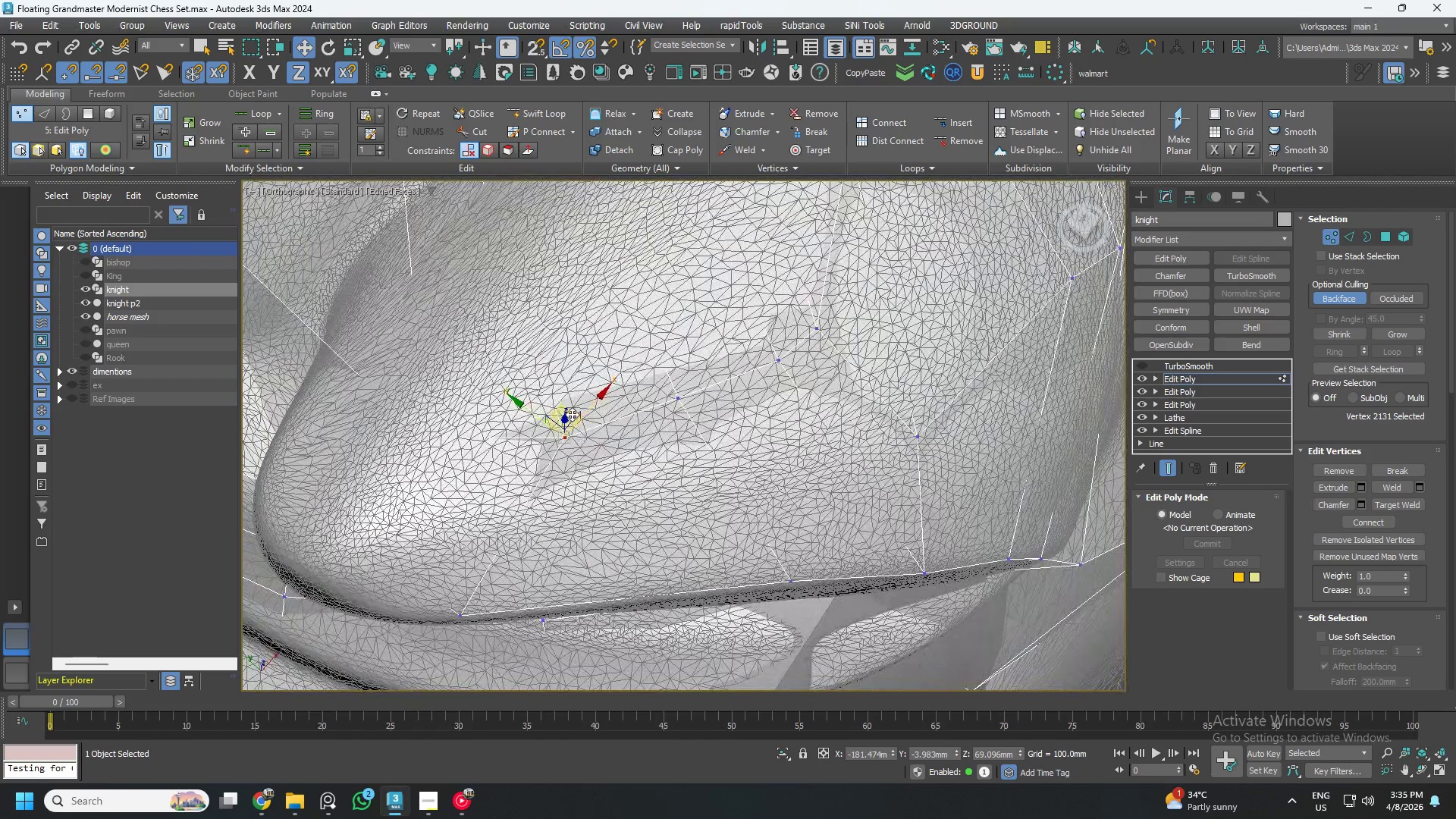 
scroll: coordinate [530, 465], scroll_direction: up, amount: 2.0
 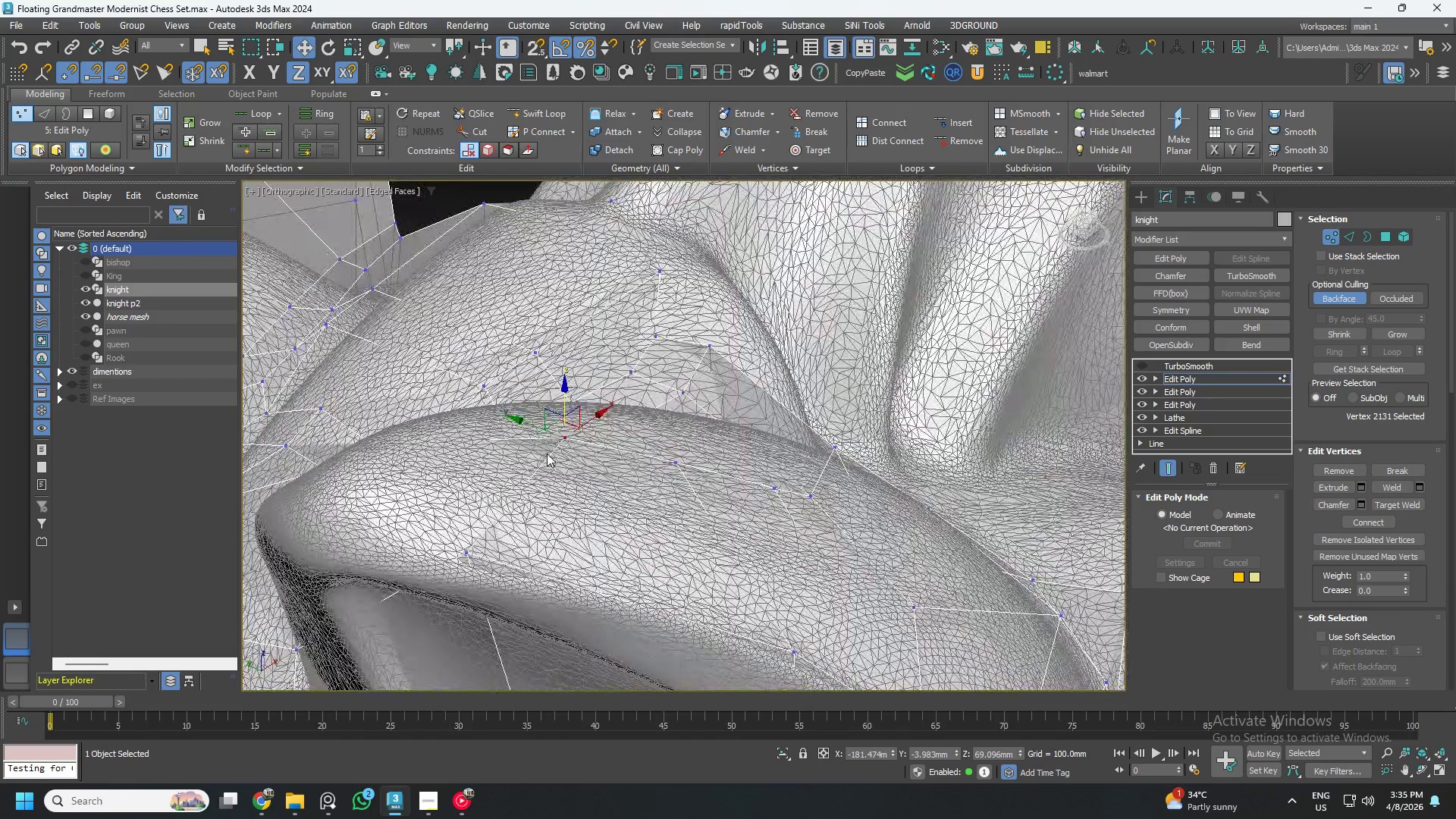 
left_click_drag(start_coordinate=[572, 414], to_coordinate=[514, 416])
 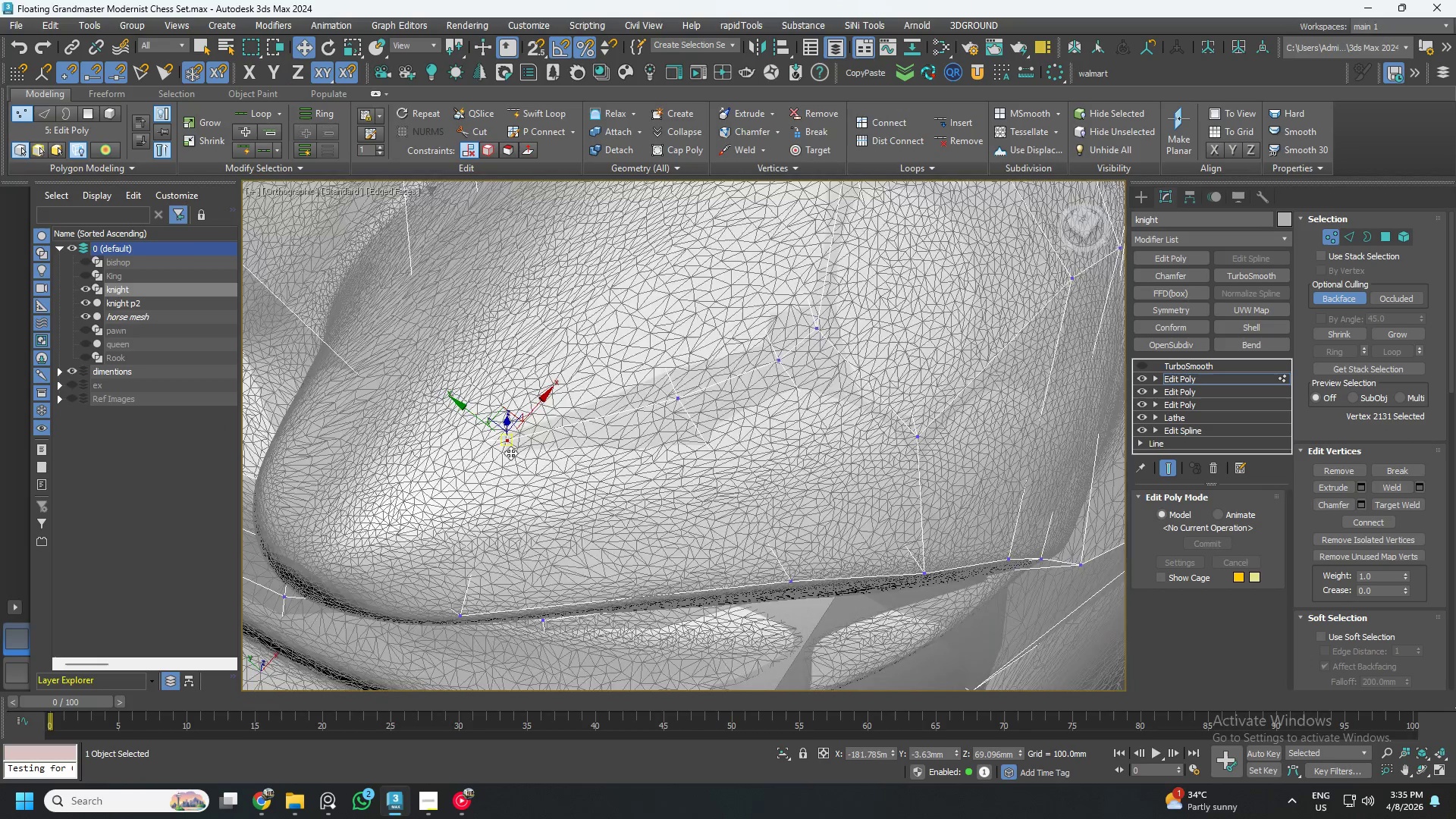 
hold_key(key=AltLeft, duration=0.52)
 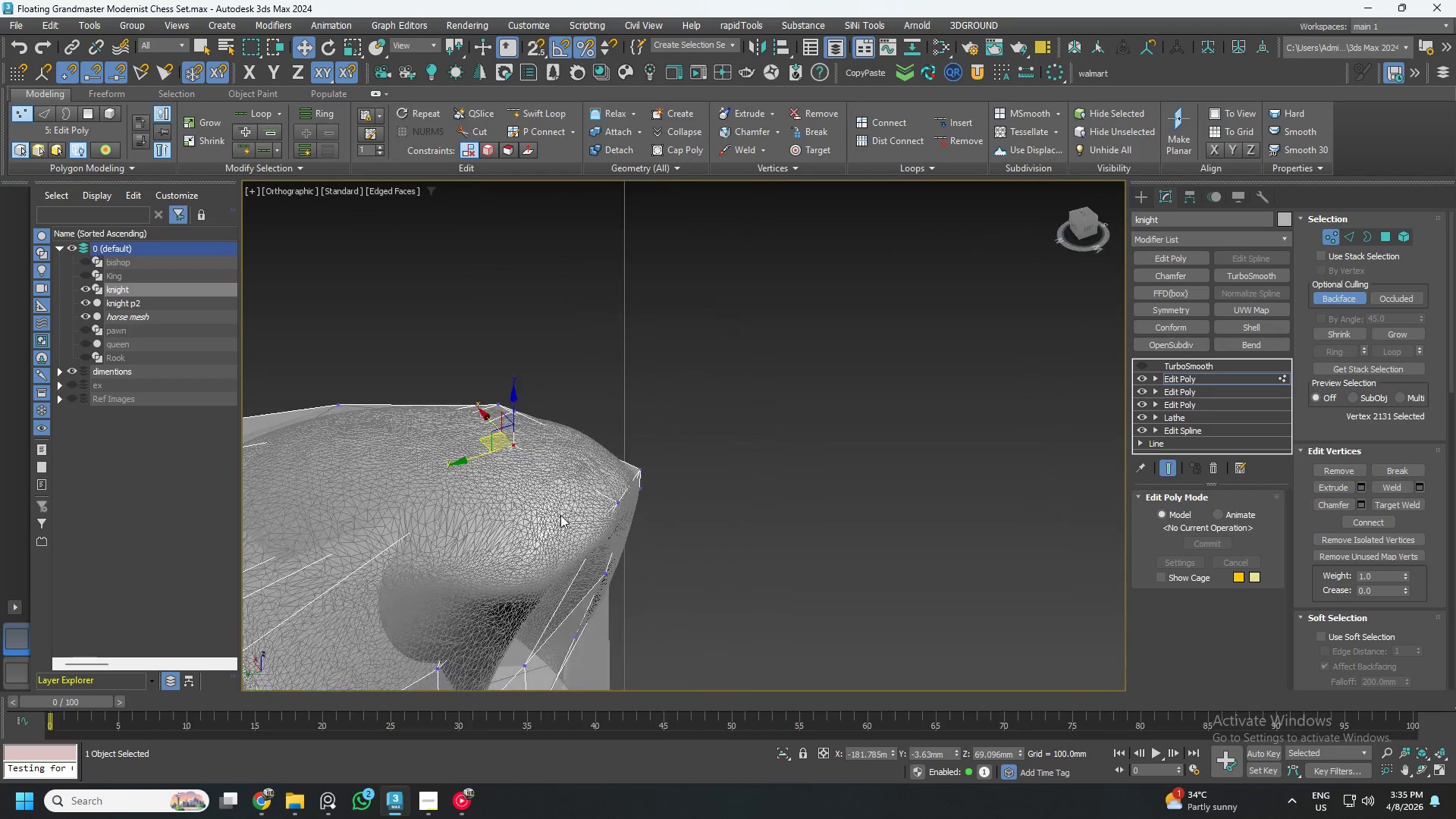 
scroll: coordinate [506, 458], scroll_direction: down, amount: 1.0
 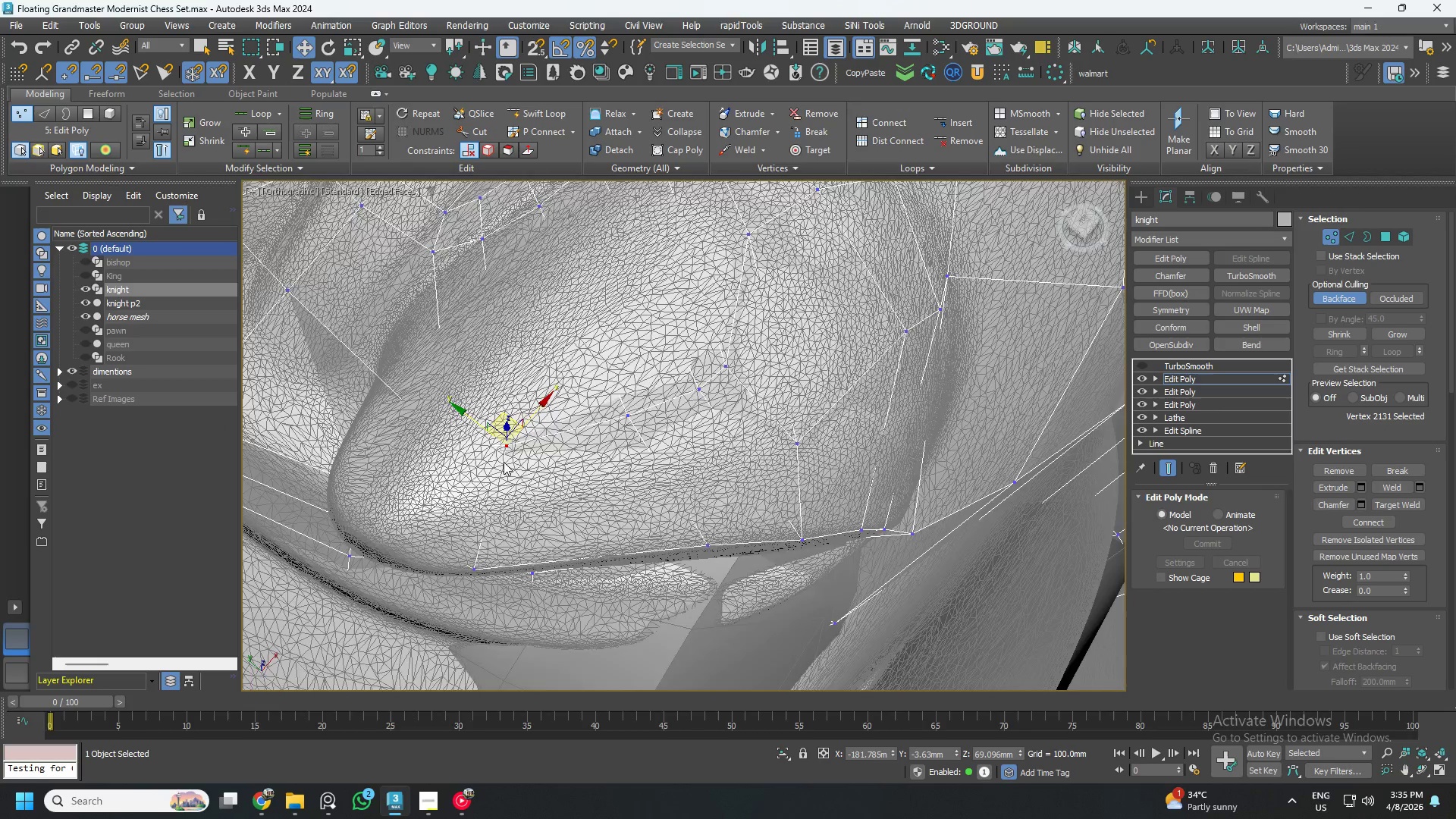 
hold_key(key=AltLeft, duration=0.66)
 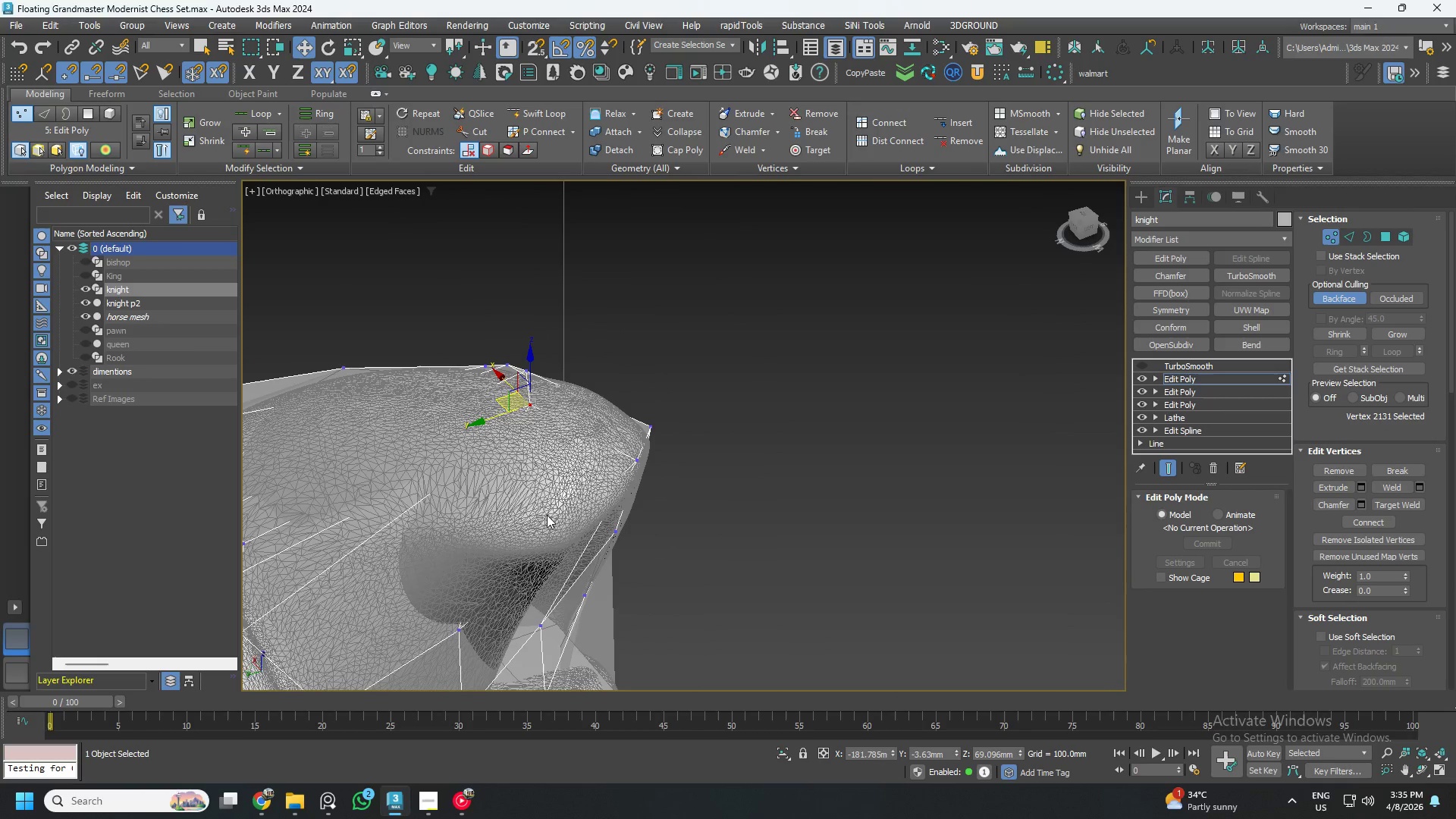 
key(F3)
 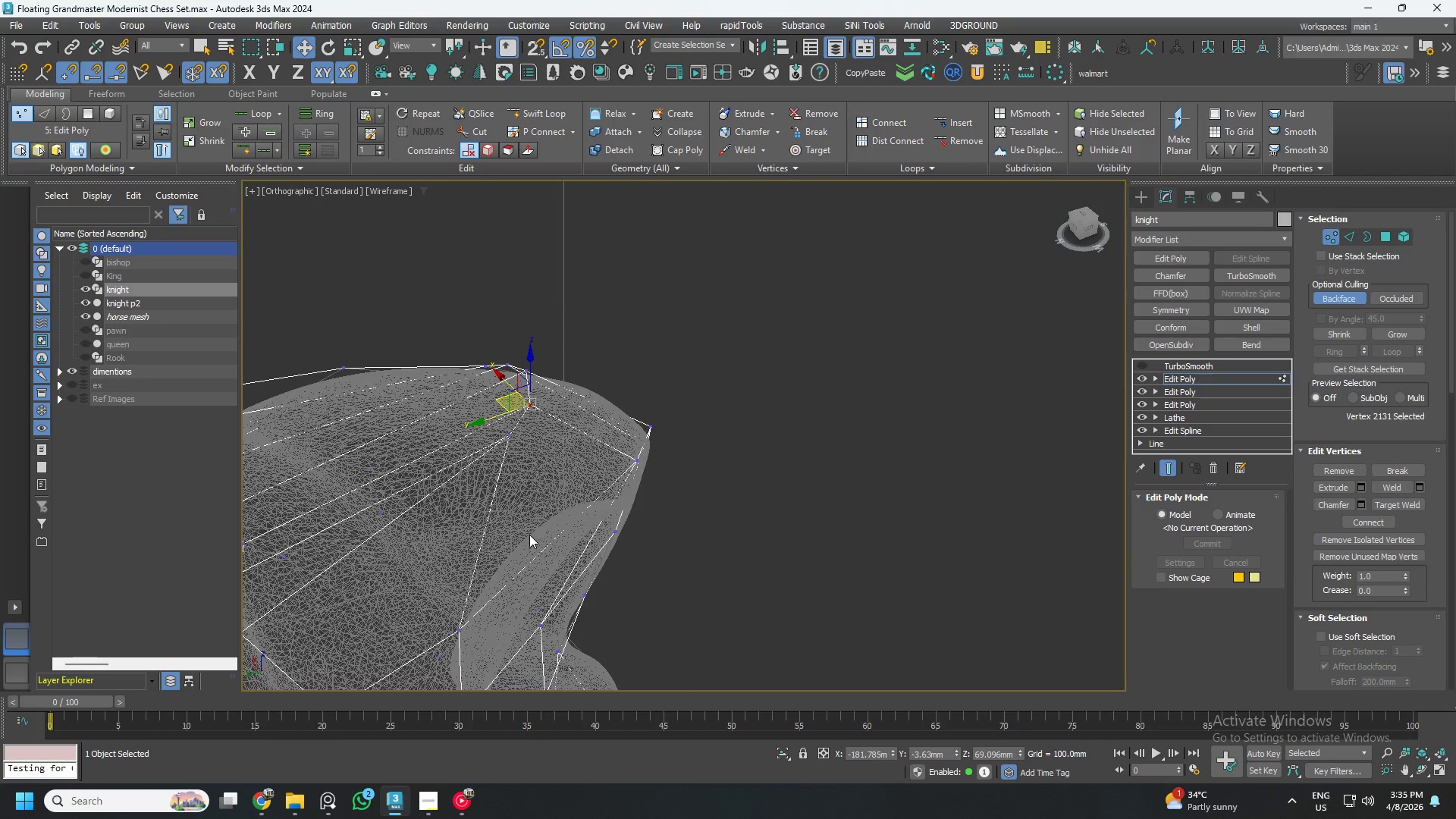 
hold_key(key=AltLeft, duration=0.59)
 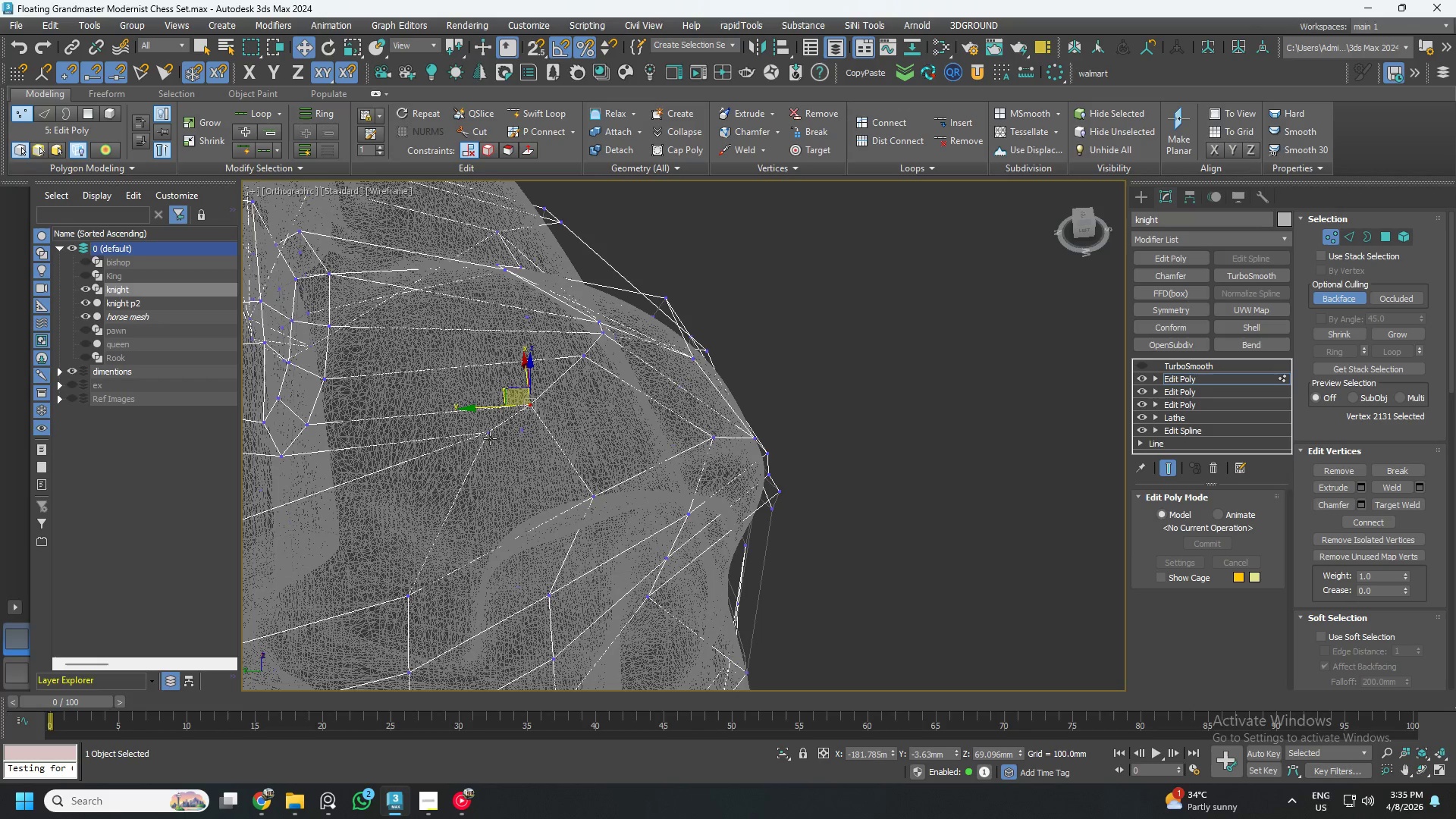 
left_click([489, 438])
 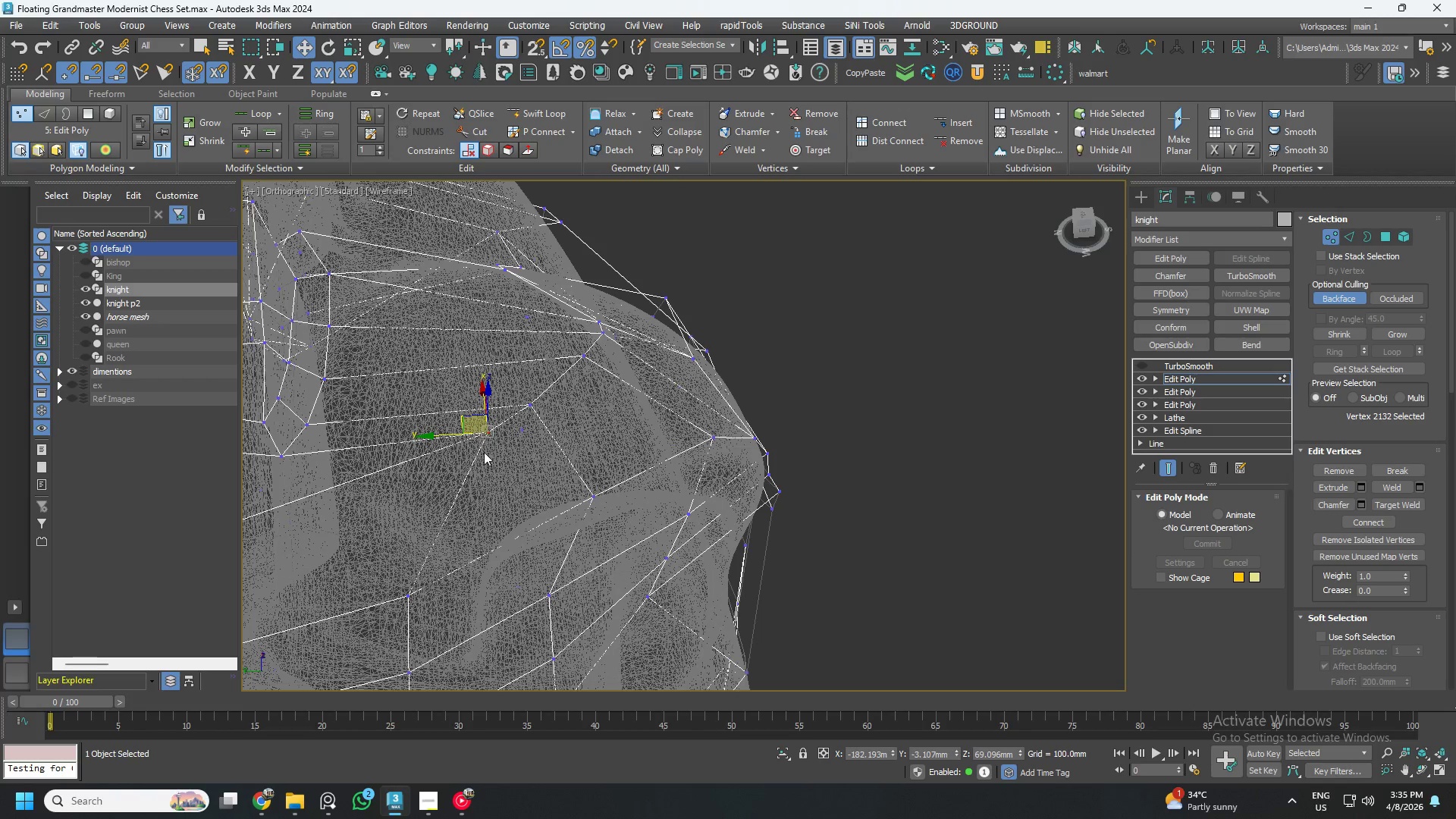 
hold_key(key=AltLeft, duration=0.56)
 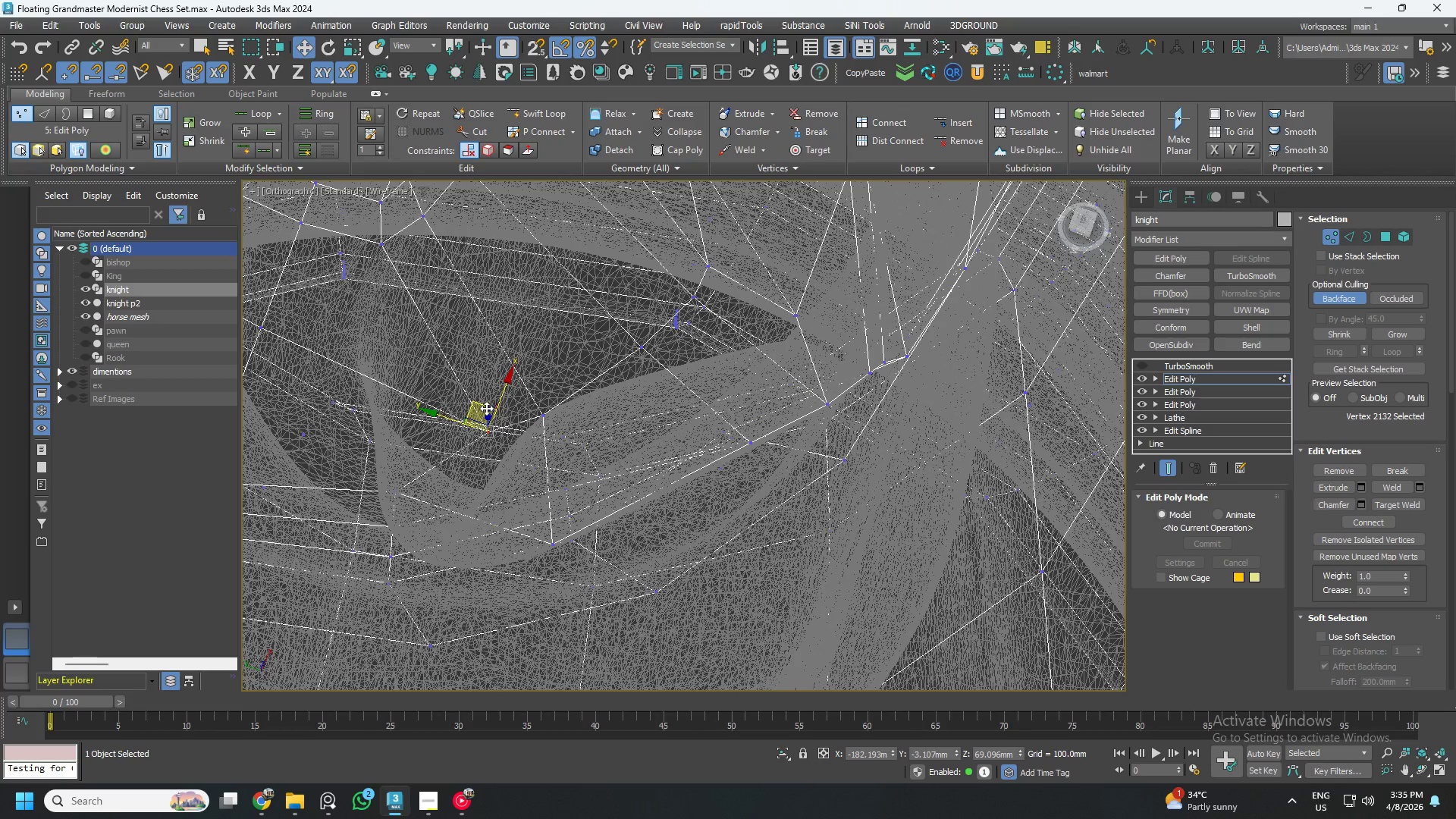 
left_click_drag(start_coordinate=[483, 407], to_coordinate=[370, 416])
 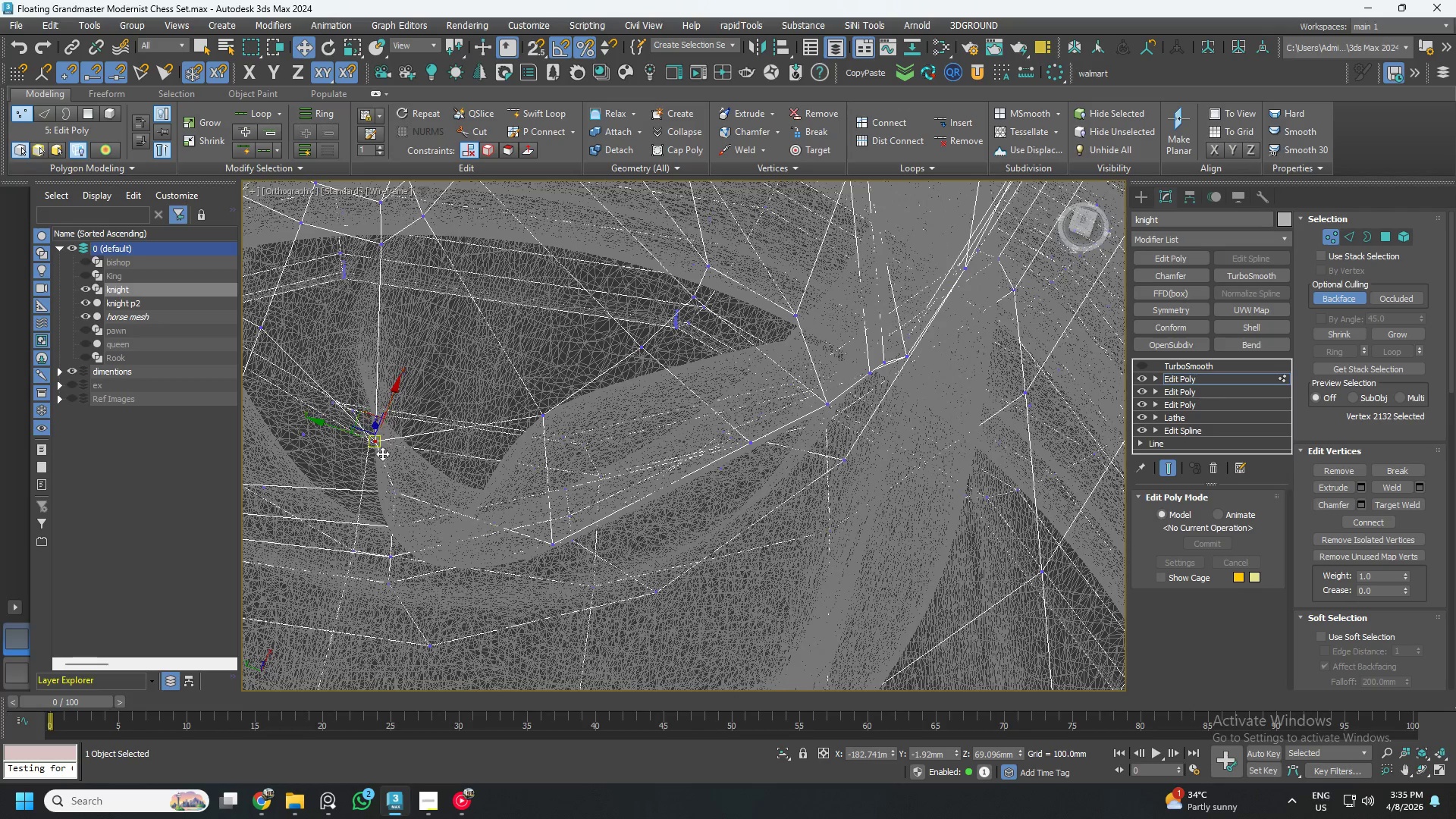 
hold_key(key=AltLeft, duration=0.86)
 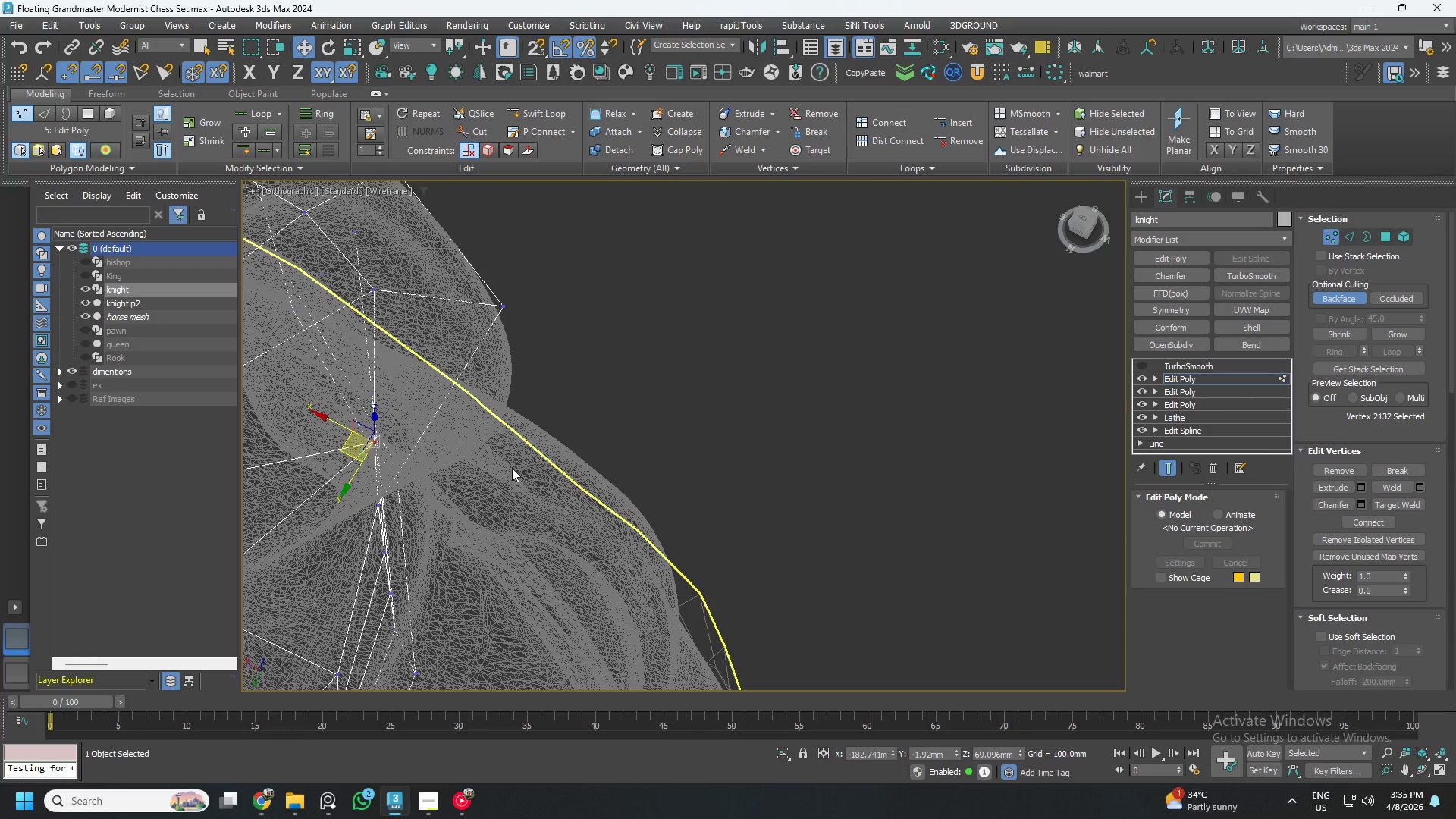 
key(F3)
 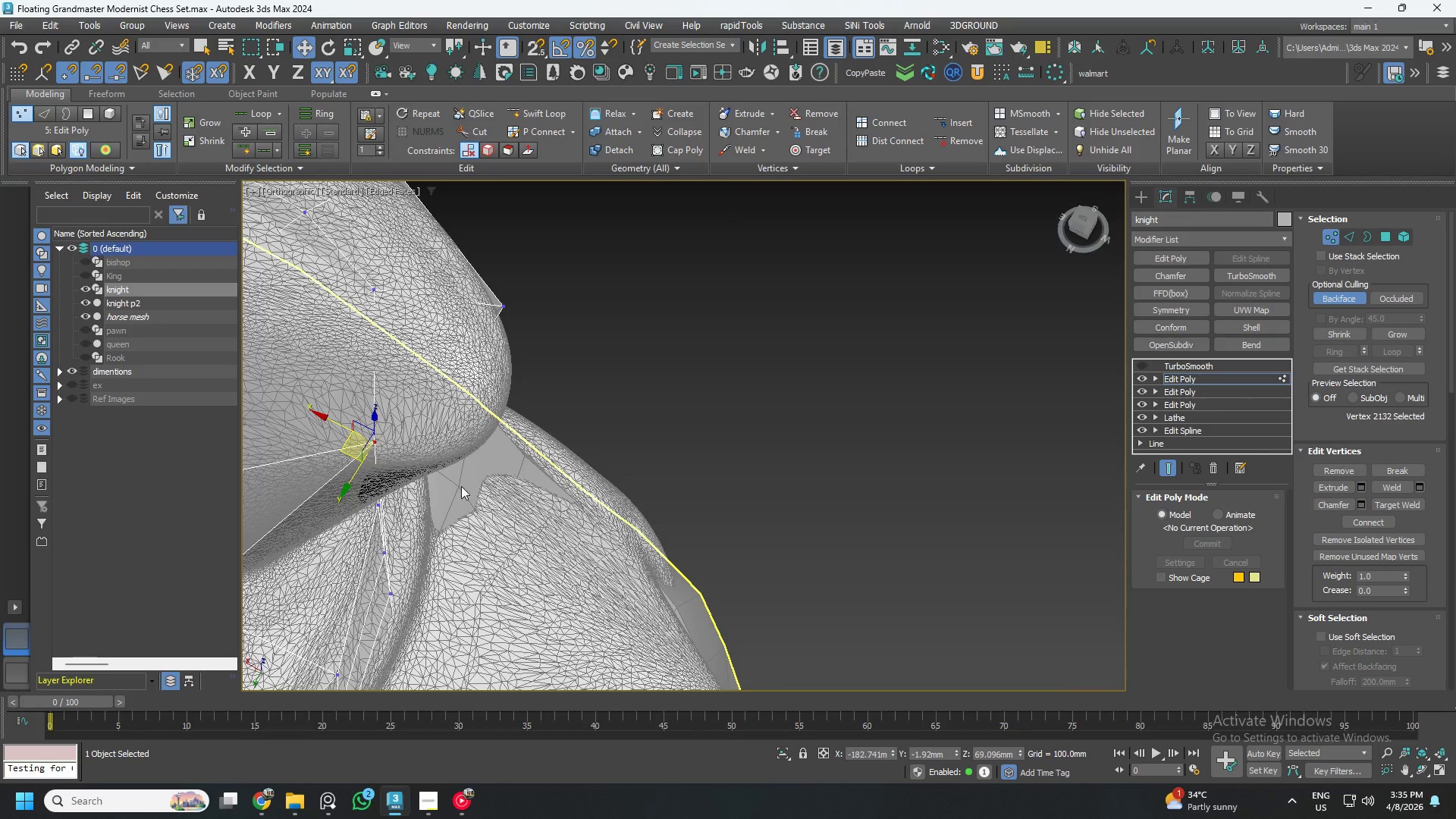 
hold_key(key=AltLeft, duration=1.33)
 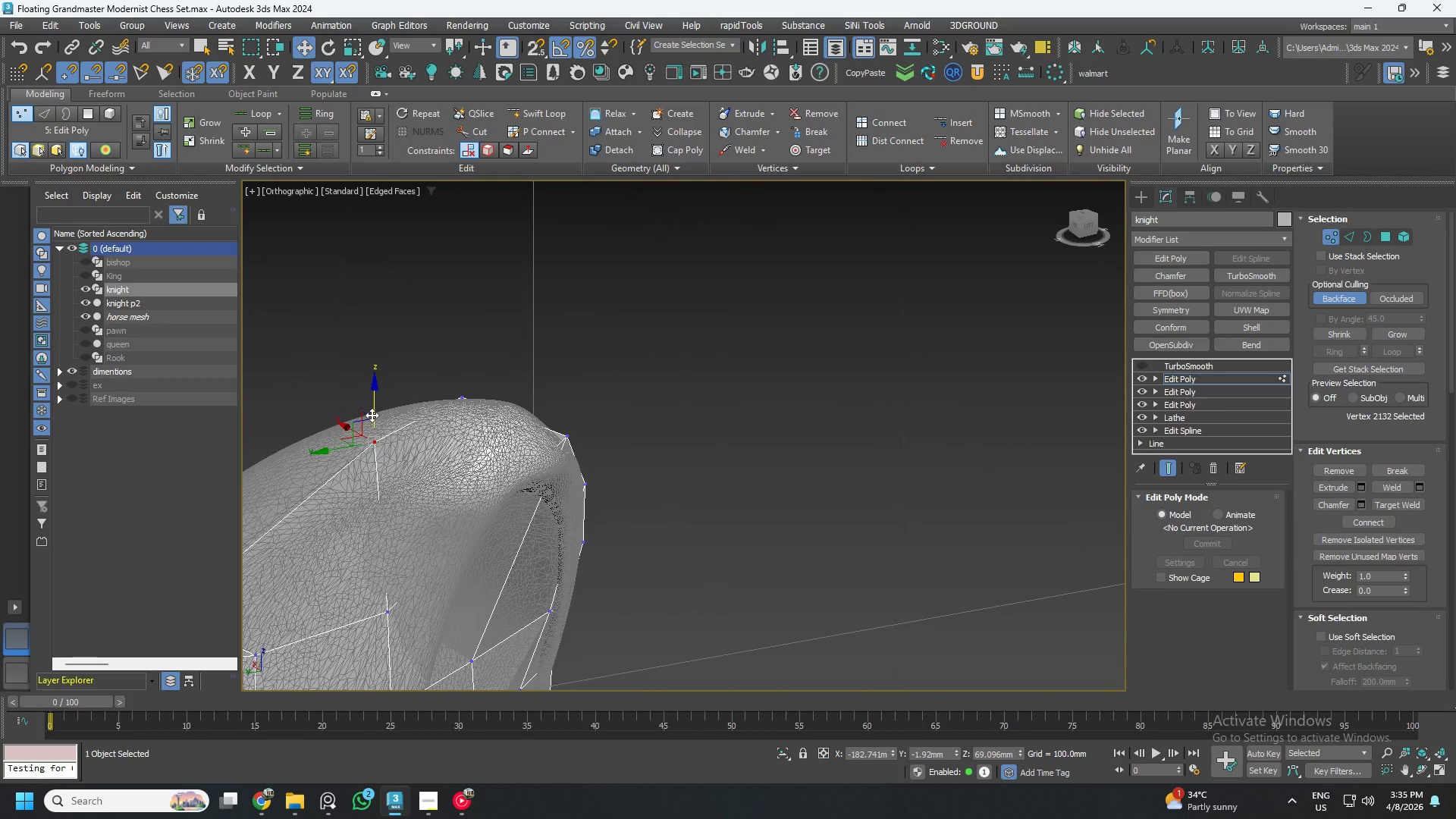 
hold_key(key=AltLeft, duration=1.78)
left_click_drag(start_coordinate=[372, 413], to_coordinate=[381, 443])
 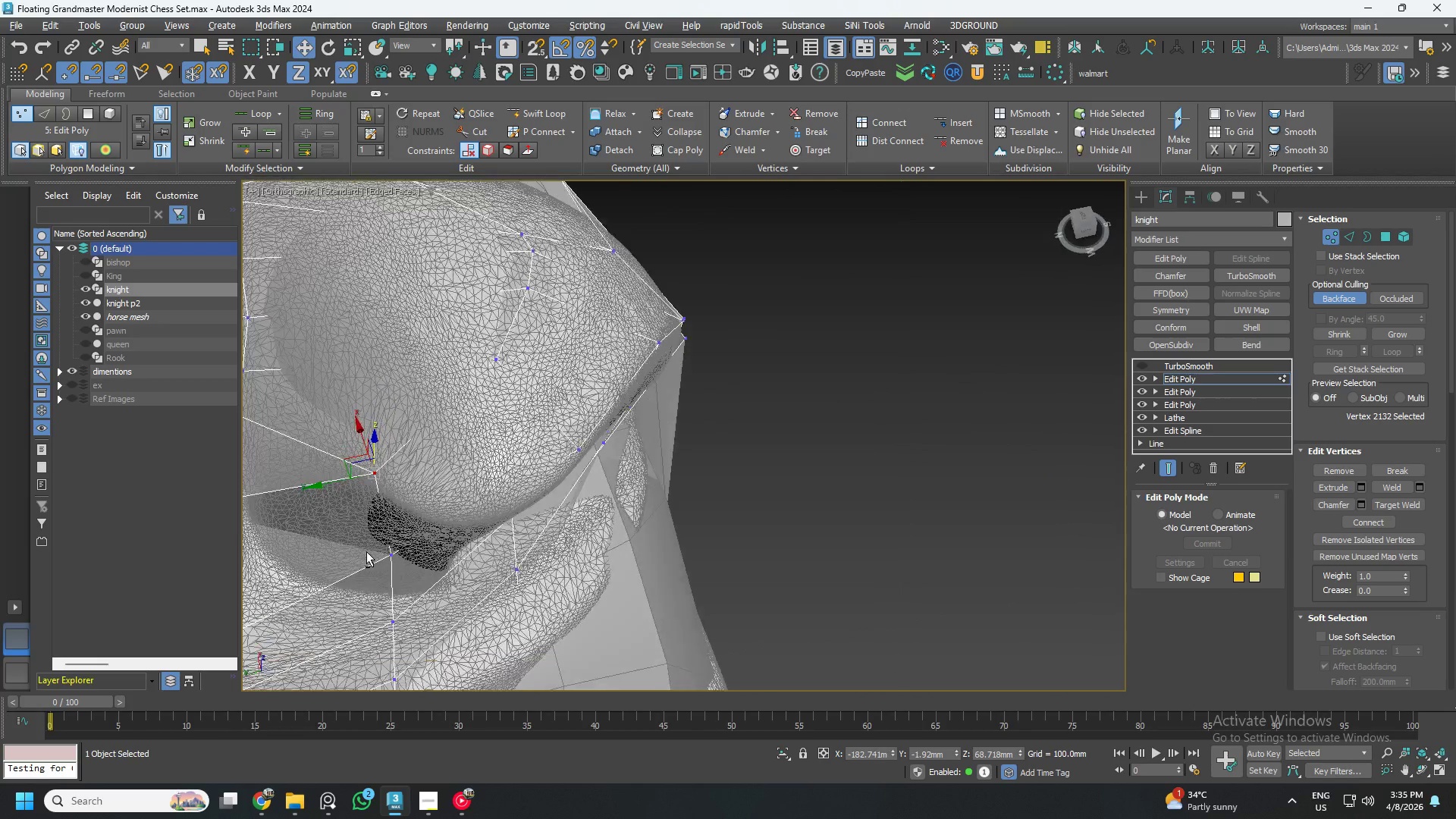 
key(Alt+AltLeft)
 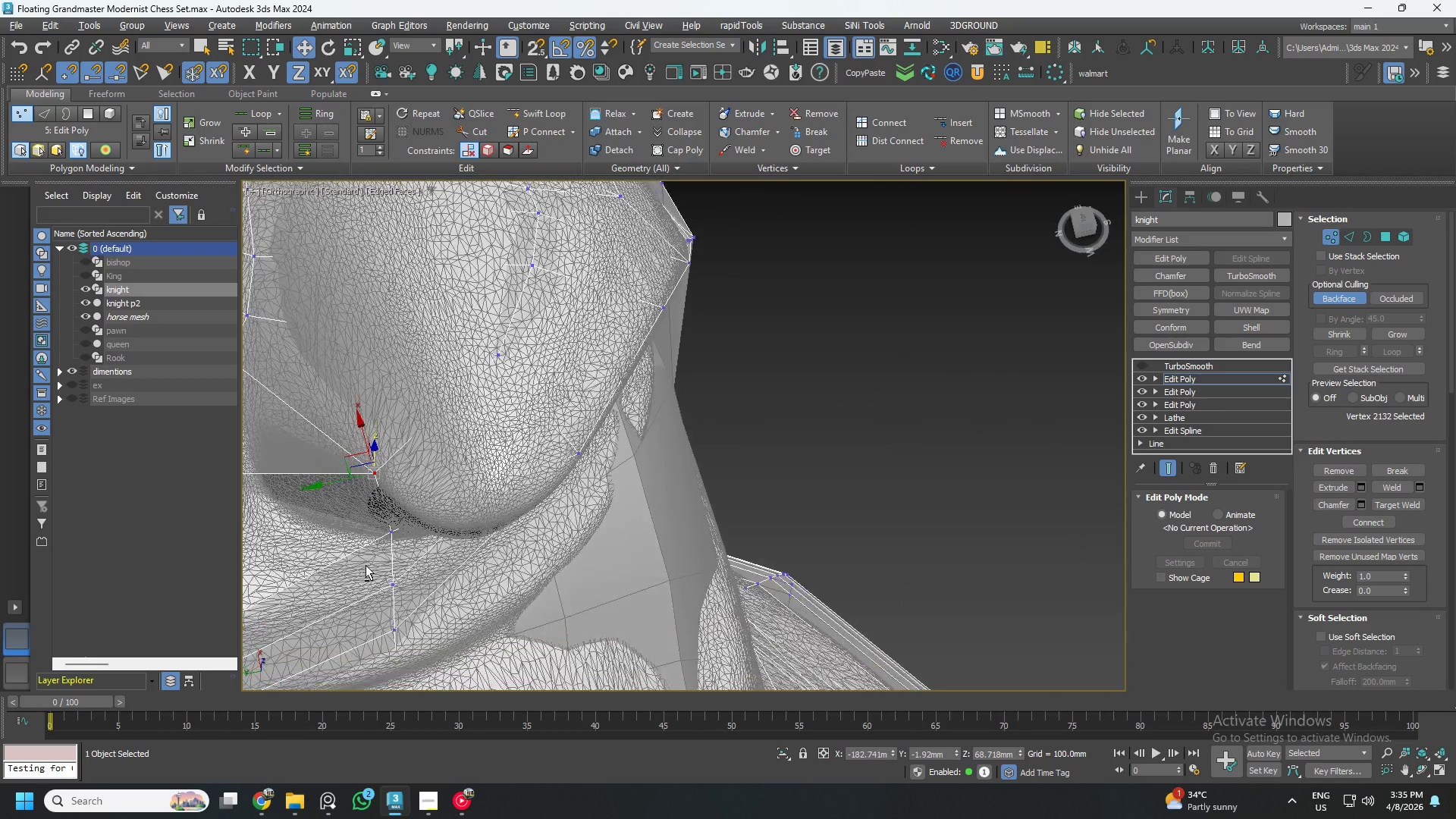 
key(Alt+AltLeft)
 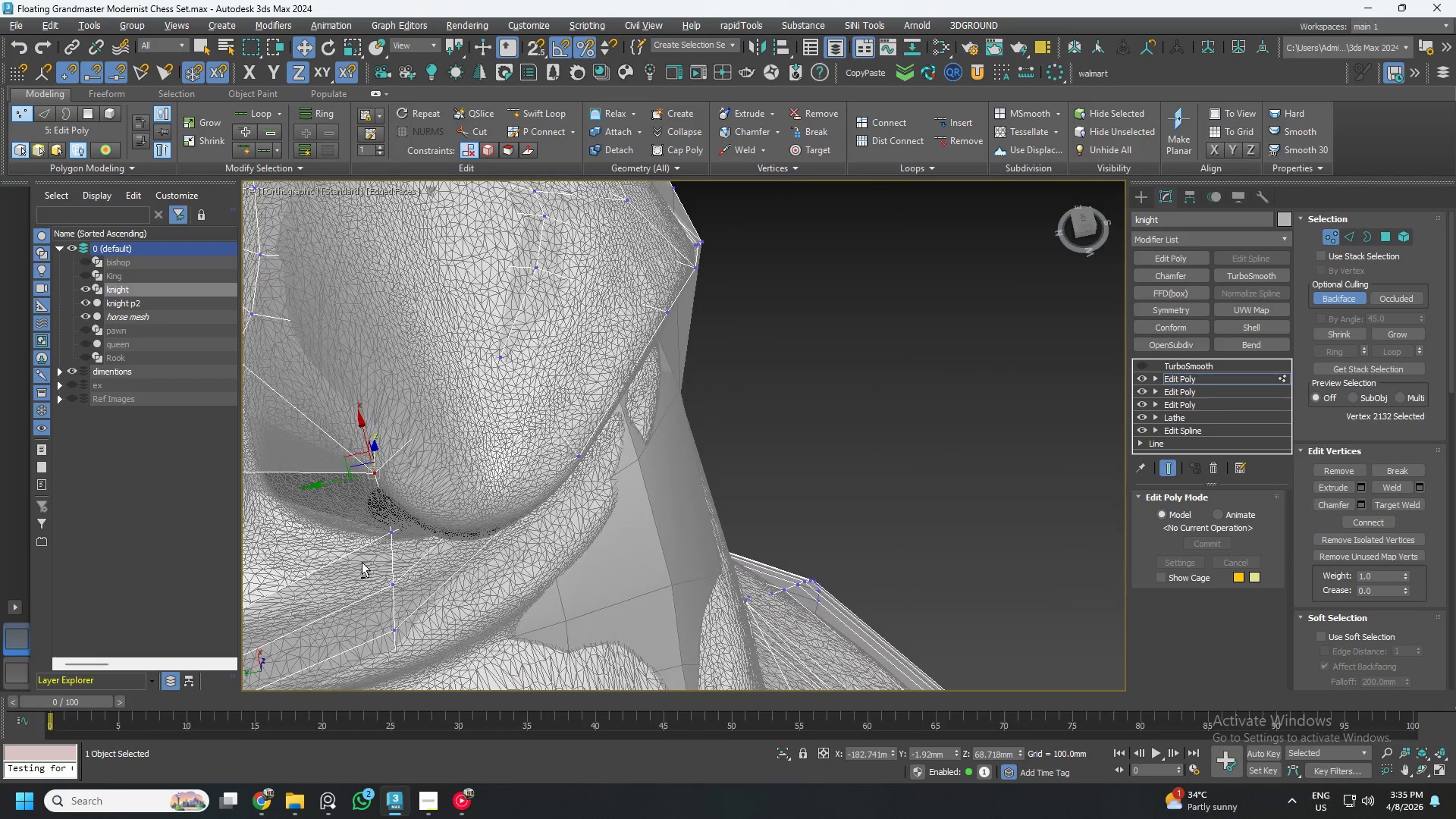 
key(Alt+AltLeft)
 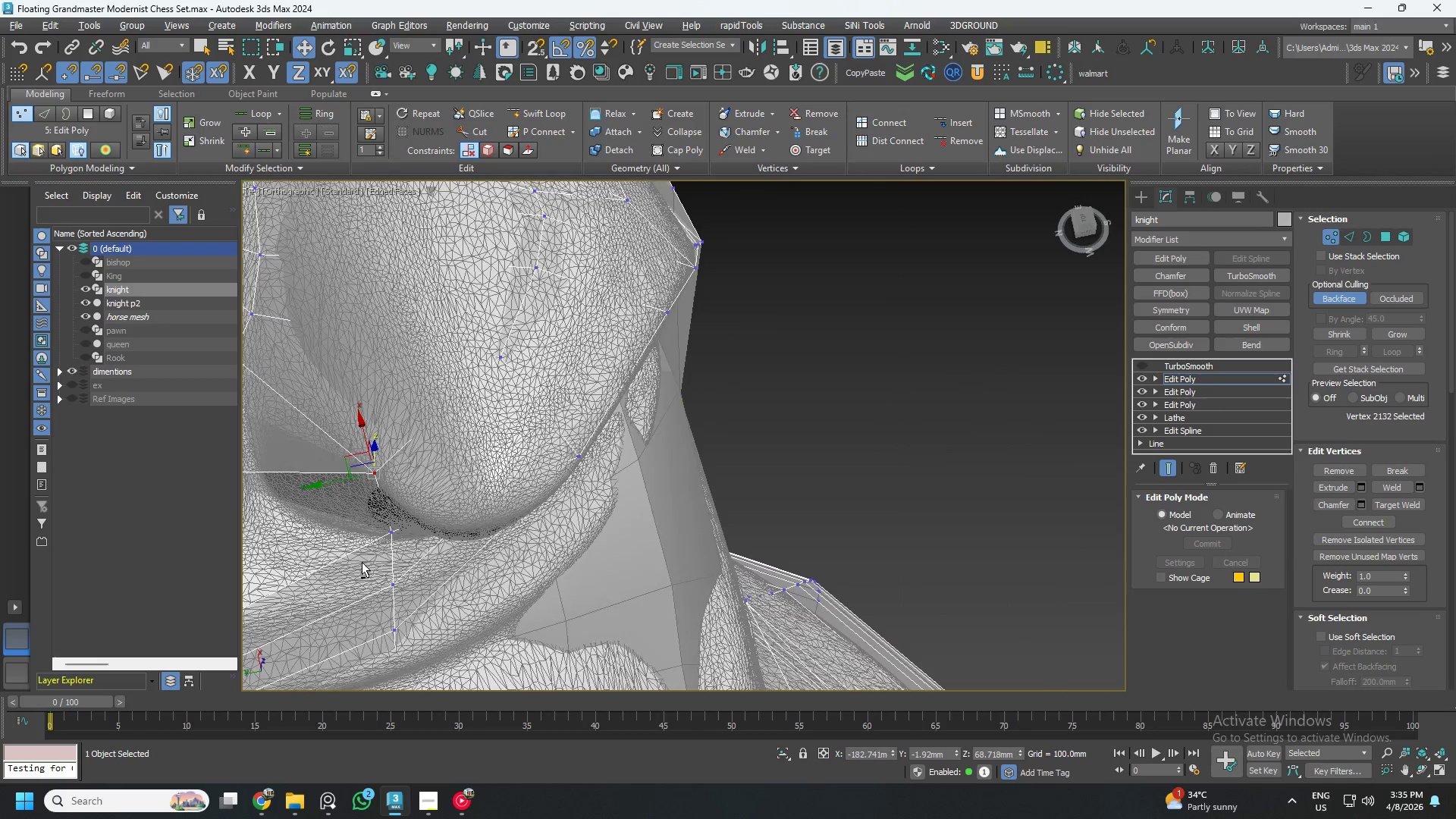 
key(Alt+AltLeft)
 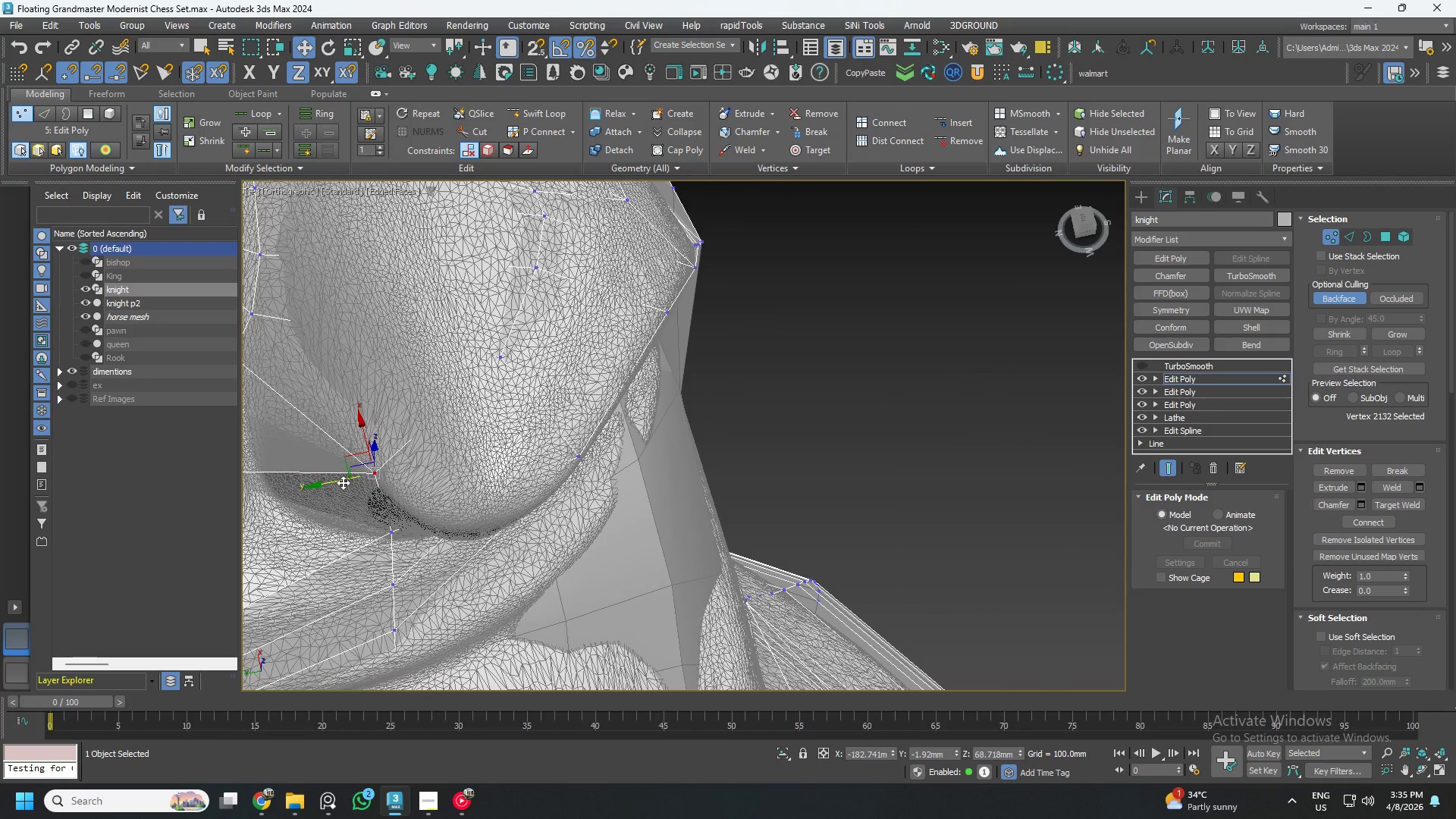 
left_click_drag(start_coordinate=[343, 482], to_coordinate=[366, 482])
 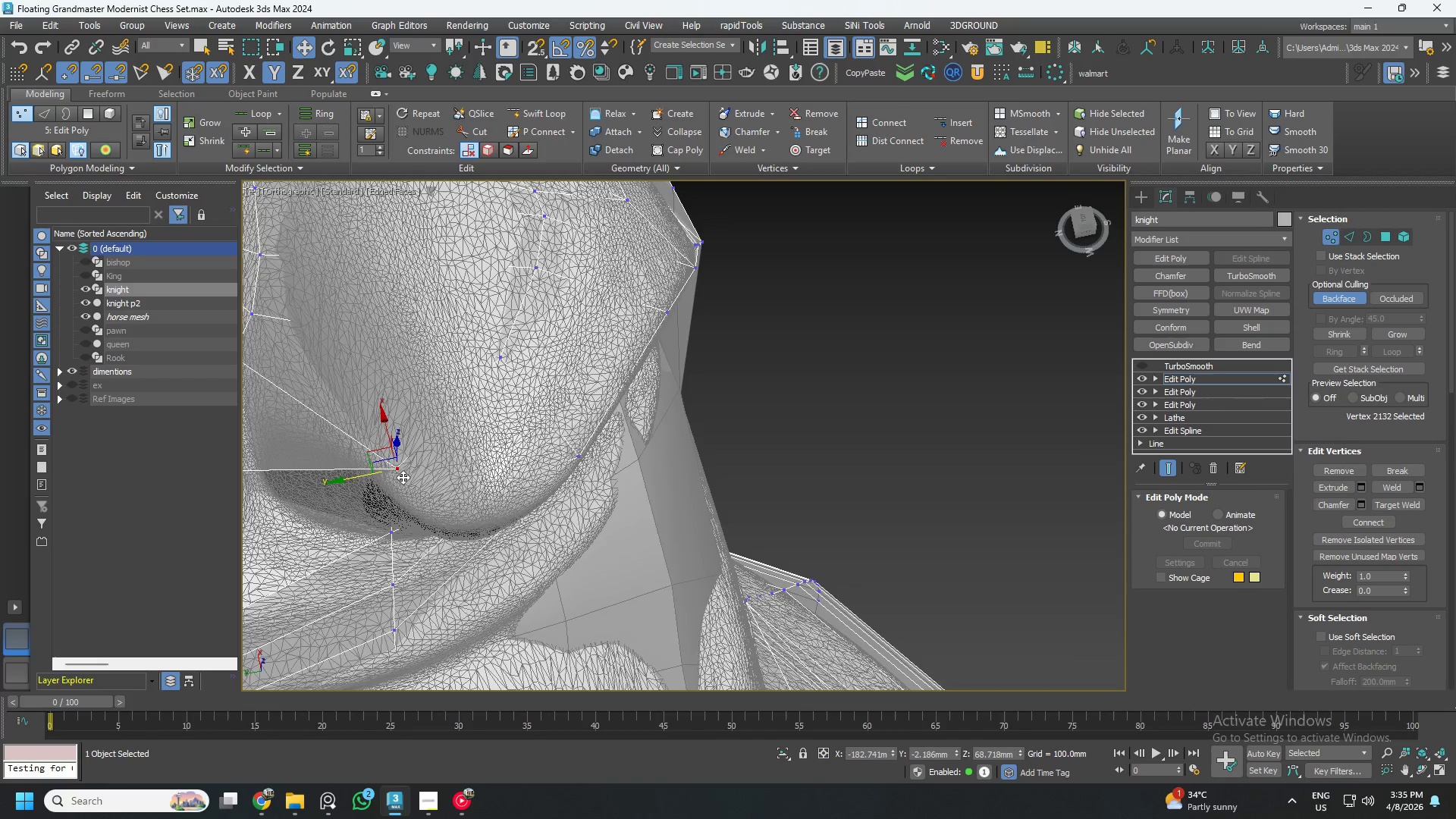 
scroll: coordinate [413, 476], scroll_direction: down, amount: 2.0
 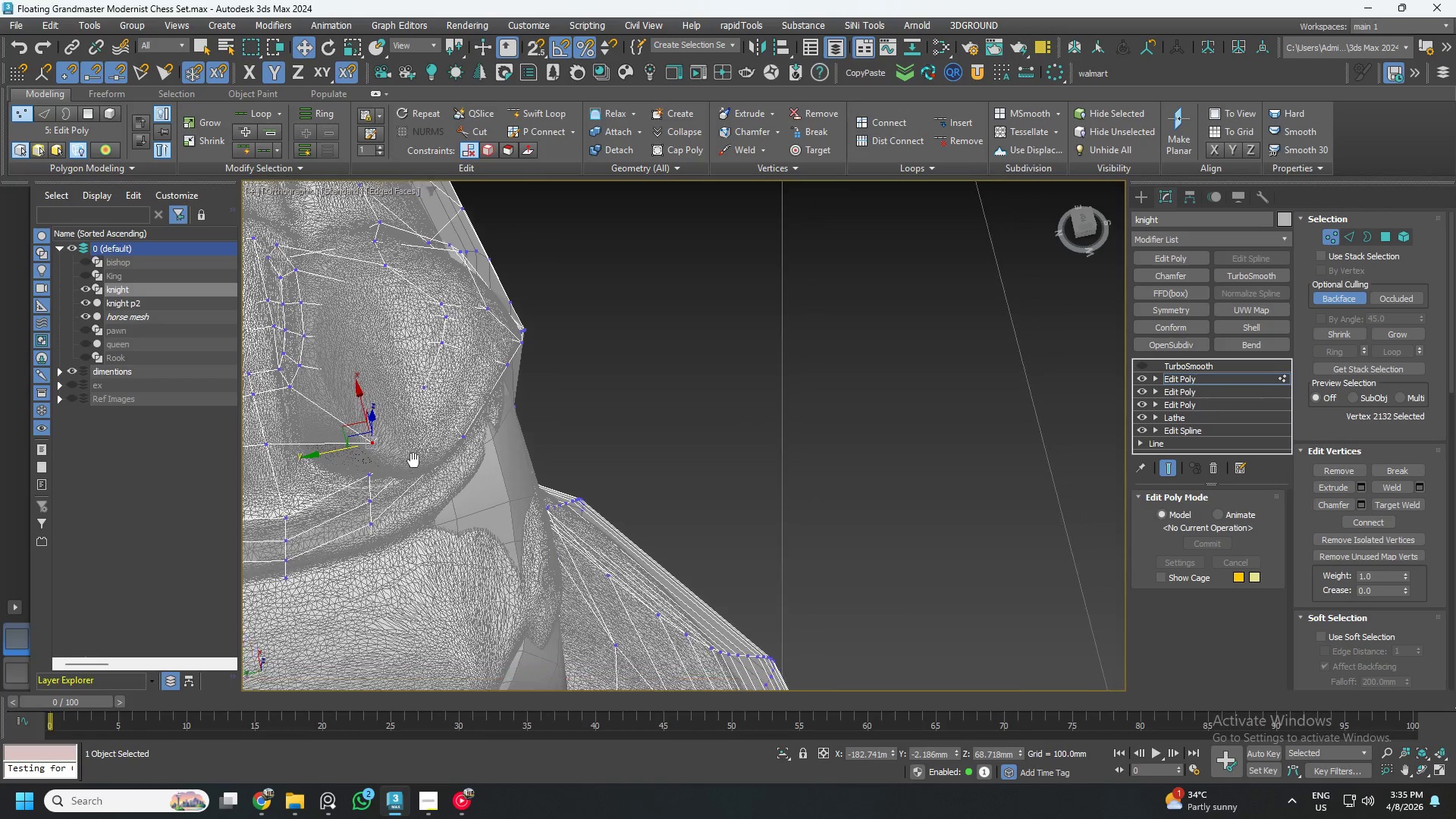 
hold_key(key=AltLeft, duration=1.0)
 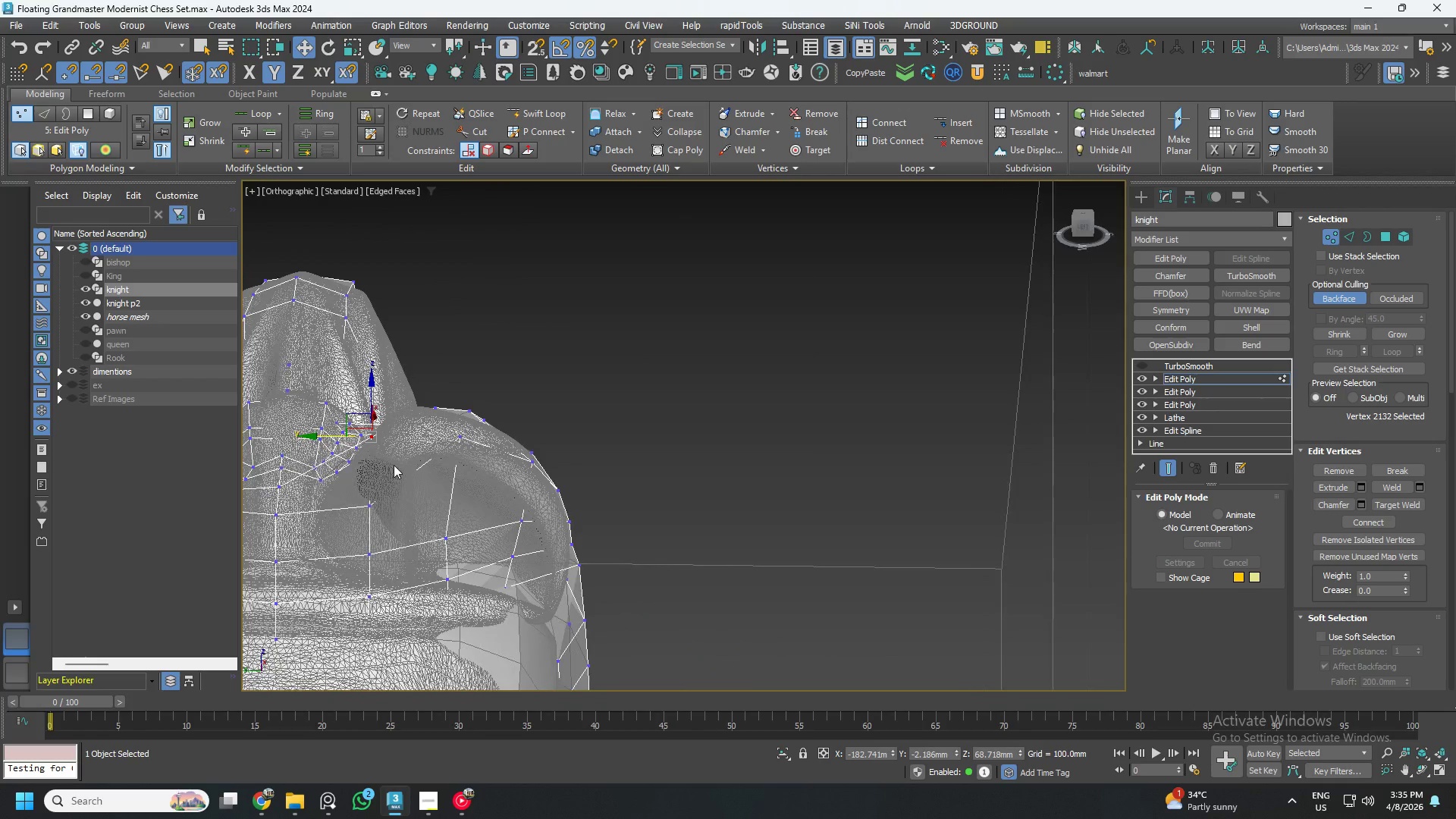 
hold_key(key=AltLeft, duration=1.03)
 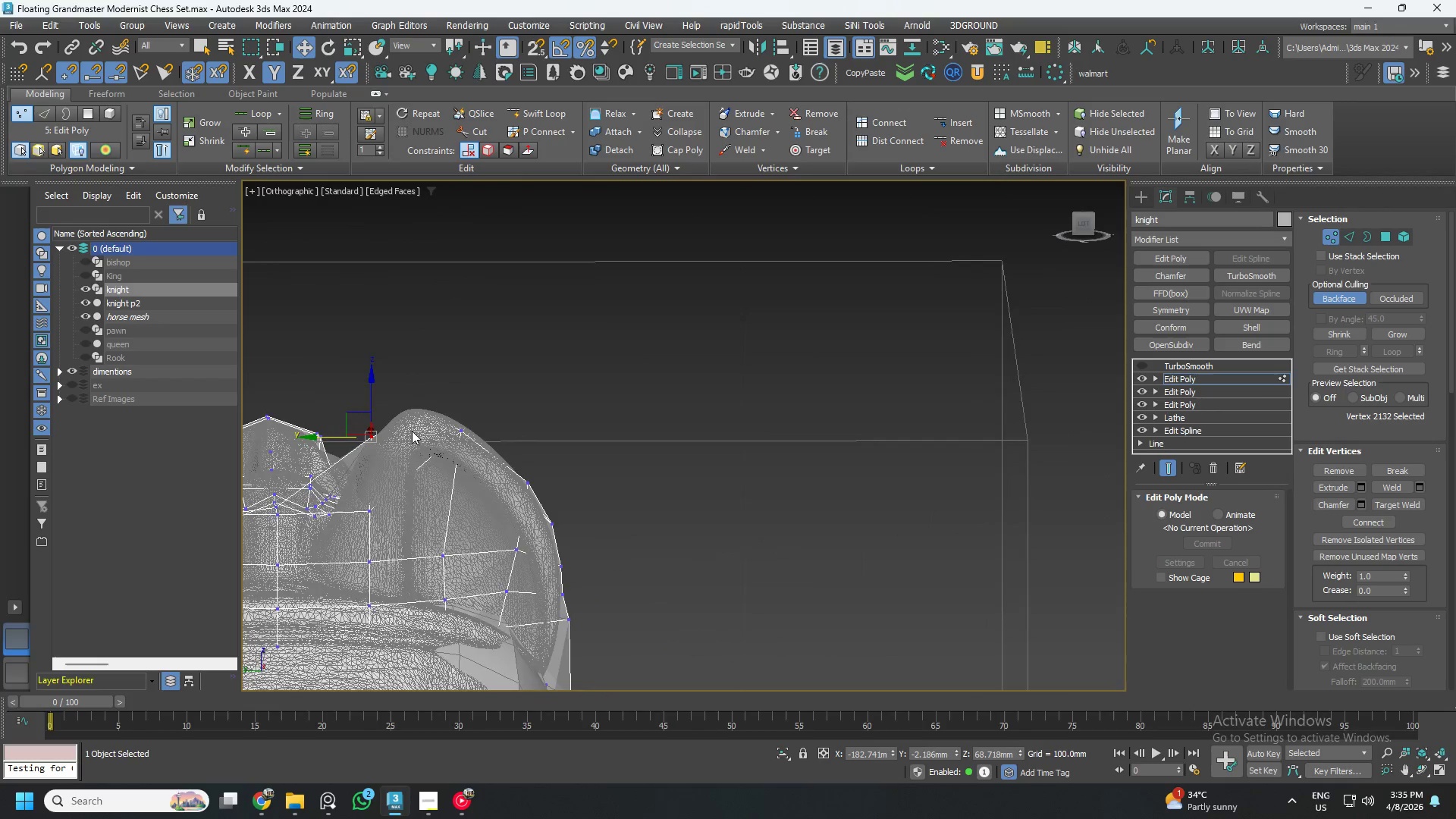 
hold_key(key=AltLeft, duration=0.5)
 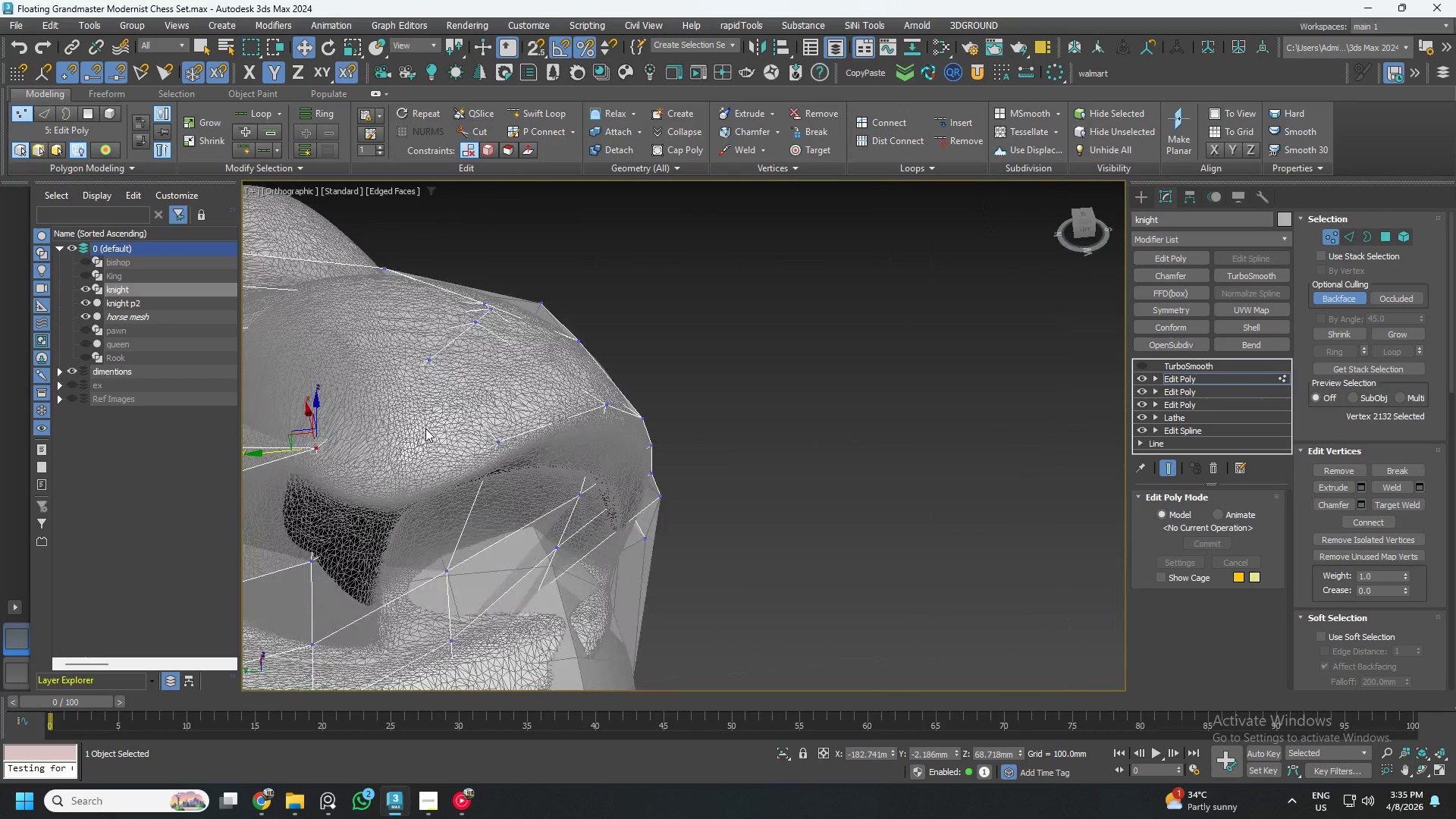 
hold_key(key=AltLeft, duration=6.42)
scroll: coordinate [425, 427], scroll_direction: up, amount: 2.0
 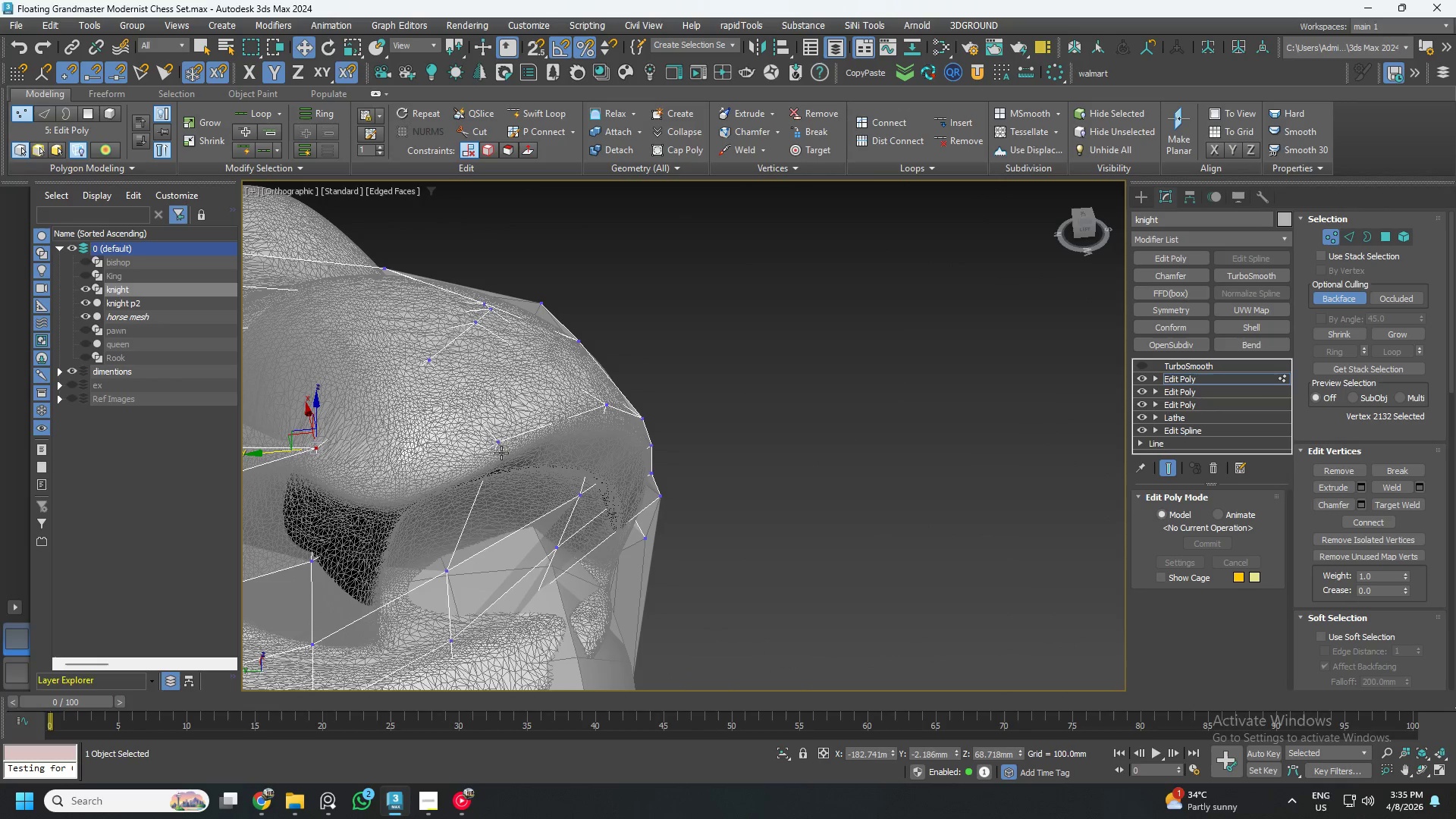 
hold_key(key=ControlLeft, duration=0.59)
 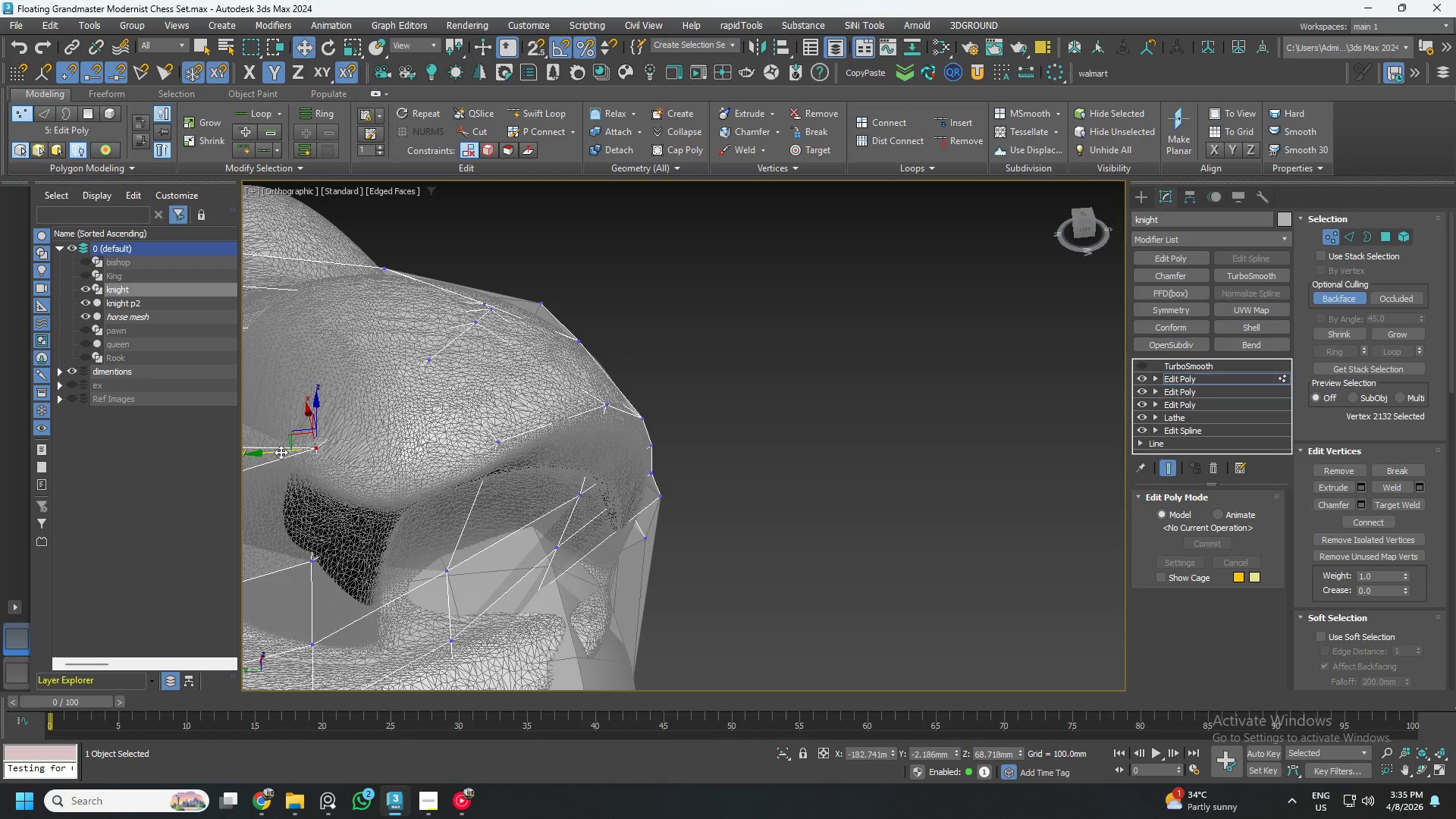 
left_click_drag(start_coordinate=[280, 452], to_coordinate=[273, 452])
 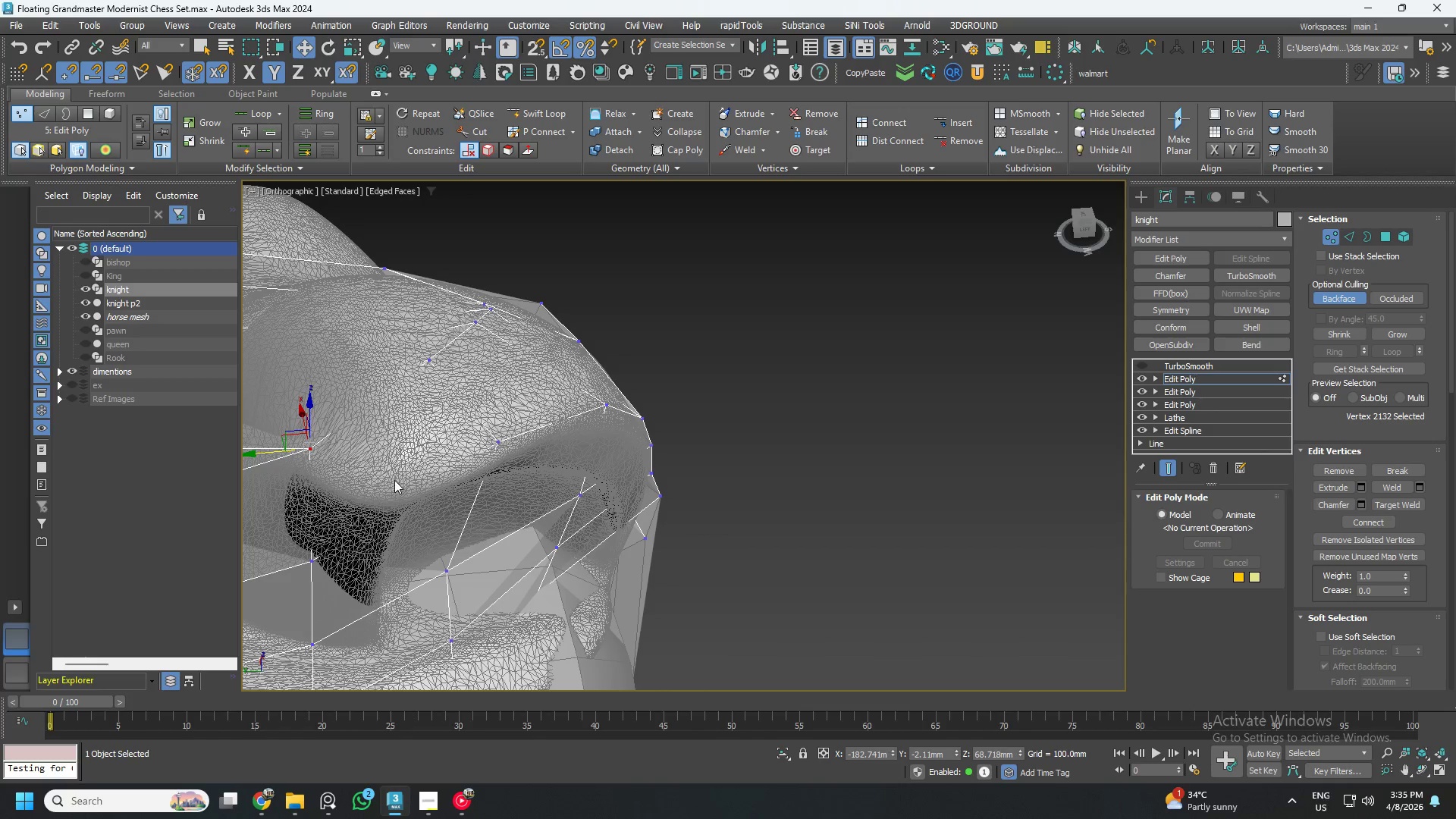 
hold_key(key=AltLeft, duration=0.77)
 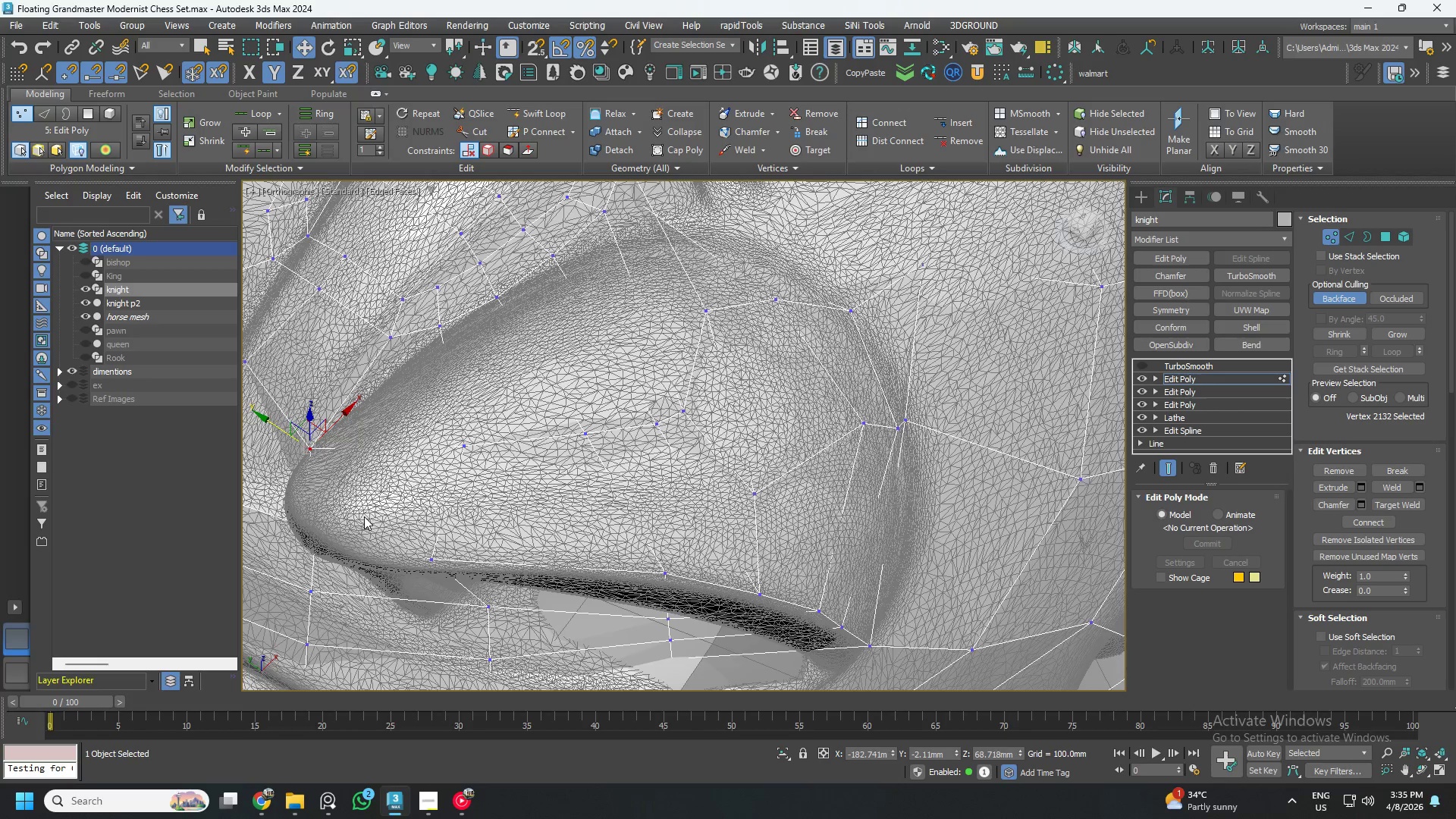 
key(4)
 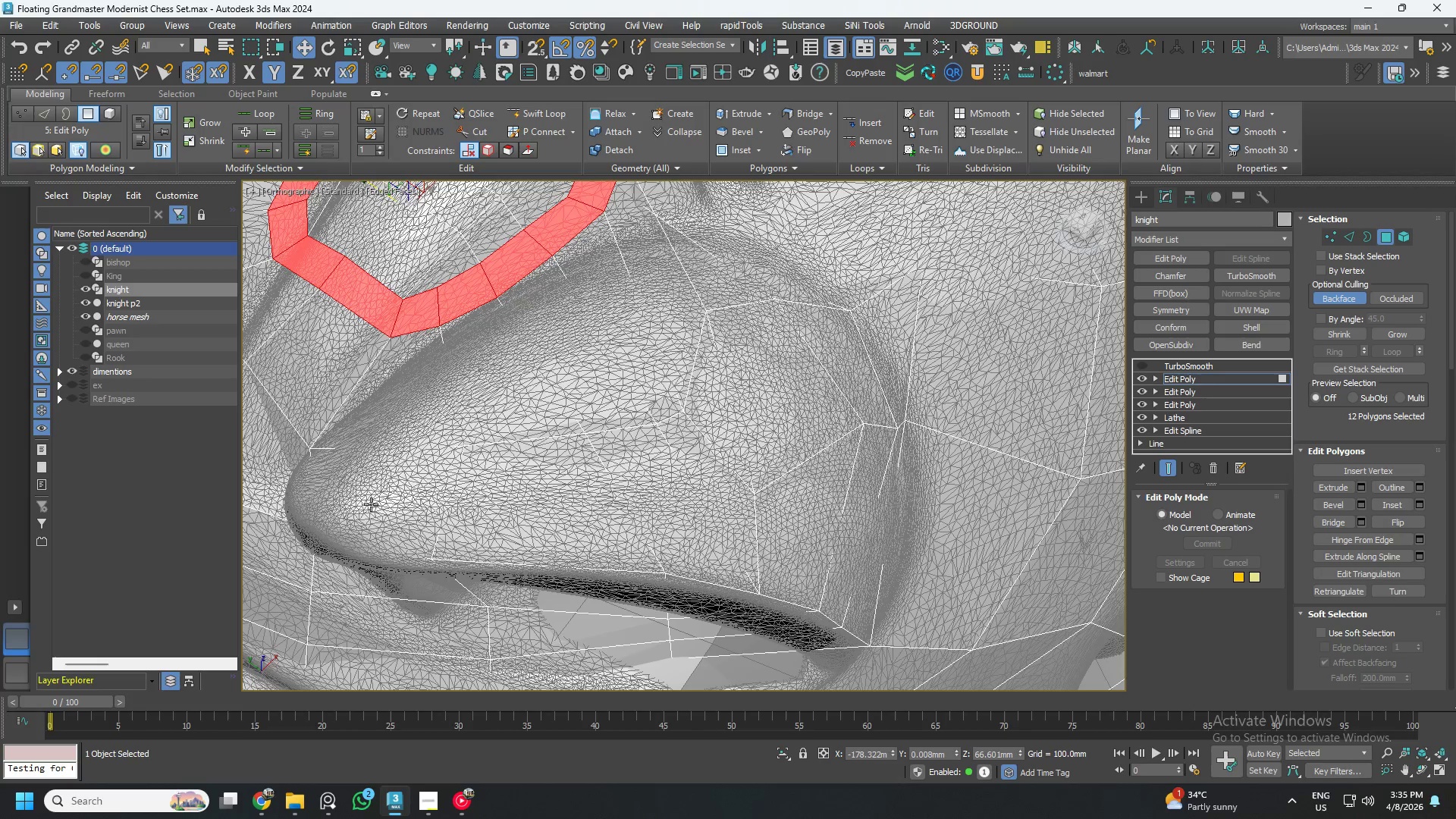 
left_click([372, 503])
 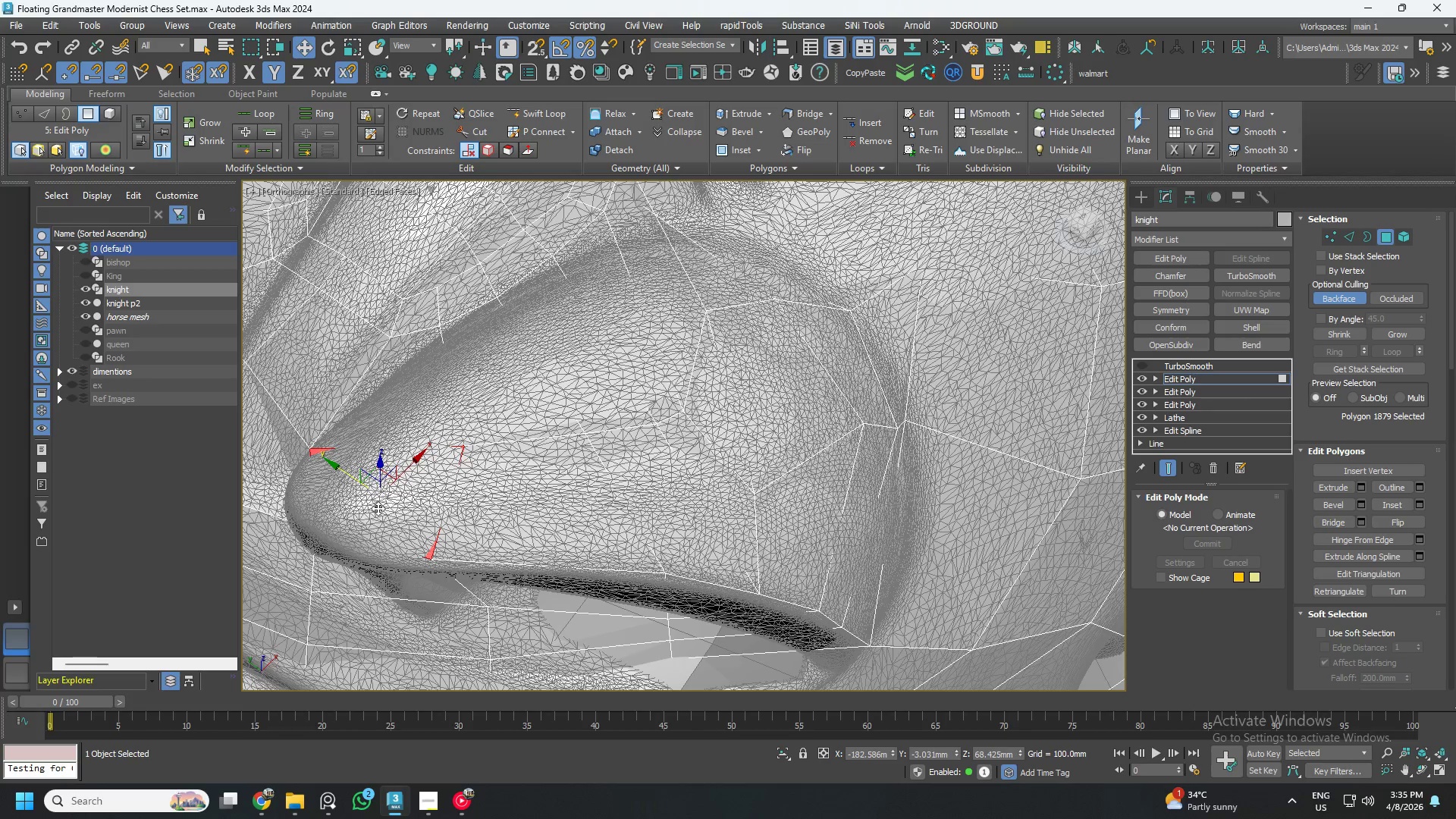 
hold_key(key=AltLeft, duration=0.81)
 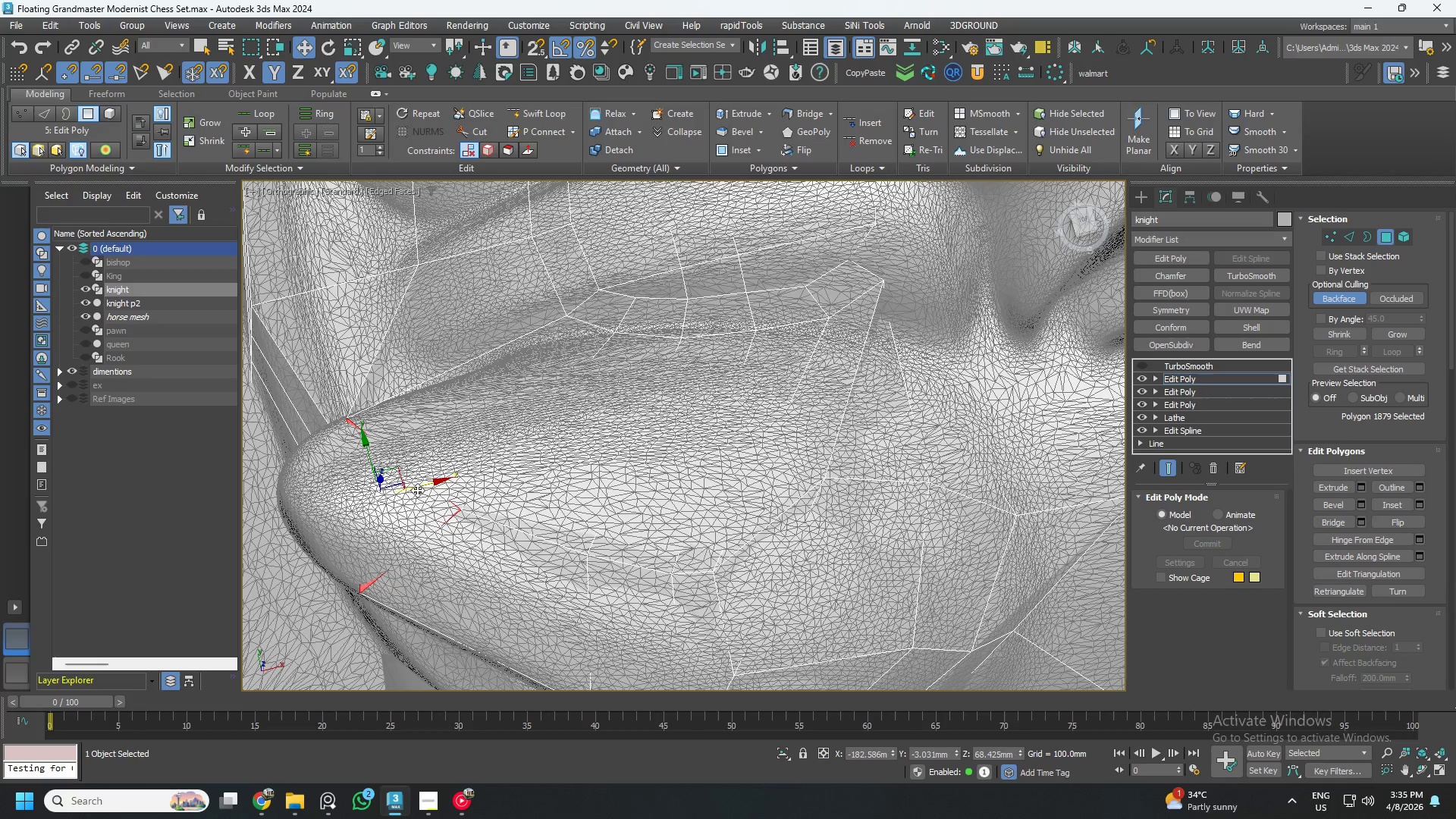 
hold_key(key=ShiftLeft, duration=1.5)
left_click_drag(start_coordinate=[425, 488], to_coordinate=[336, 489])
 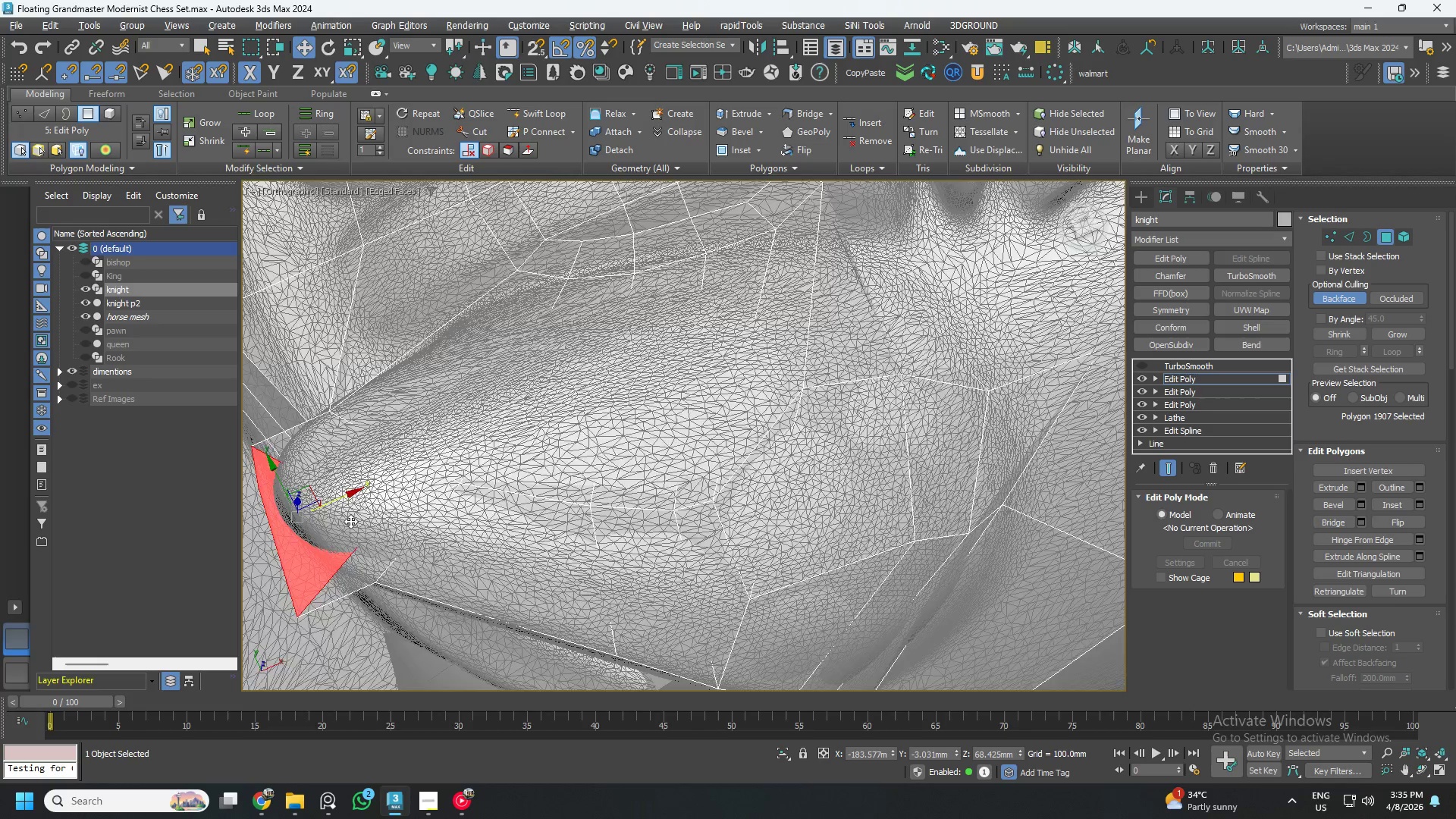 
hold_key(key=ShiftLeft, duration=0.33)
 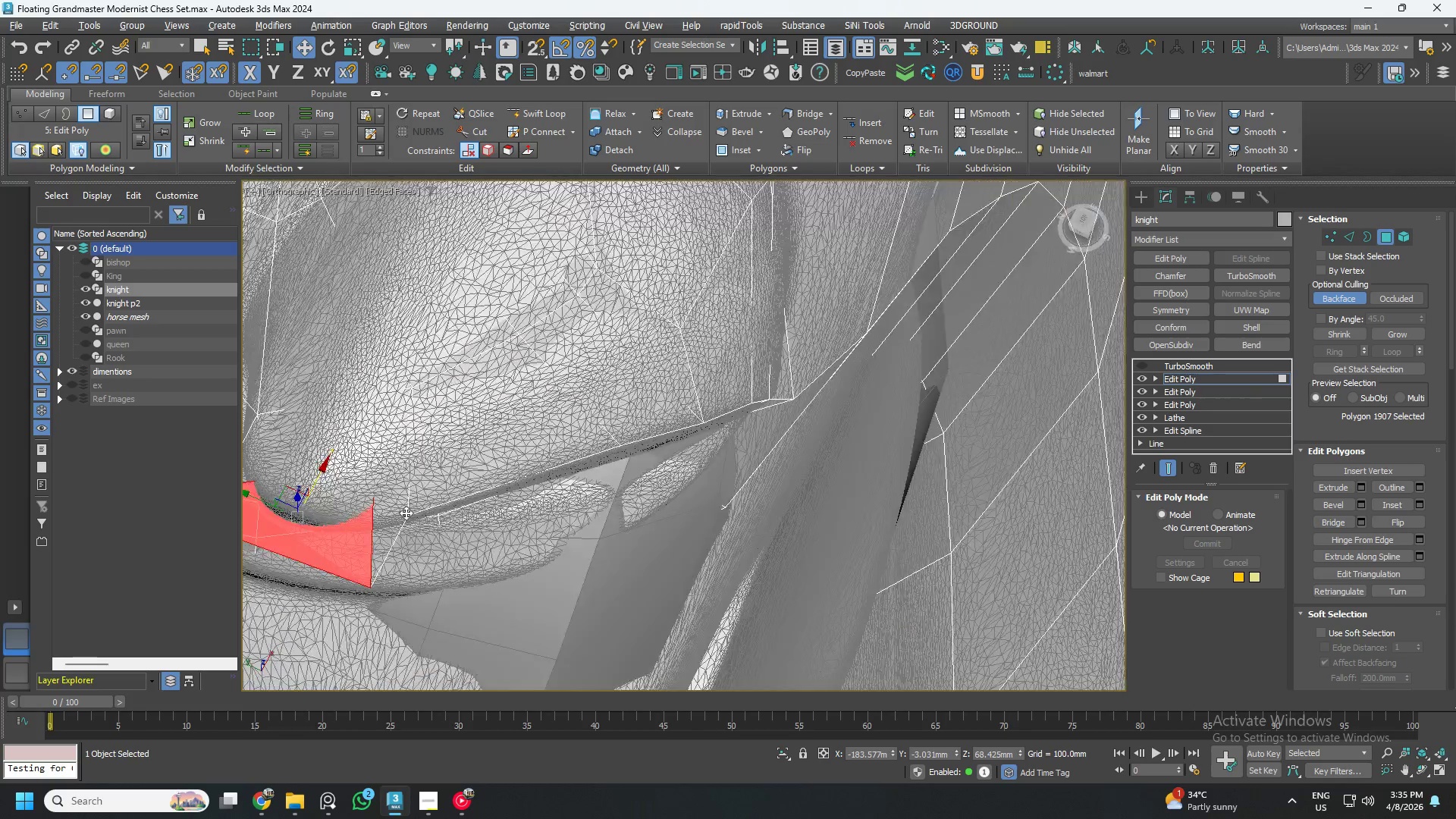 
hold_key(key=AltLeft, duration=0.62)
 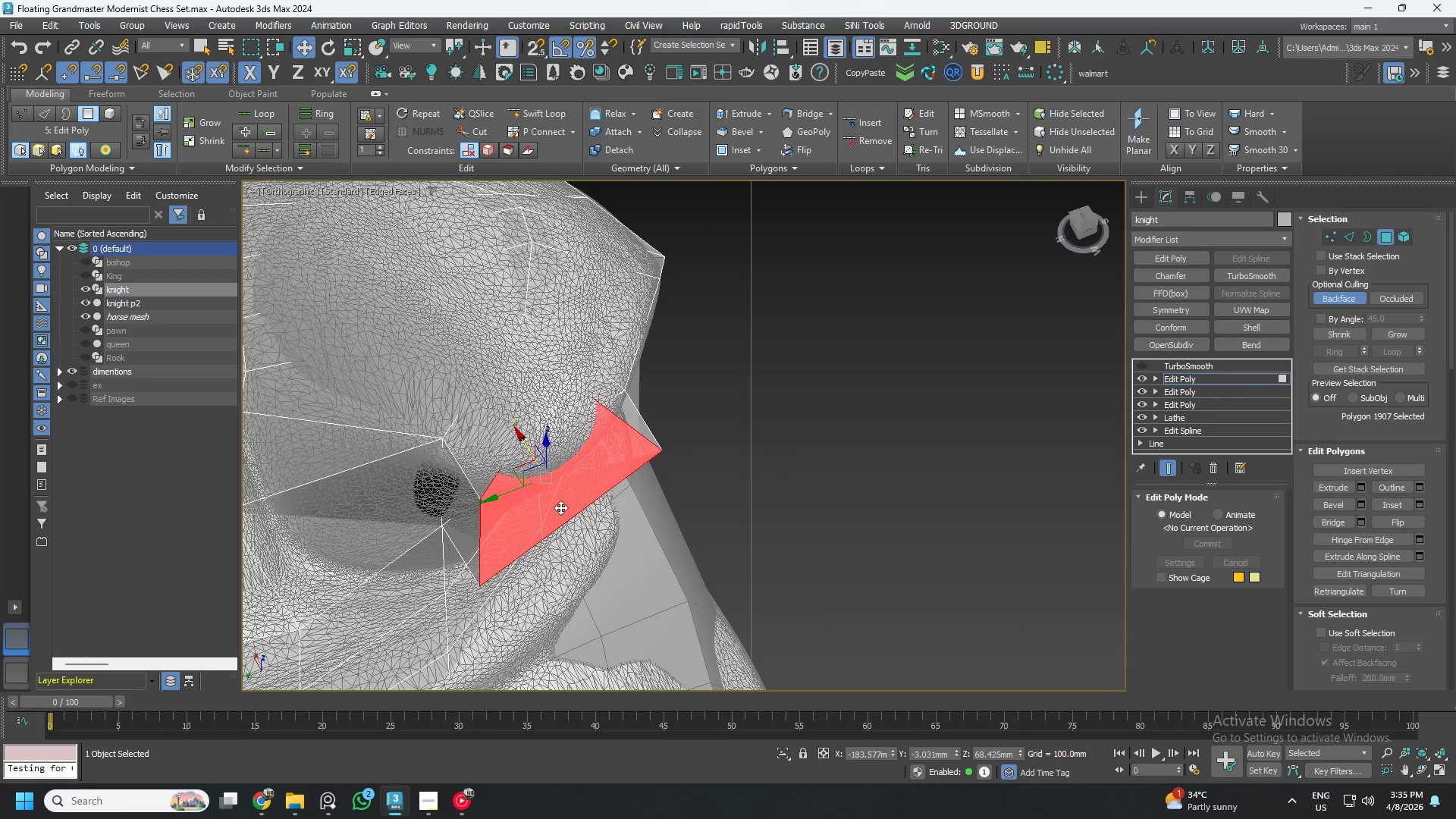 
key(R)
 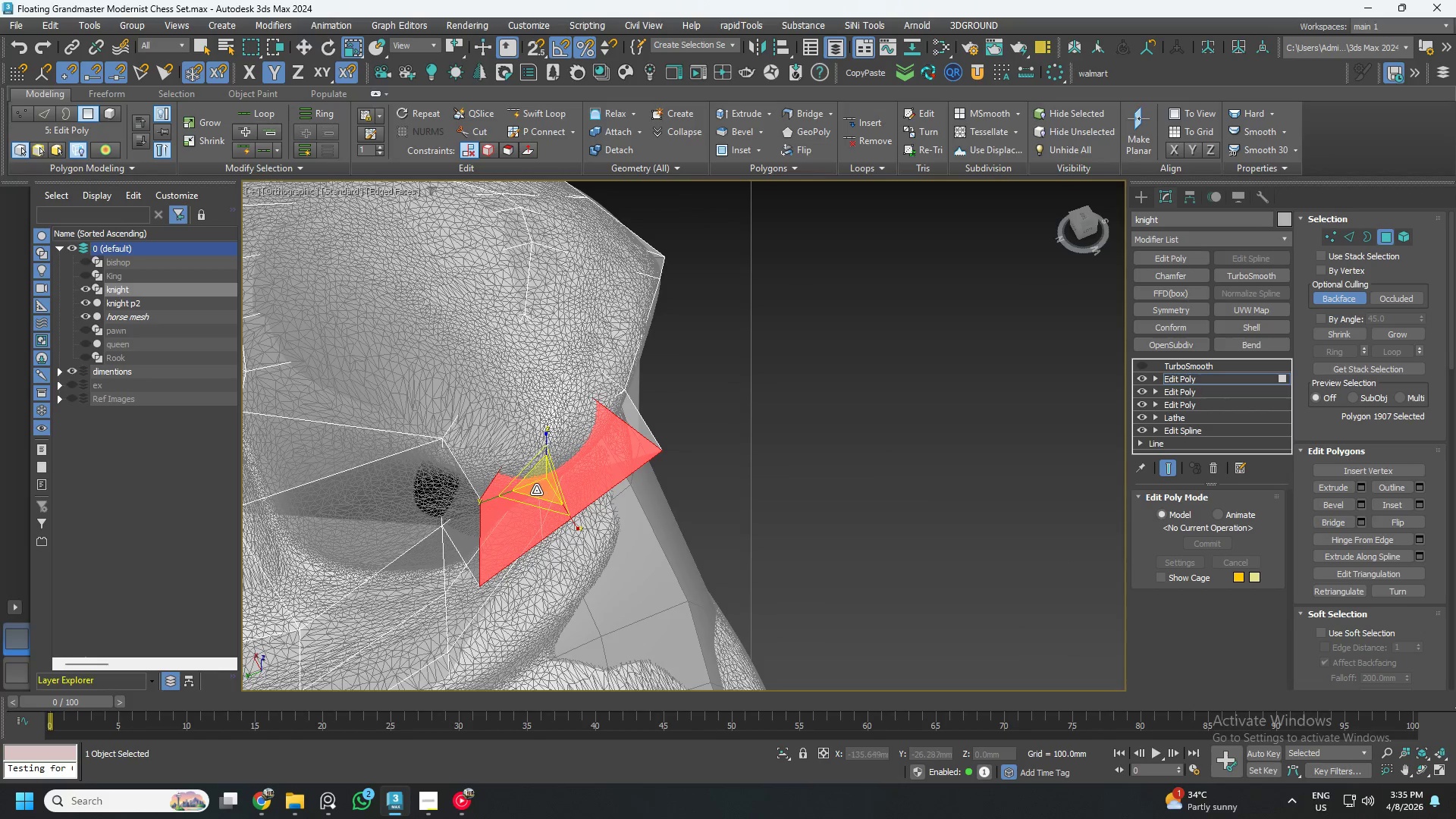 
left_click_drag(start_coordinate=[536, 489], to_coordinate=[592, 609])
 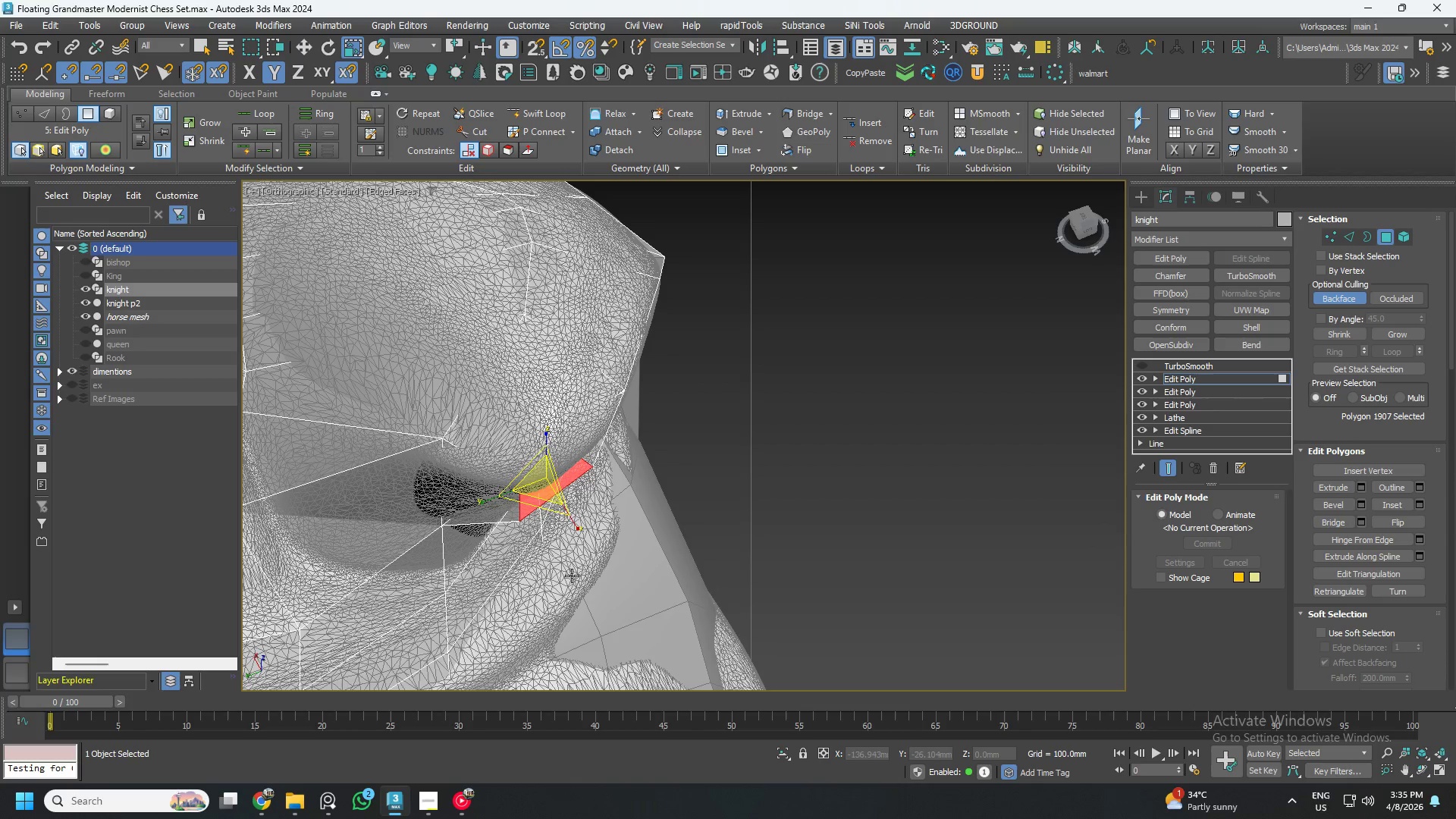 
key(W)
 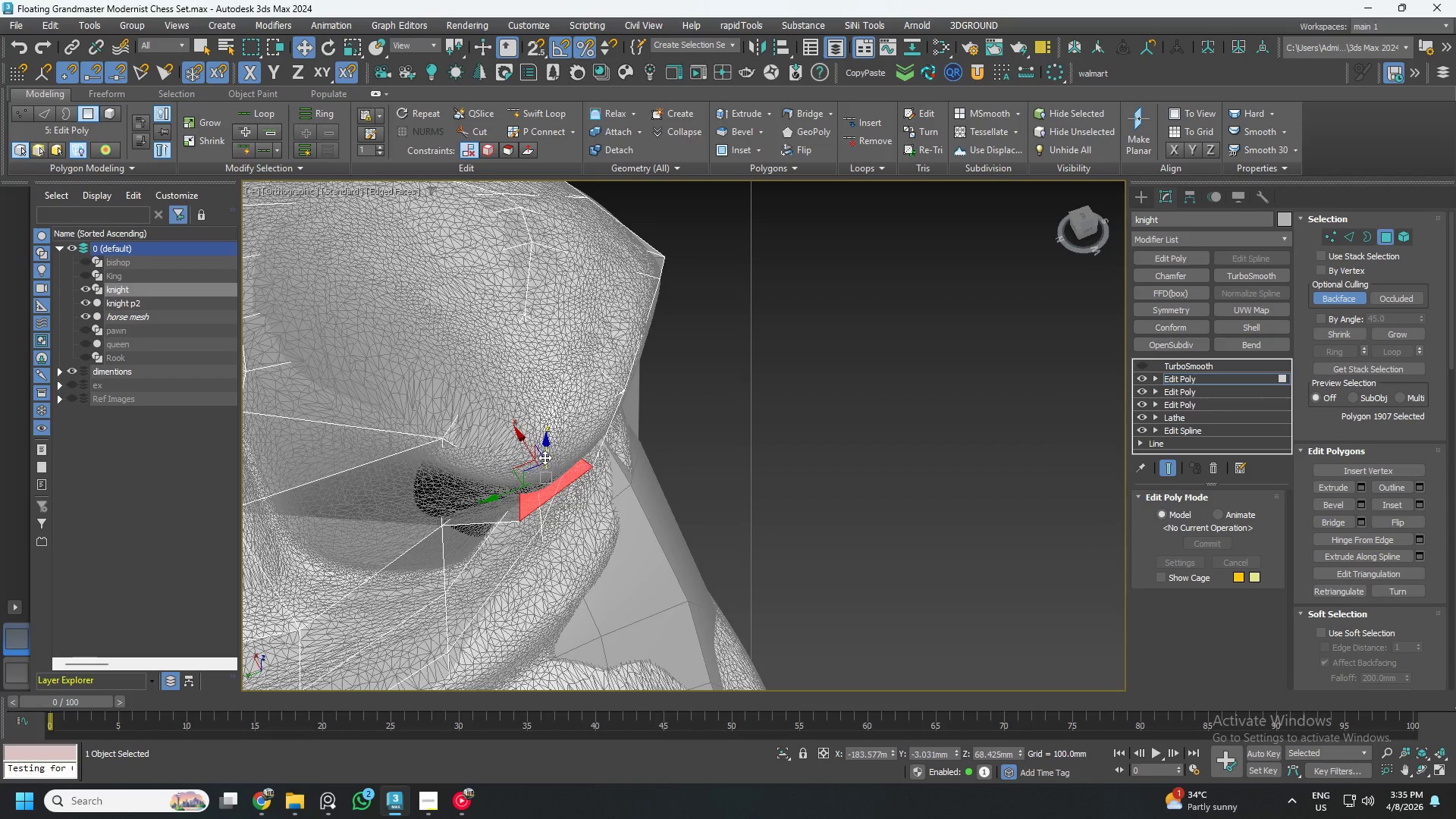 
left_click_drag(start_coordinate=[545, 452], to_coordinate=[539, 427])
 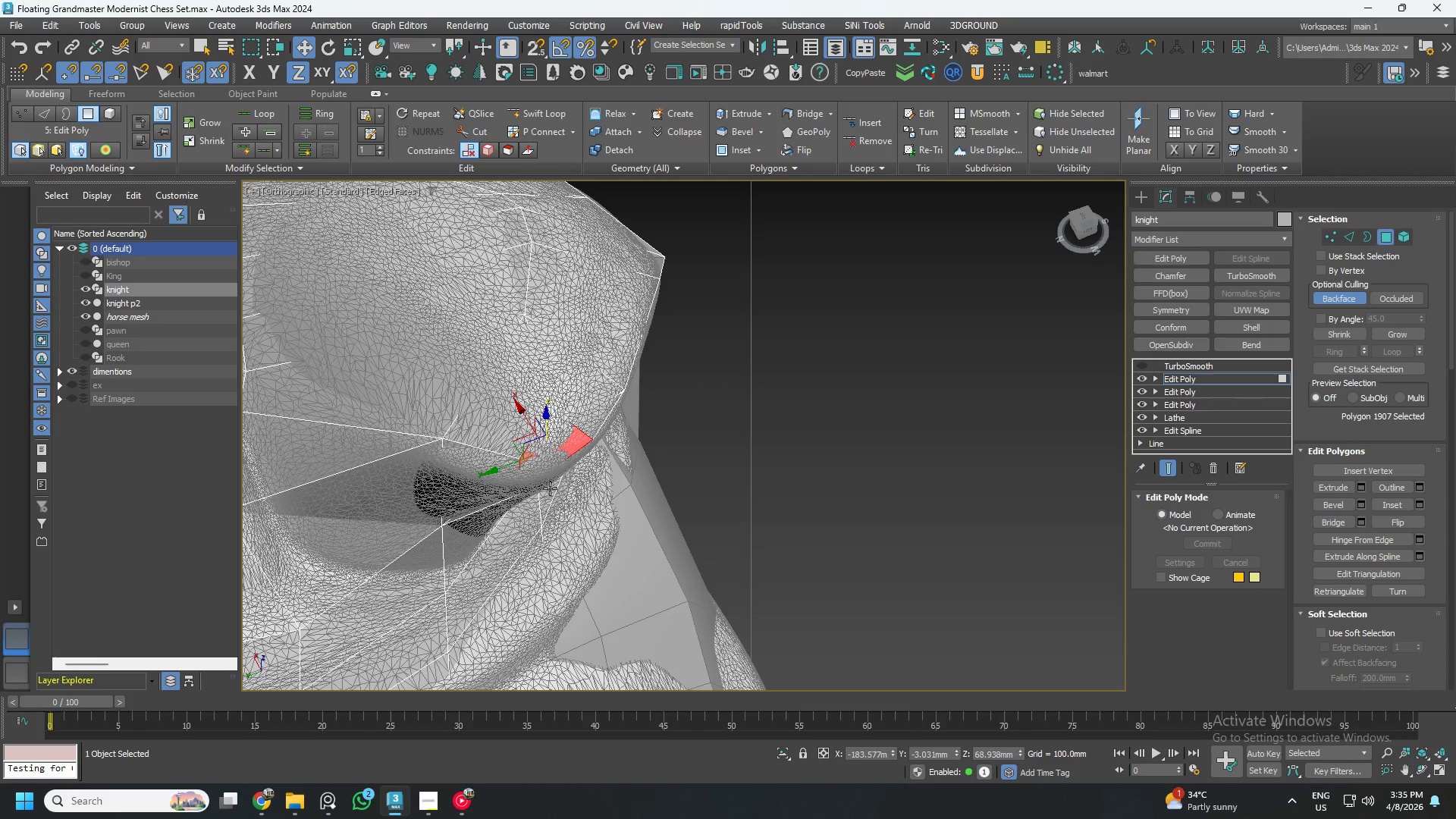 
hold_key(key=AltLeft, duration=0.97)
 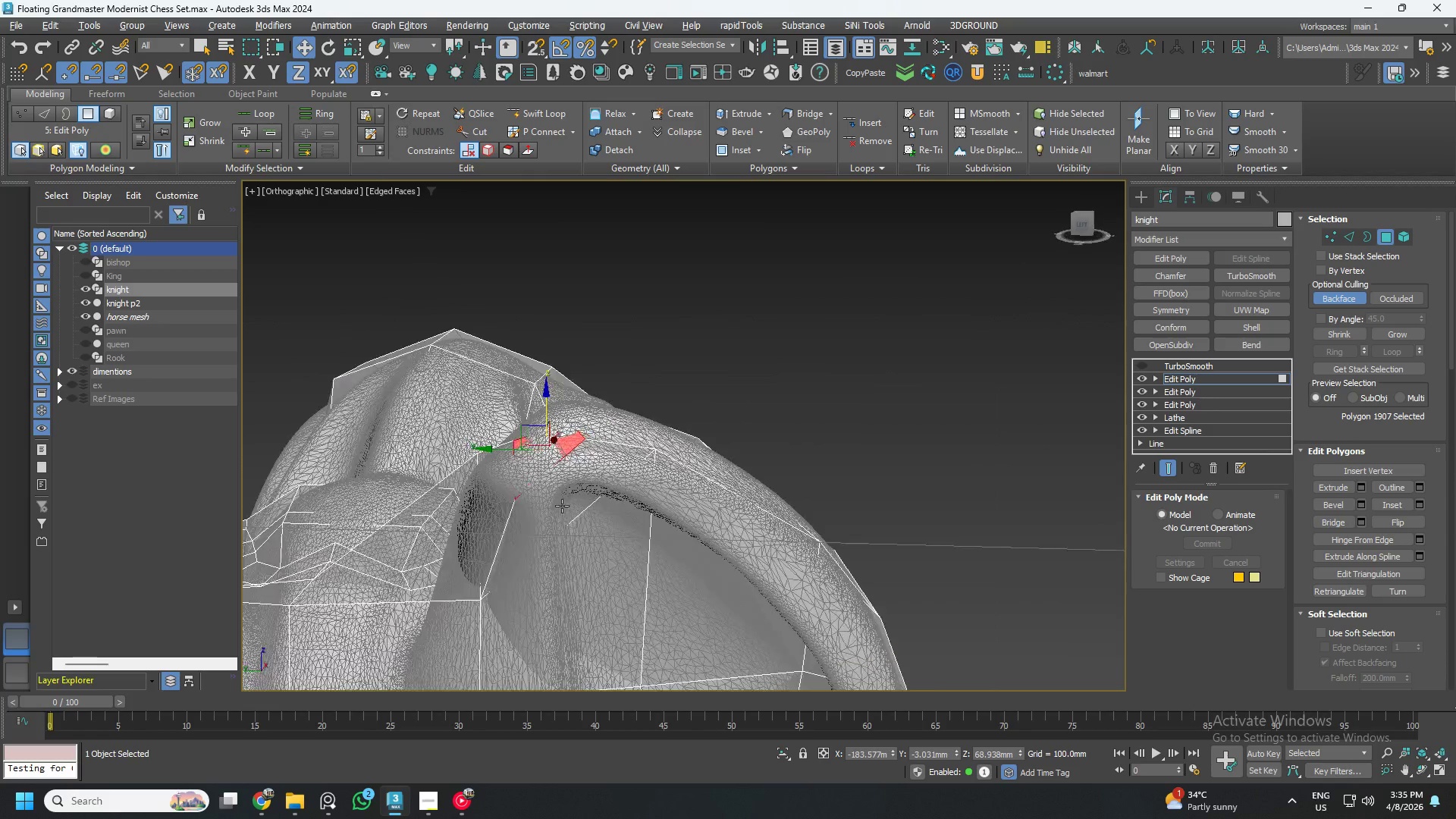 
hold_key(key=AltLeft, duration=1.06)
 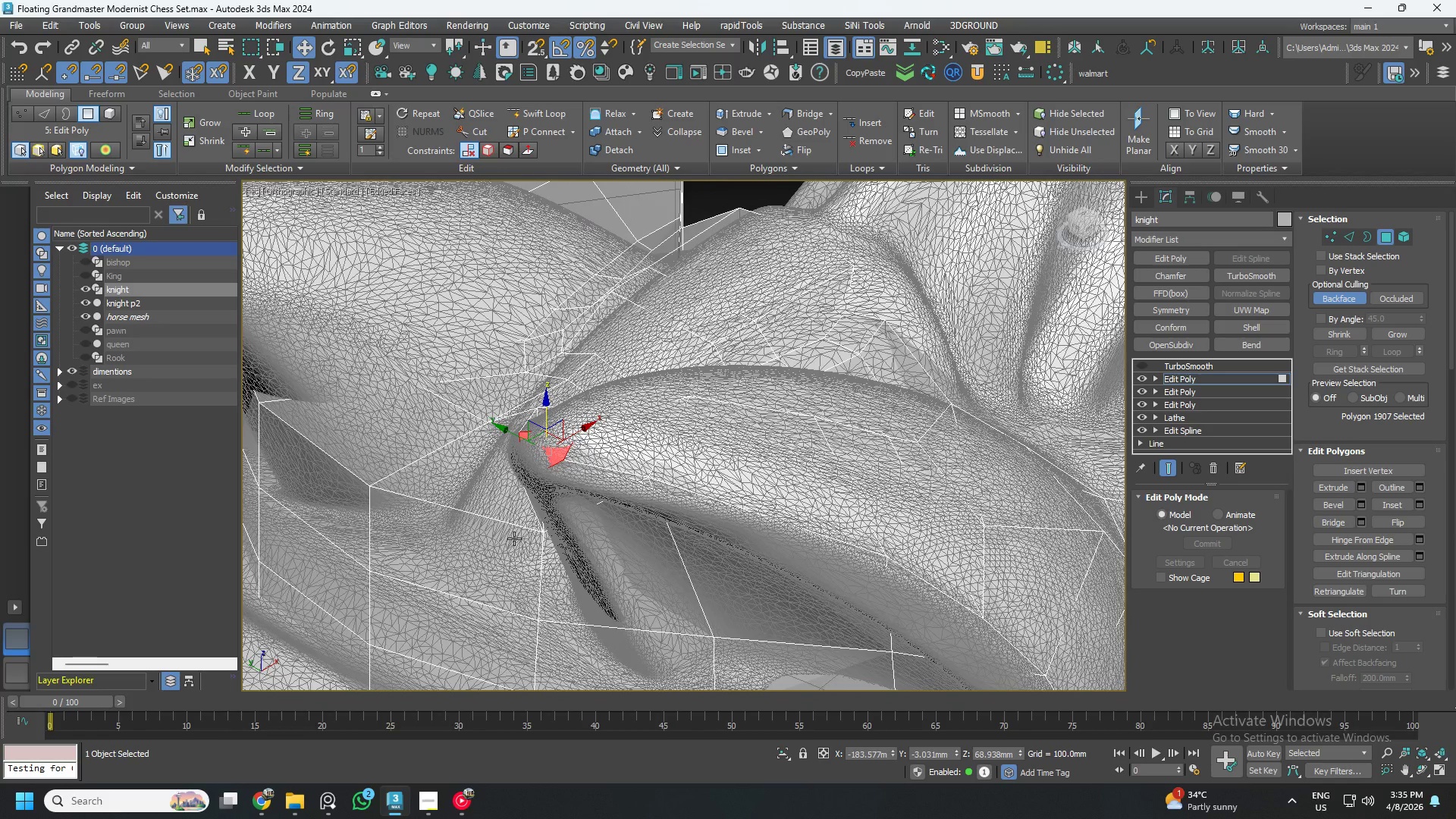 
hold_key(key=AltLeft, duration=1.5)
 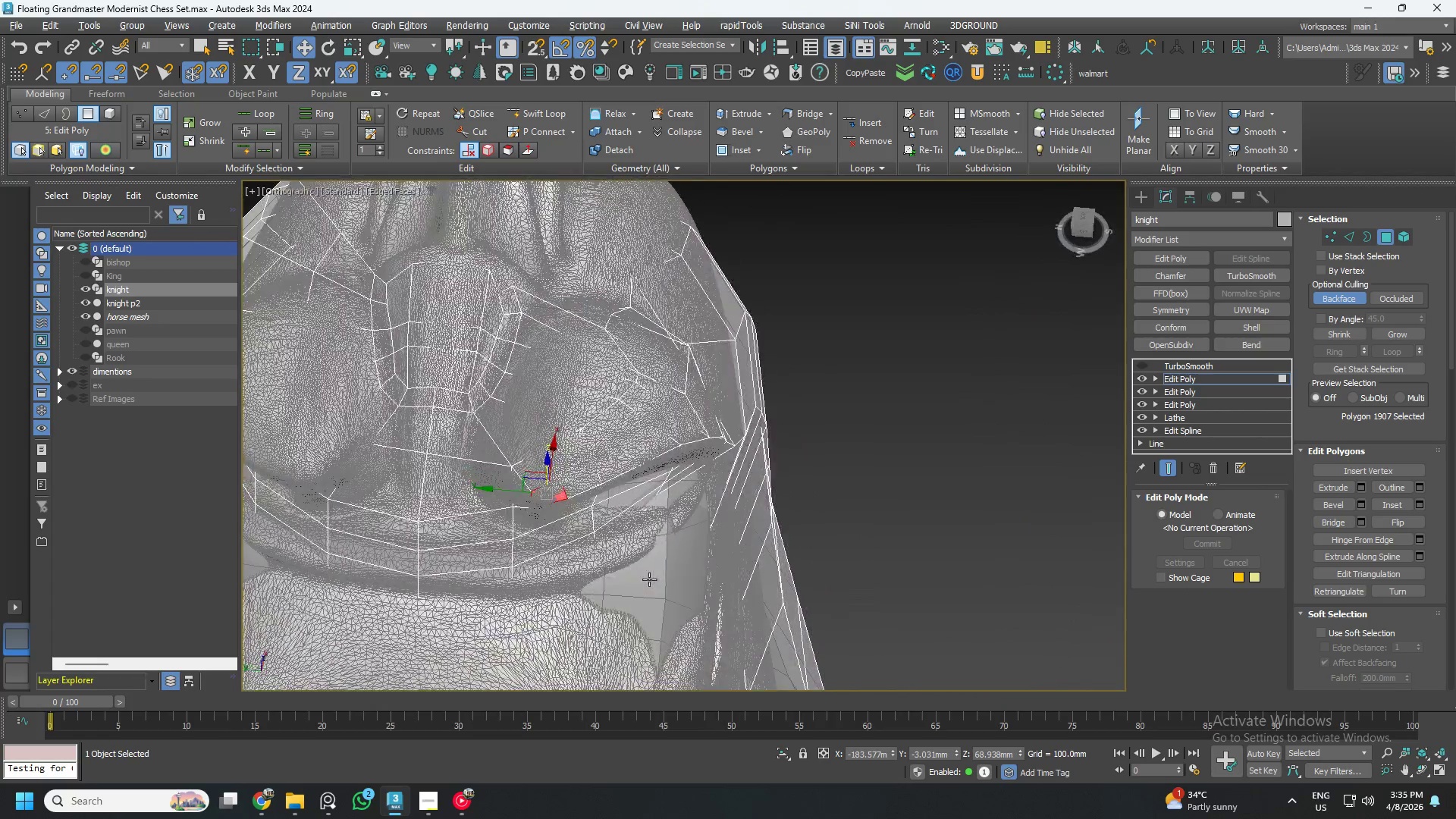 
scroll: coordinate [551, 536], scroll_direction: down, amount: 2.0
 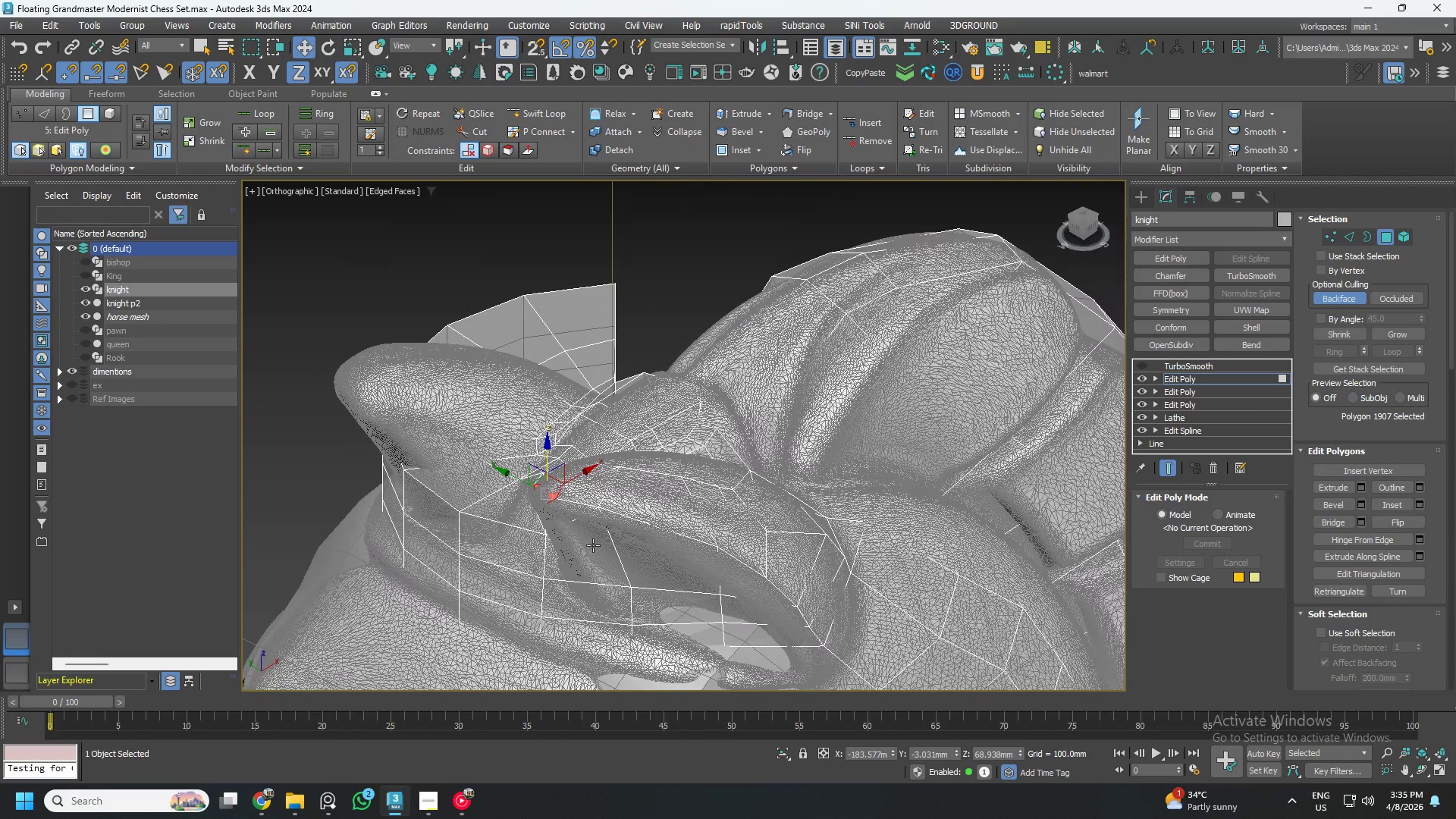 
key(Alt+AltLeft)
 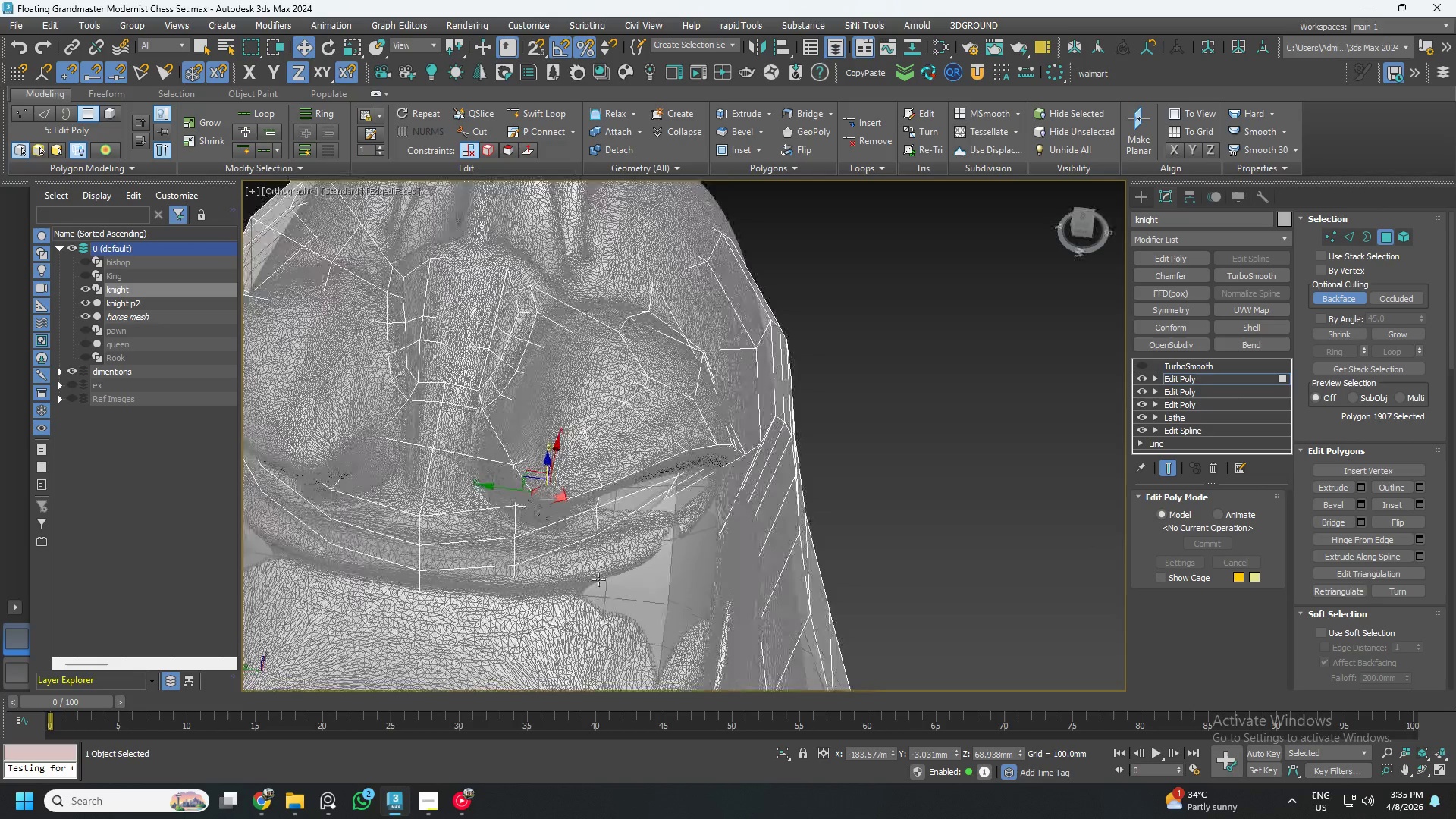 
key(Alt+AltLeft)
 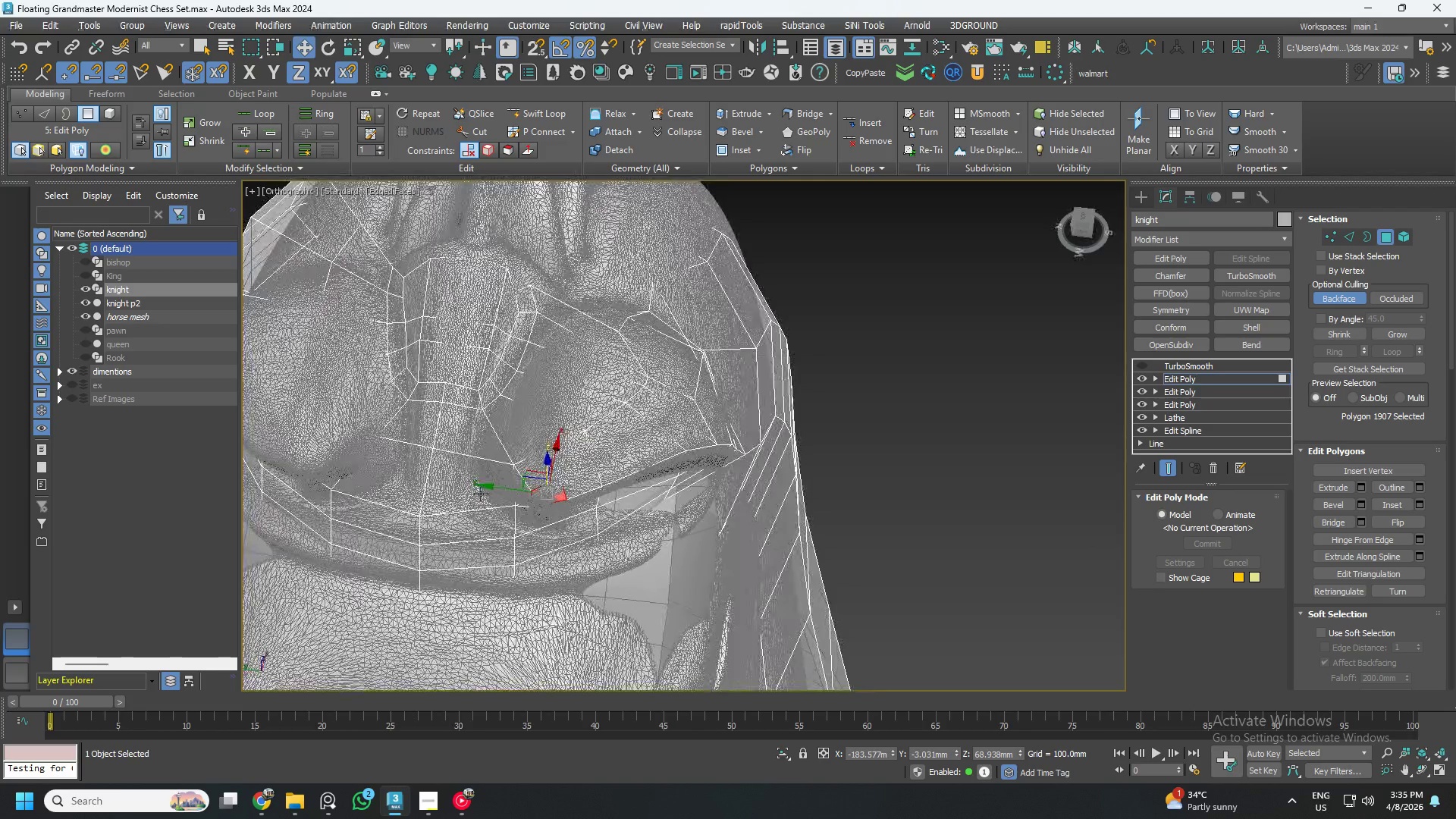 
hold_key(key=AltLeft, duration=0.48)
 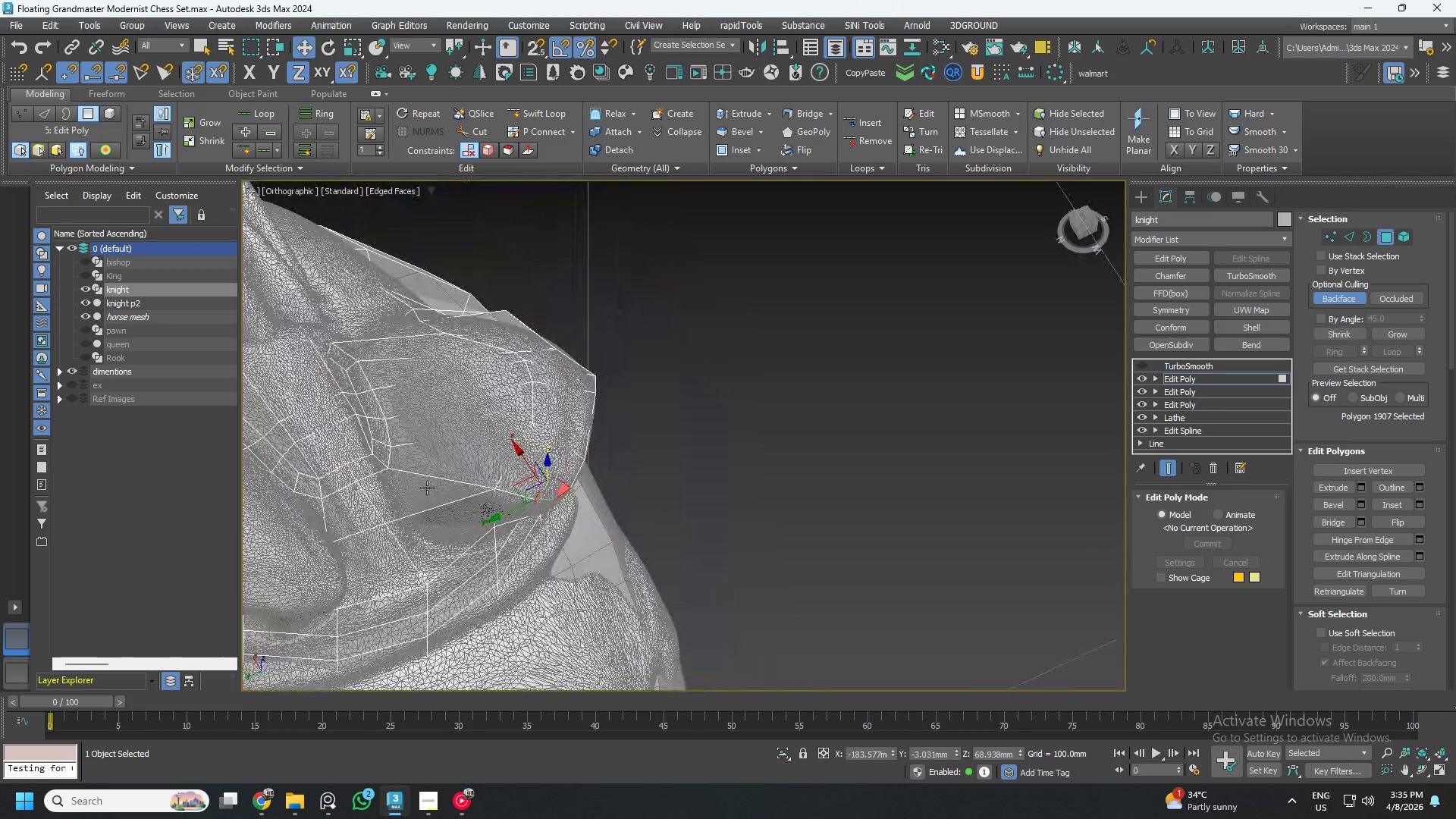 
key(Alt+AltLeft)
 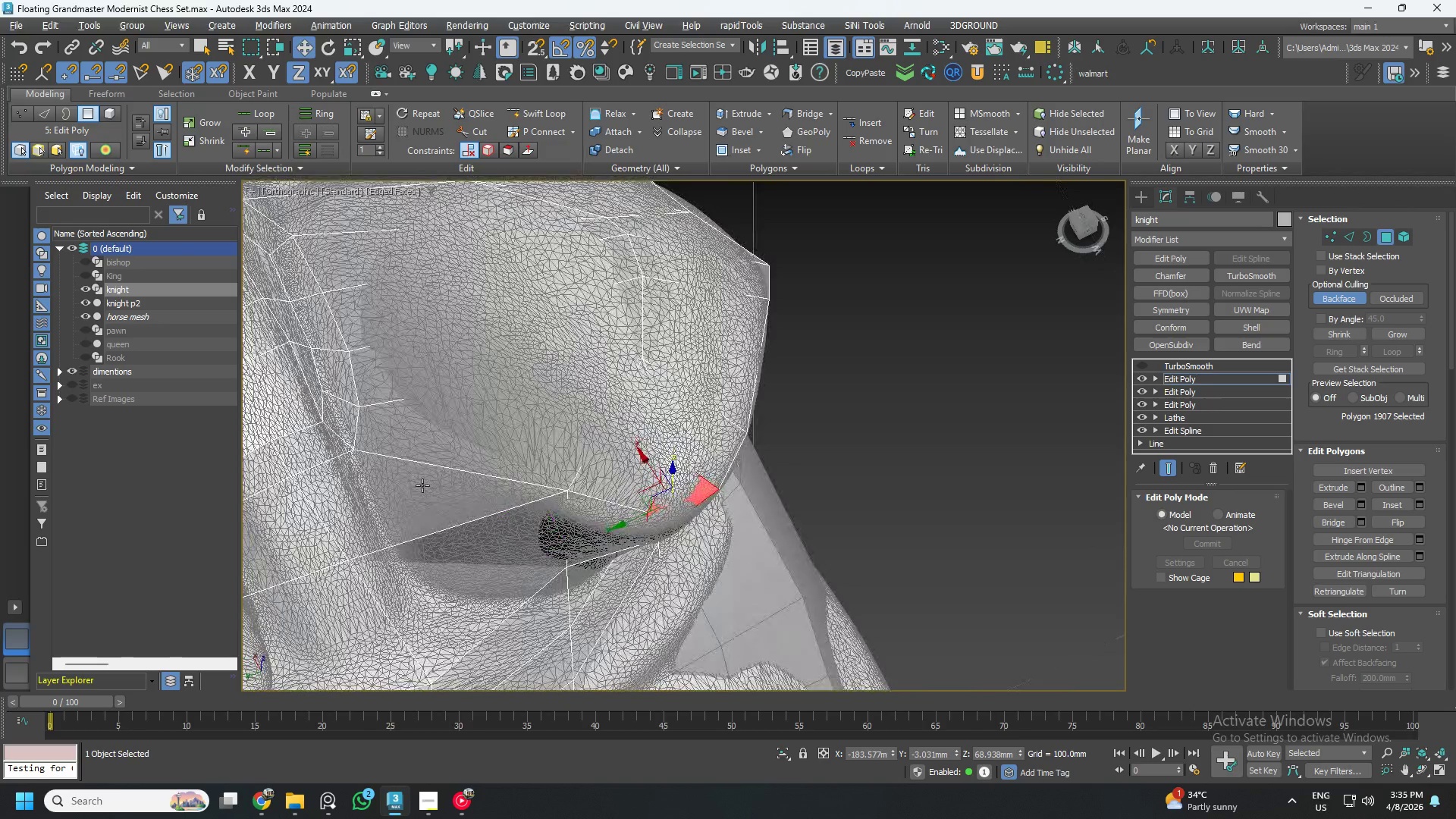 
key(Alt+1)
 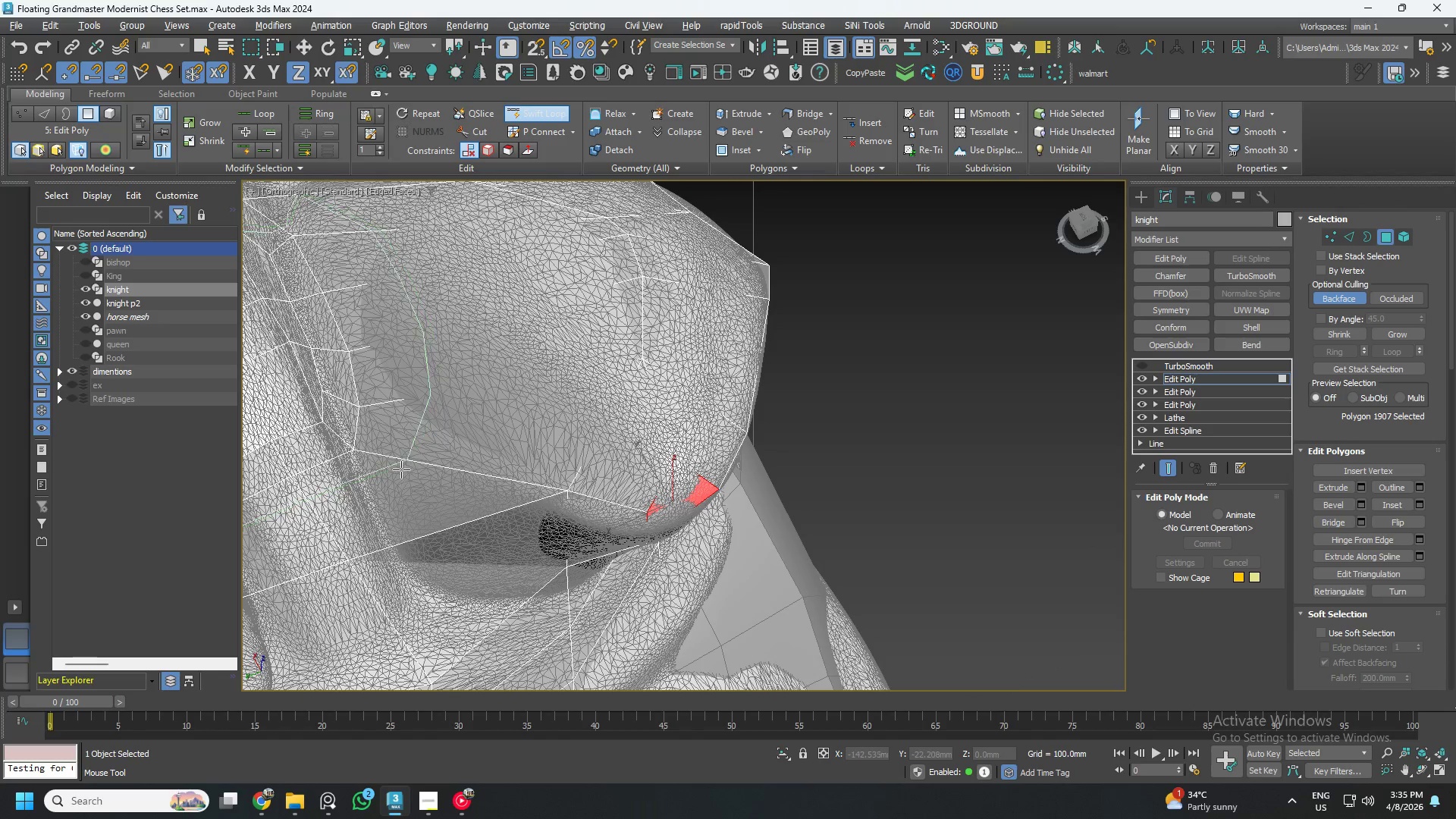 
scroll: coordinate [420, 485], scroll_direction: up, amount: 2.0
 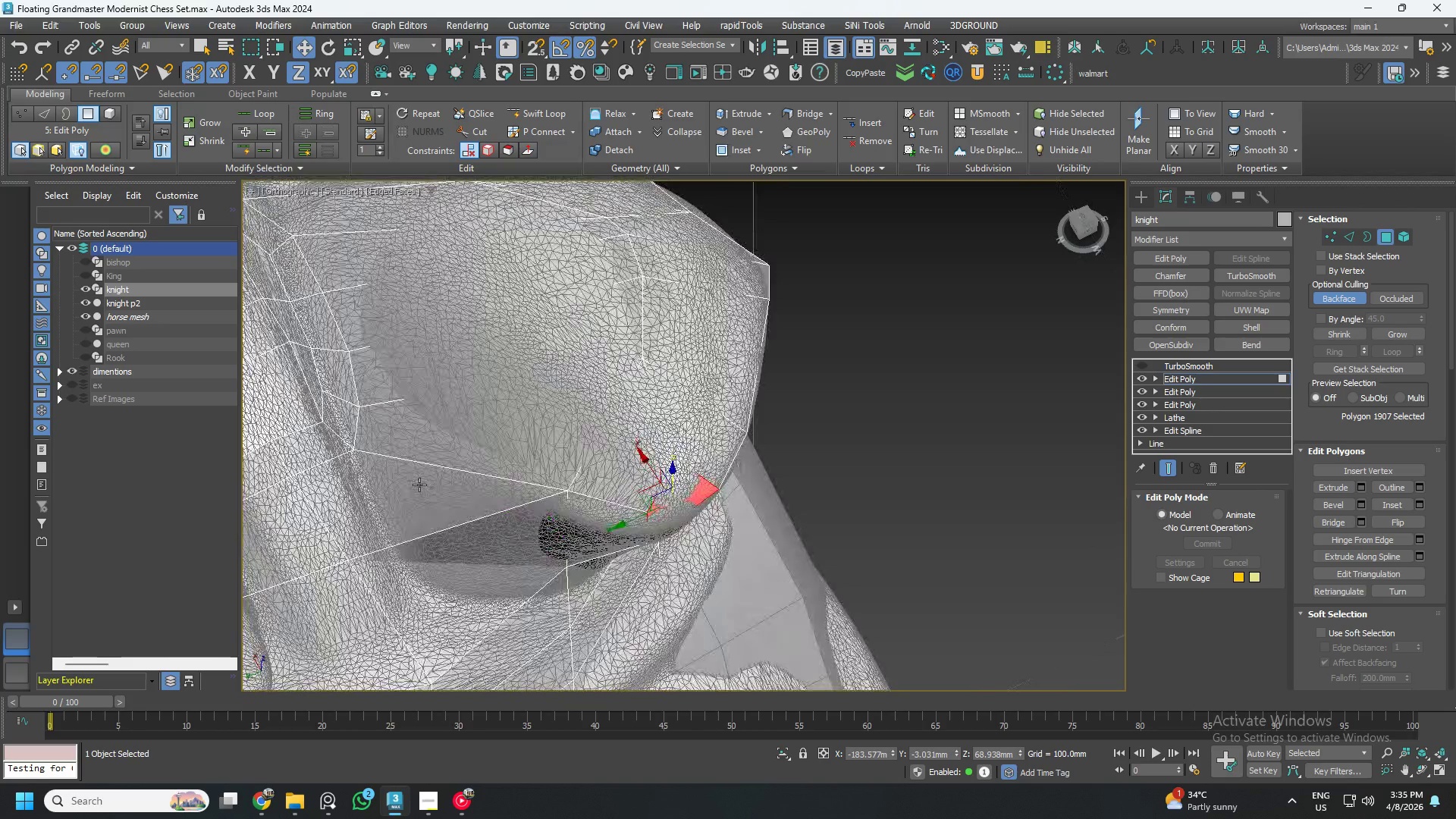 
scroll: coordinate [450, 510], scroll_direction: down, amount: 1.0
 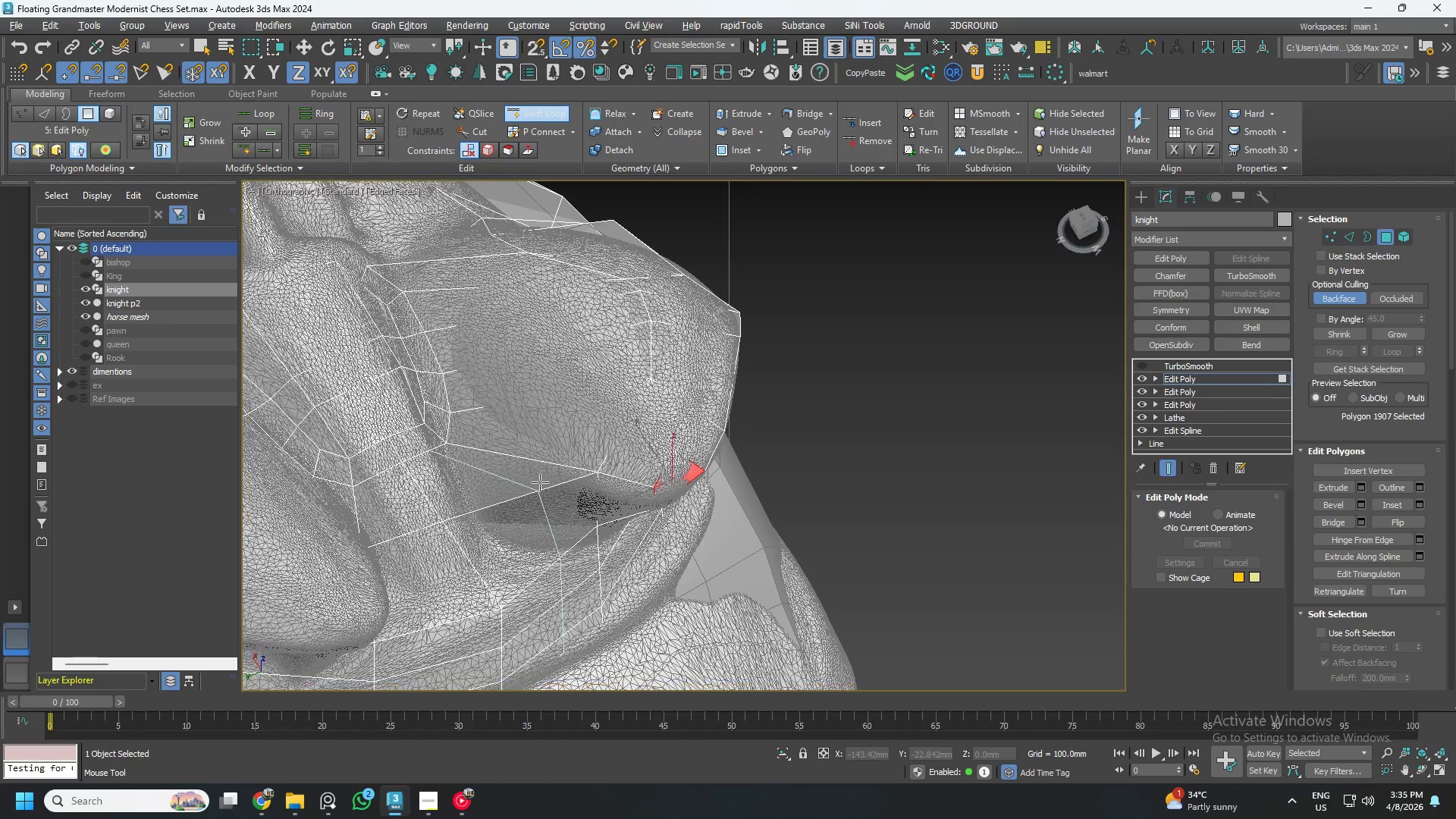 
hold_key(key=AltLeft, duration=1.27)
 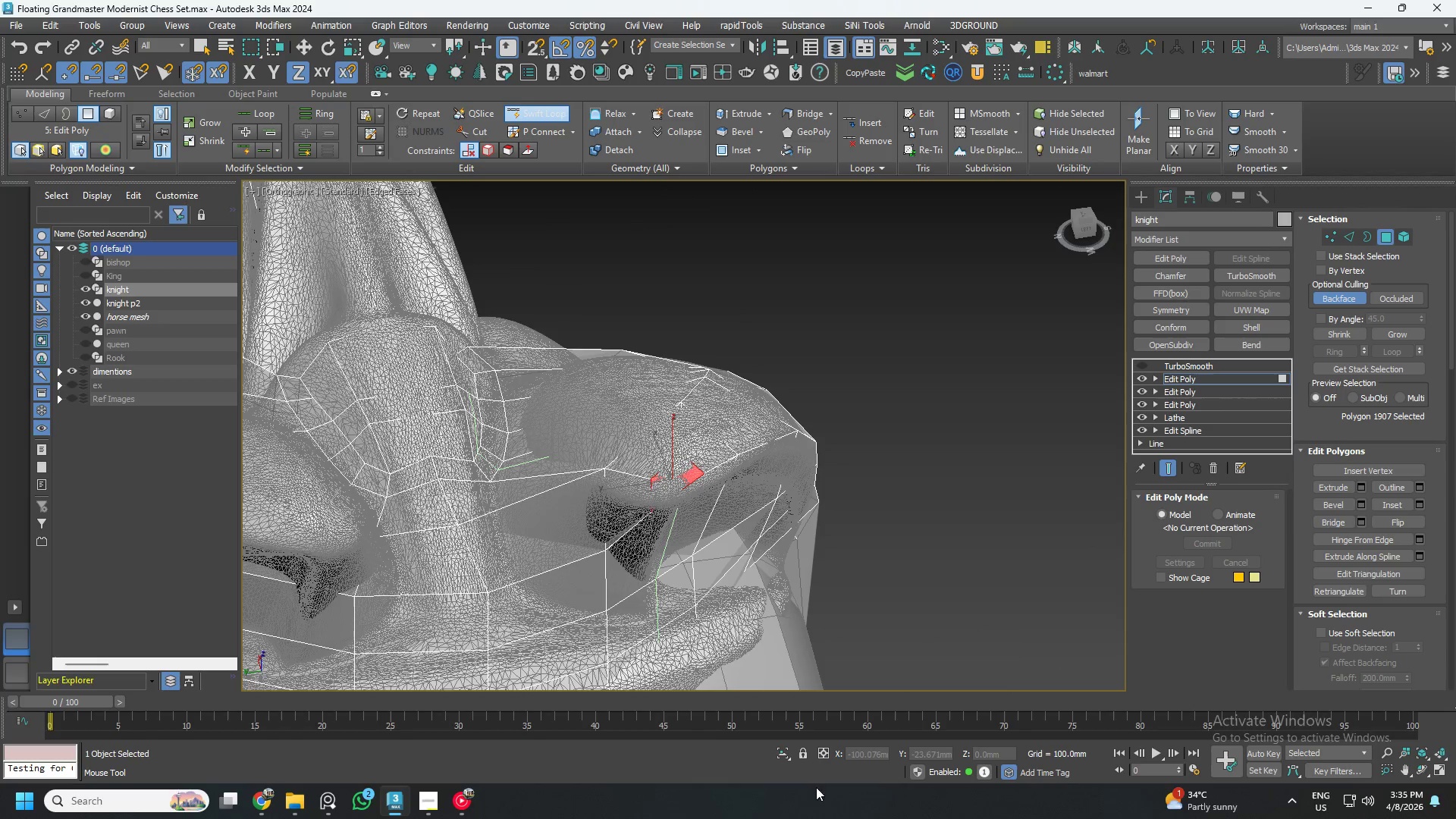 
left_click([783, 752])
 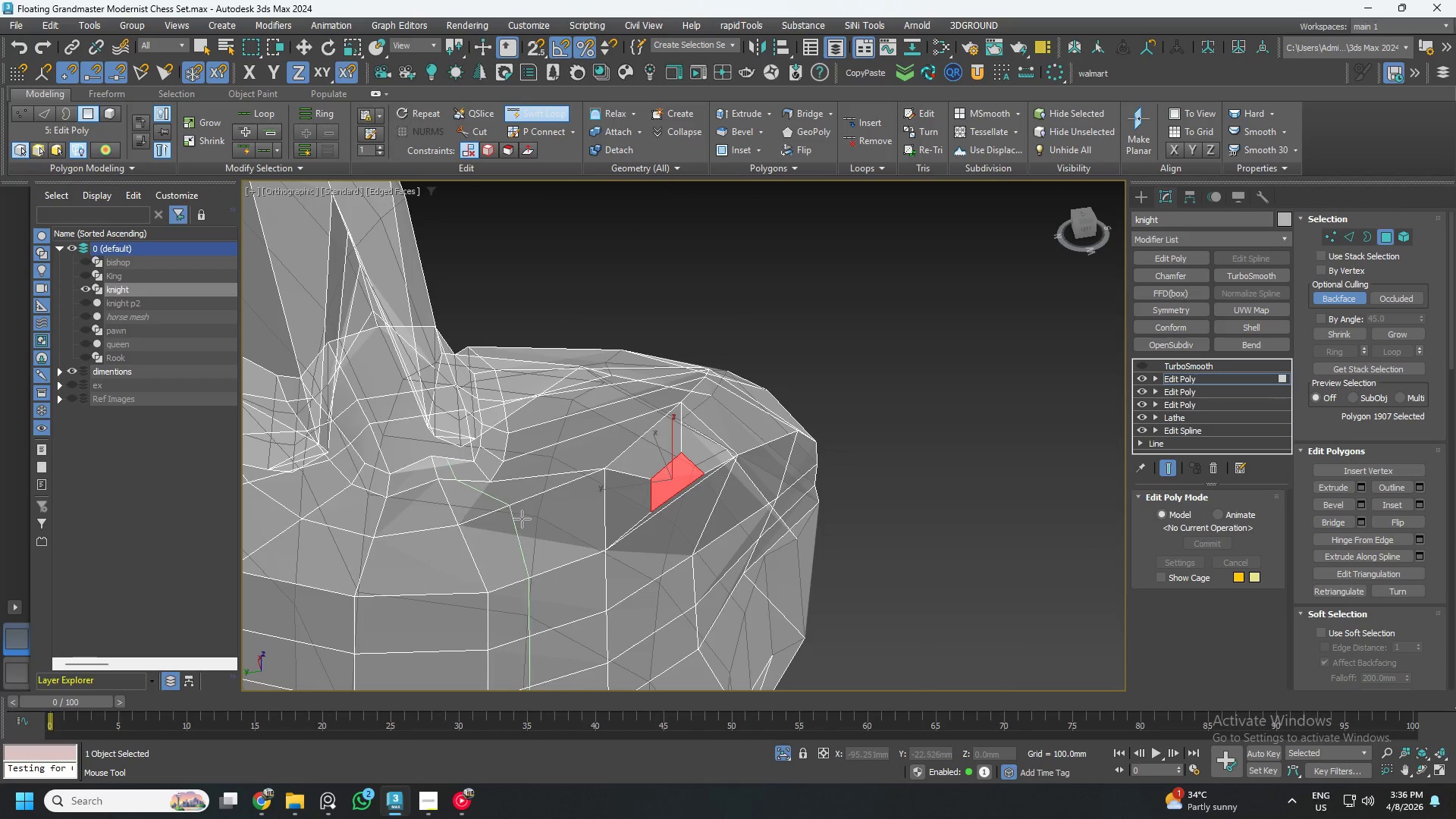 
key(Alt+AltLeft)
 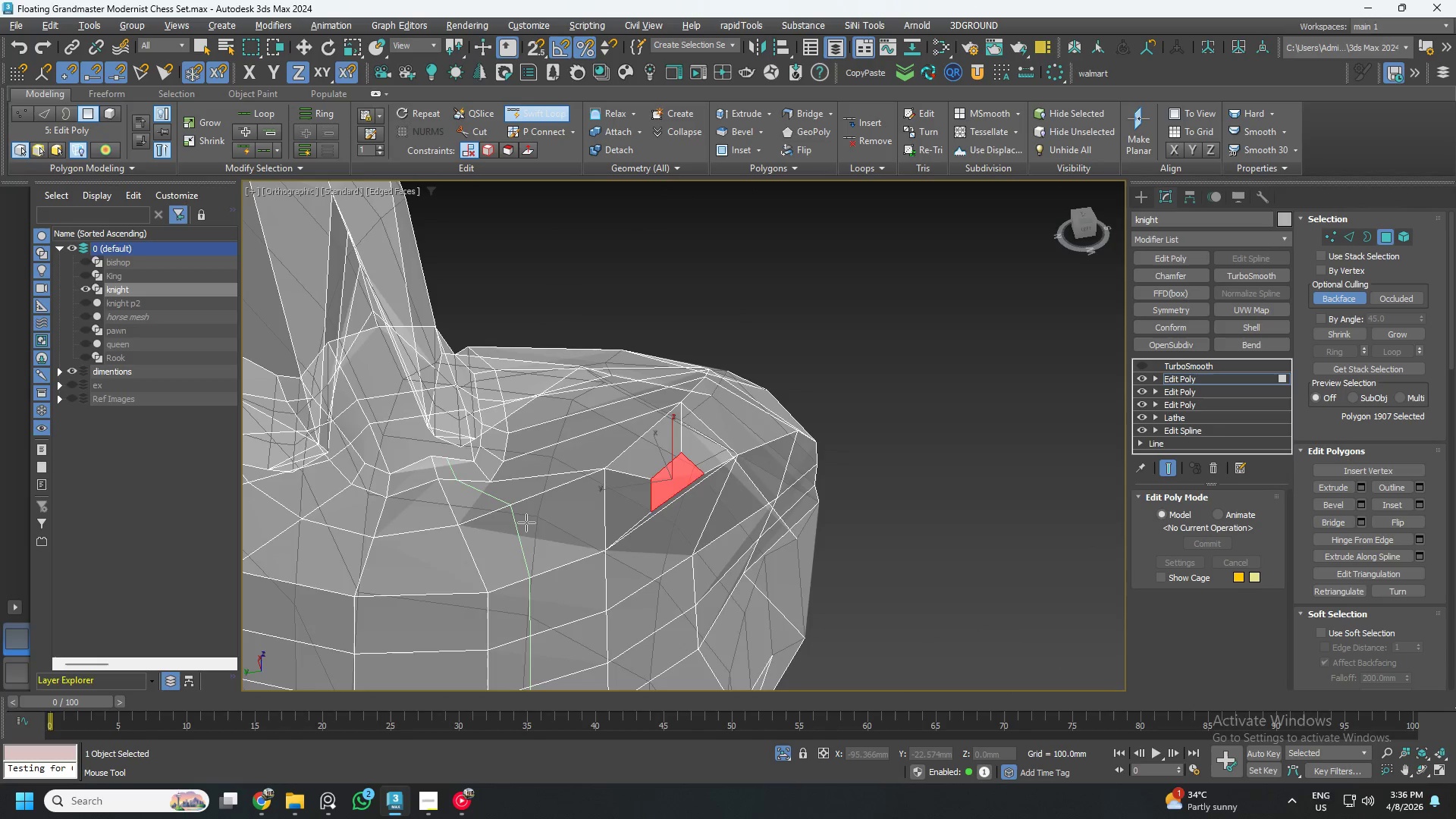 
key(Alt+X)
 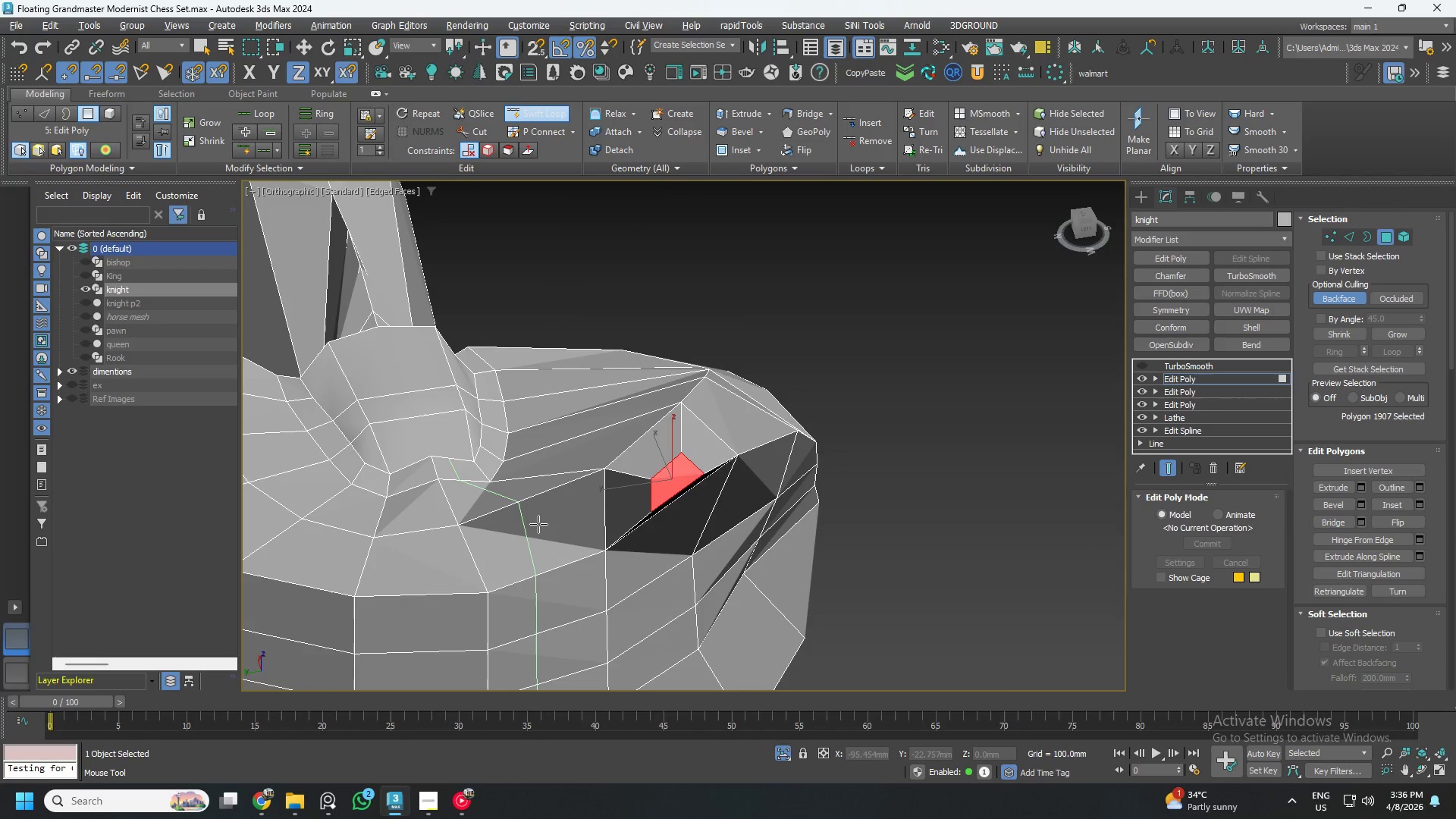 
scroll: coordinate [539, 524], scroll_direction: down, amount: 3.0
 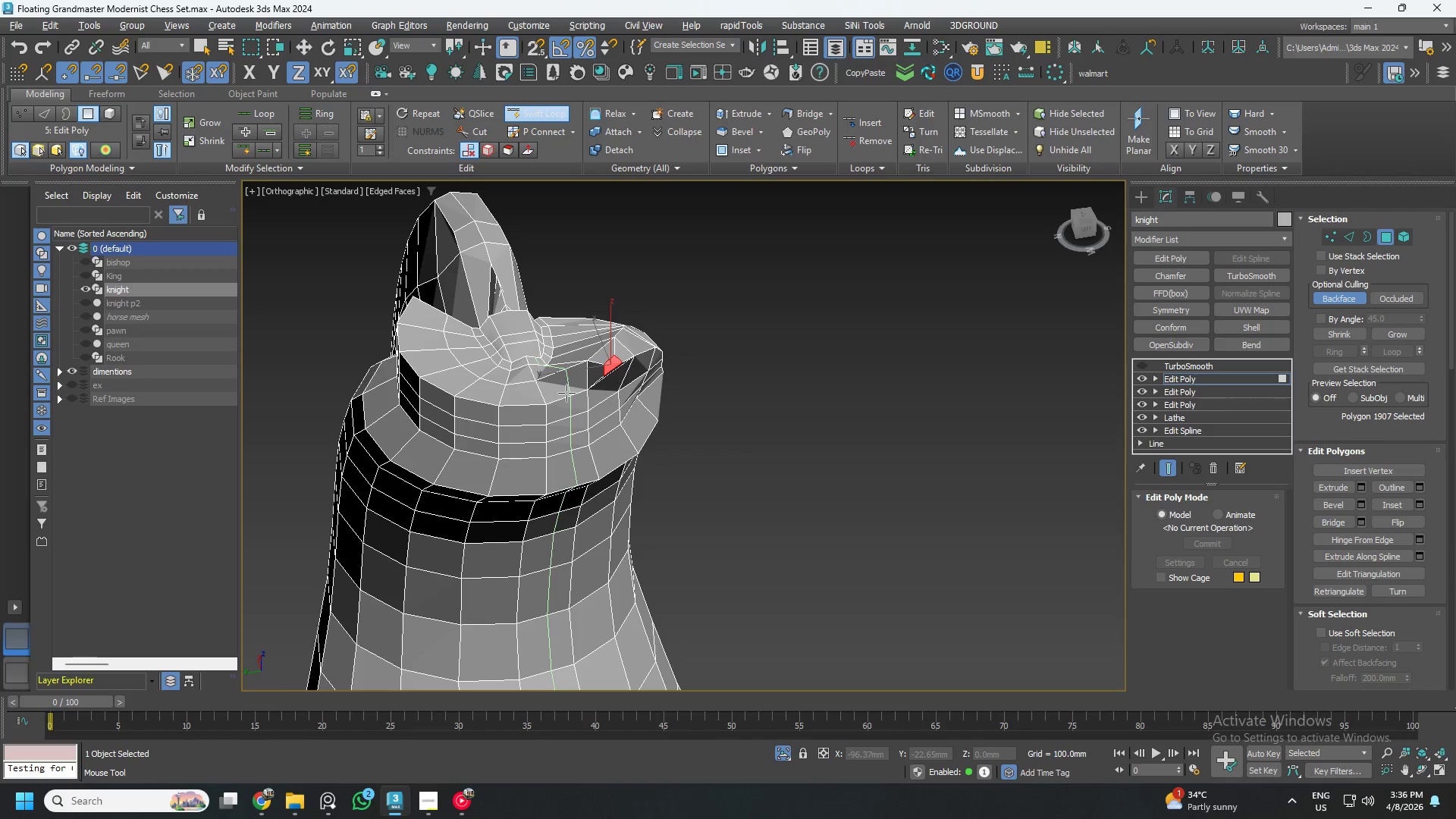 
scroll: coordinate [566, 378], scroll_direction: up, amount: 4.0
 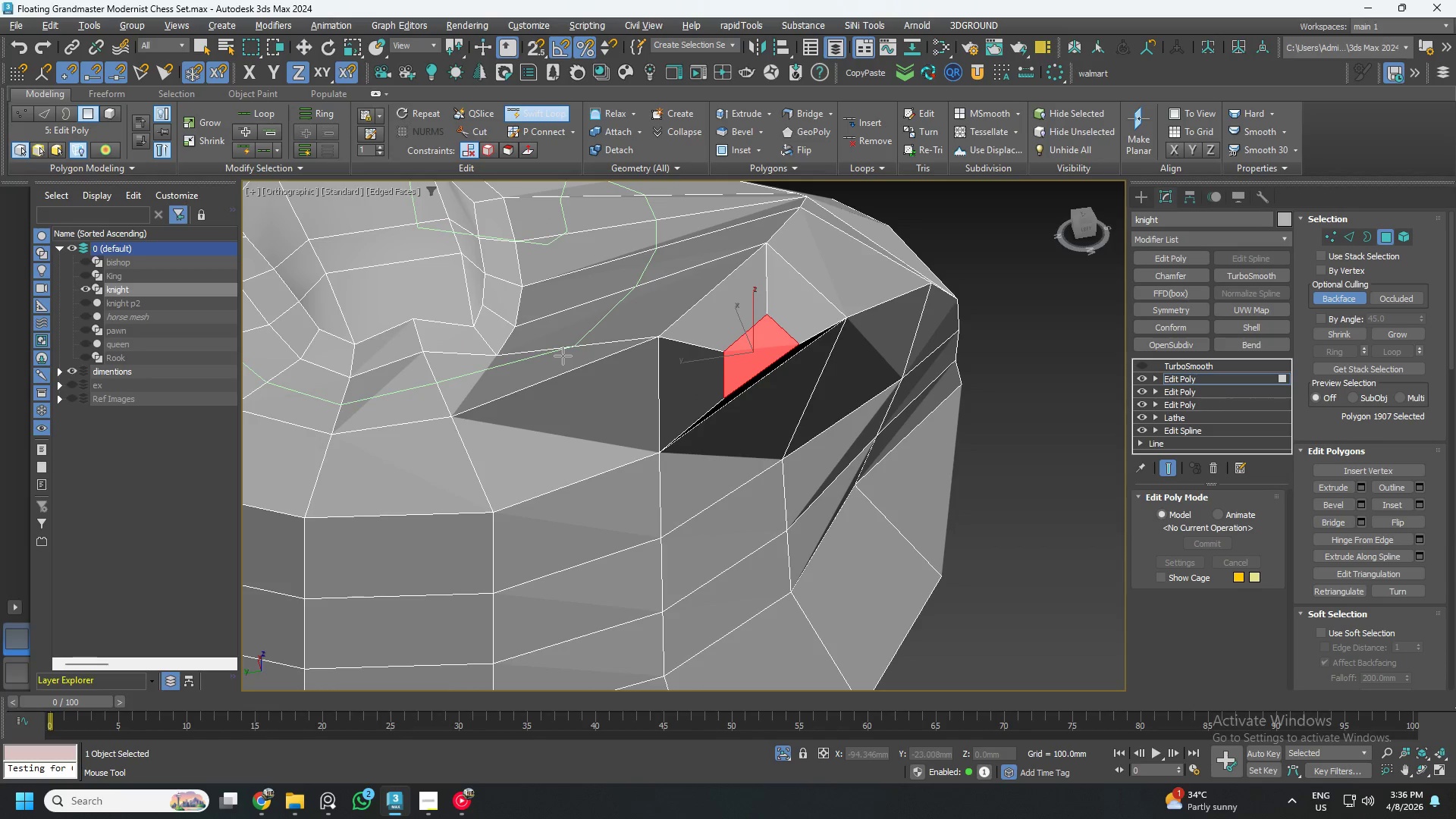 
hold_key(key=AltLeft, duration=0.59)
 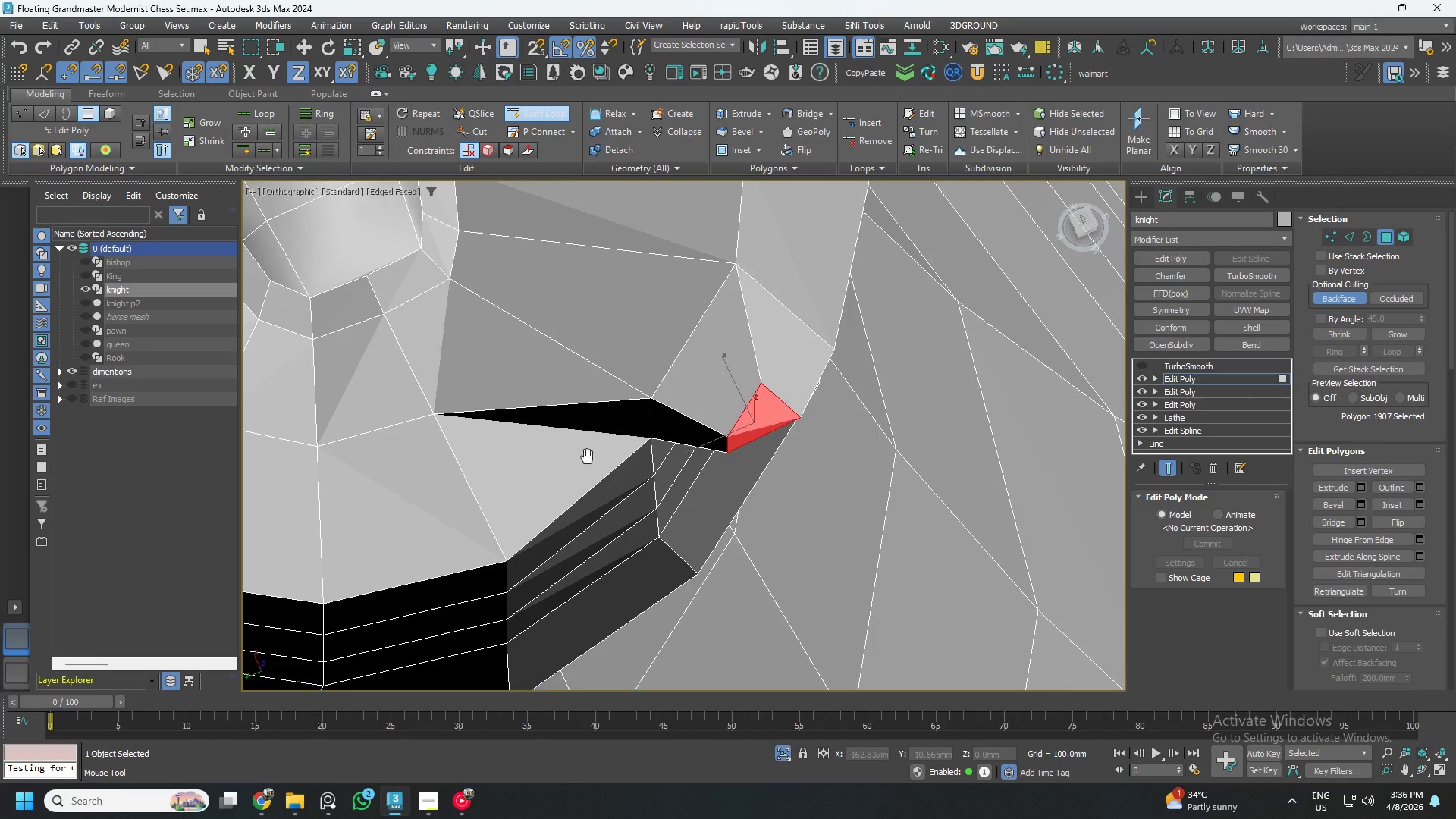 
hold_key(key=AltLeft, duration=0.52)
 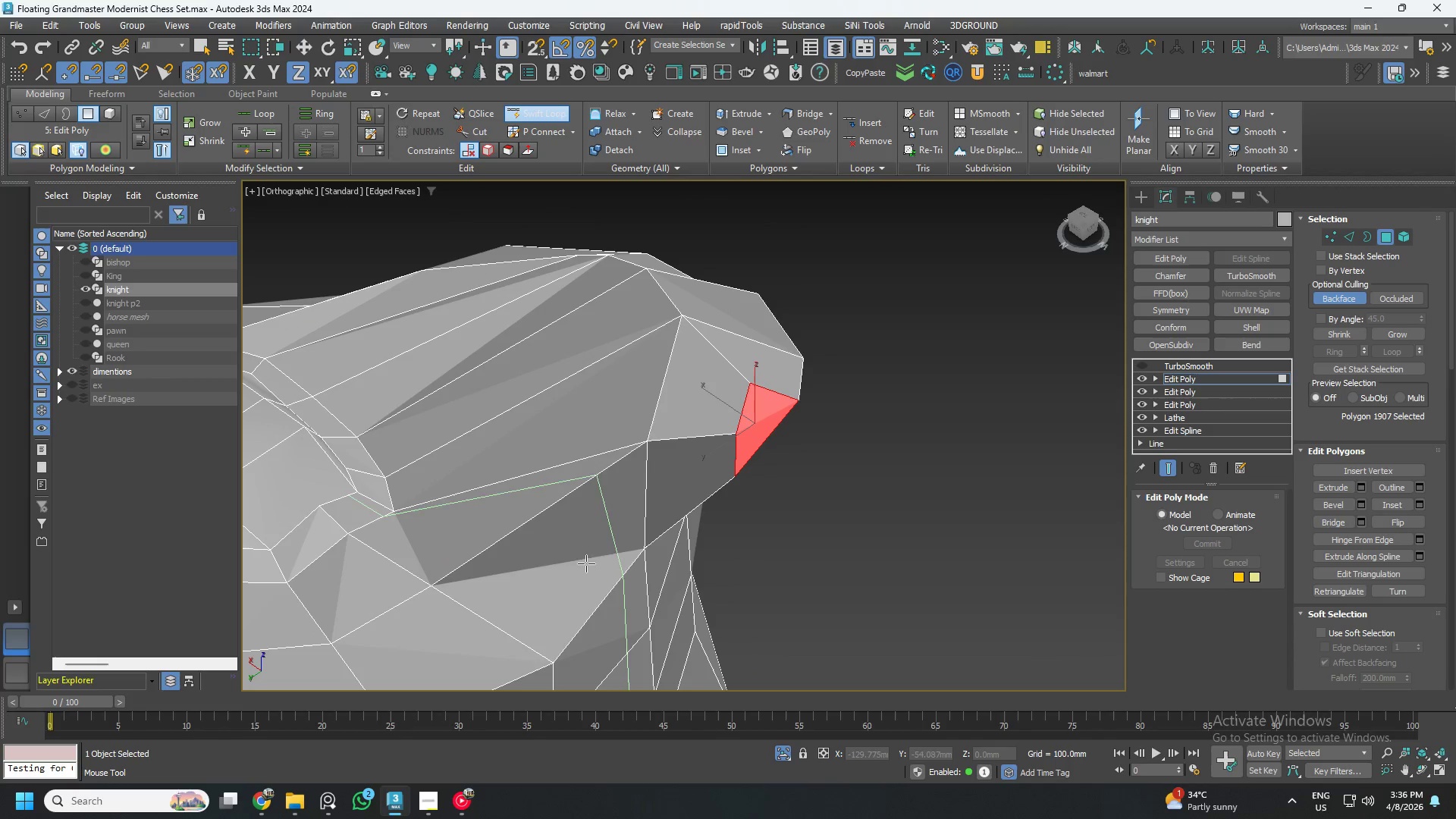 
hold_key(key=AltLeft, duration=0.95)
 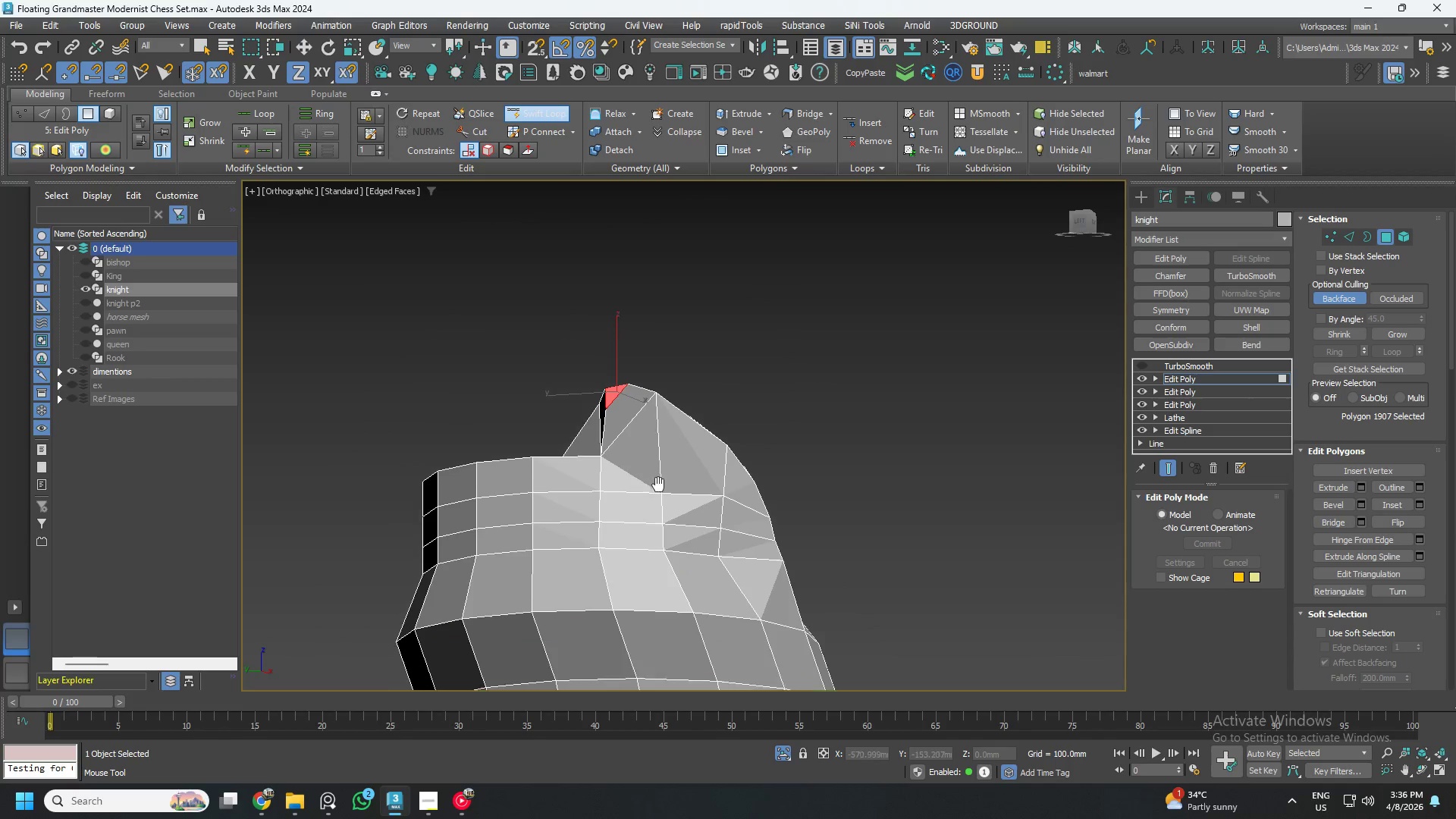 
scroll: coordinate [580, 504], scroll_direction: down, amount: 3.0
 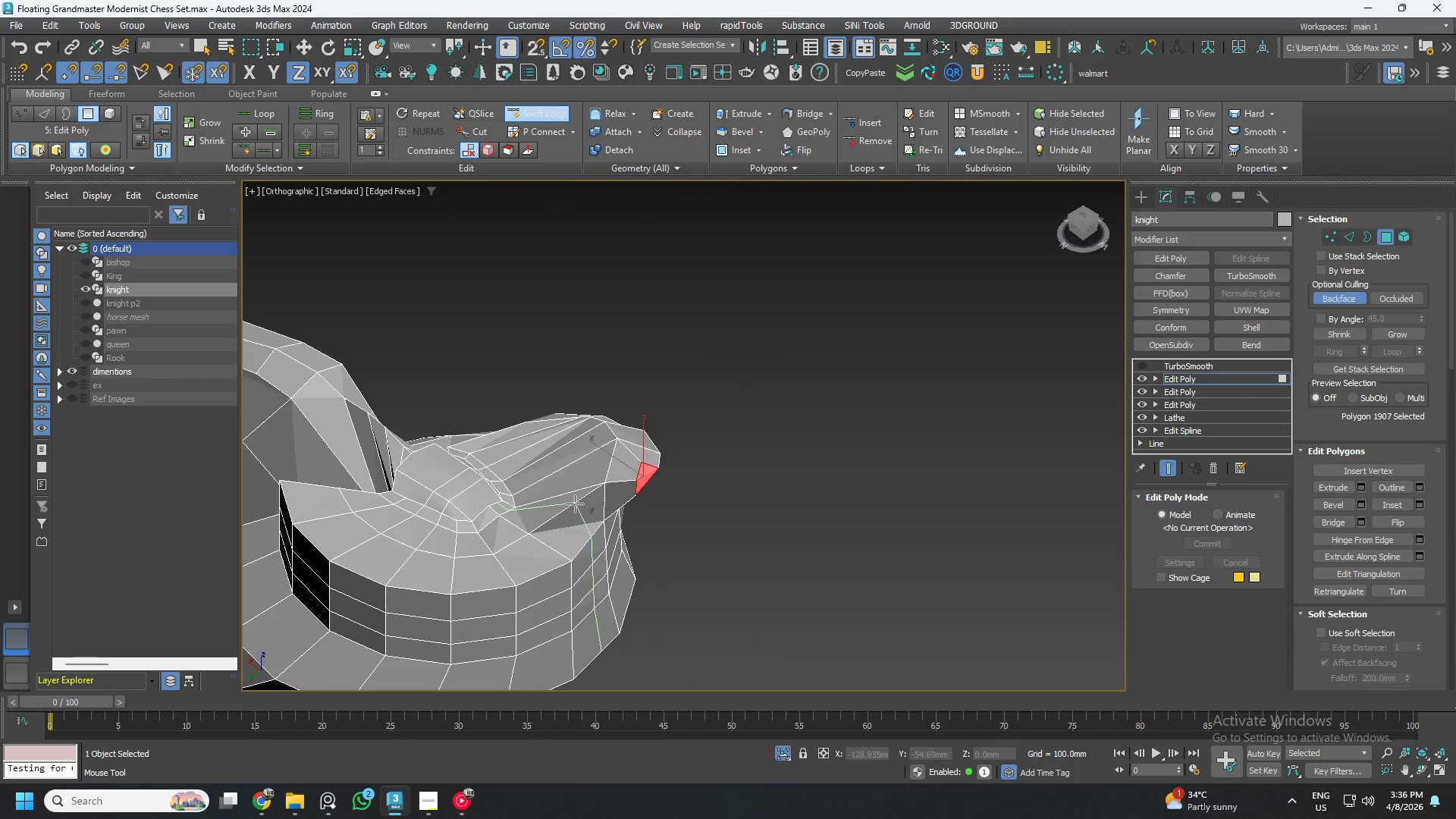 
hold_key(key=AltLeft, duration=0.55)
 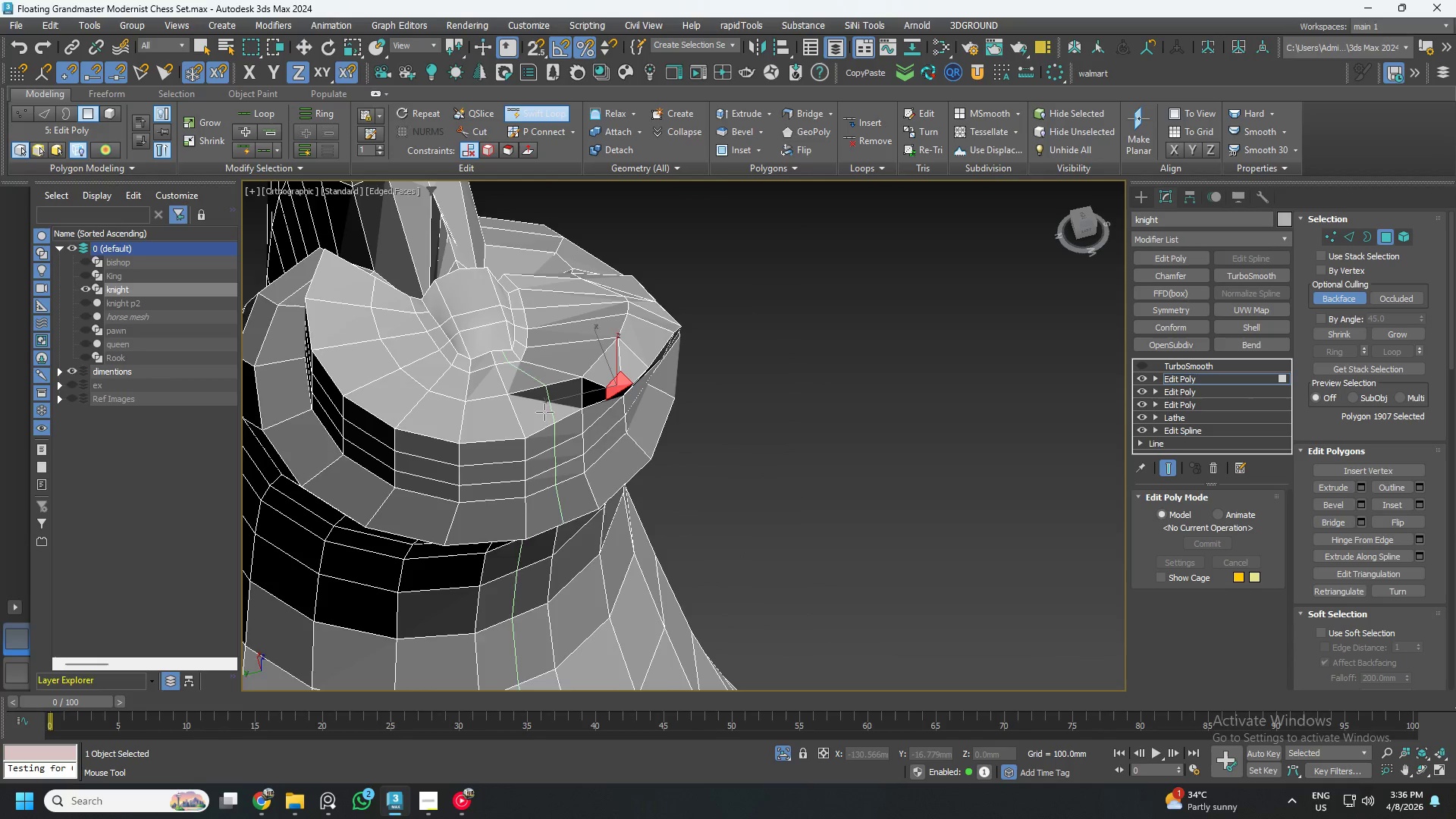 
key(Alt+AltLeft)
 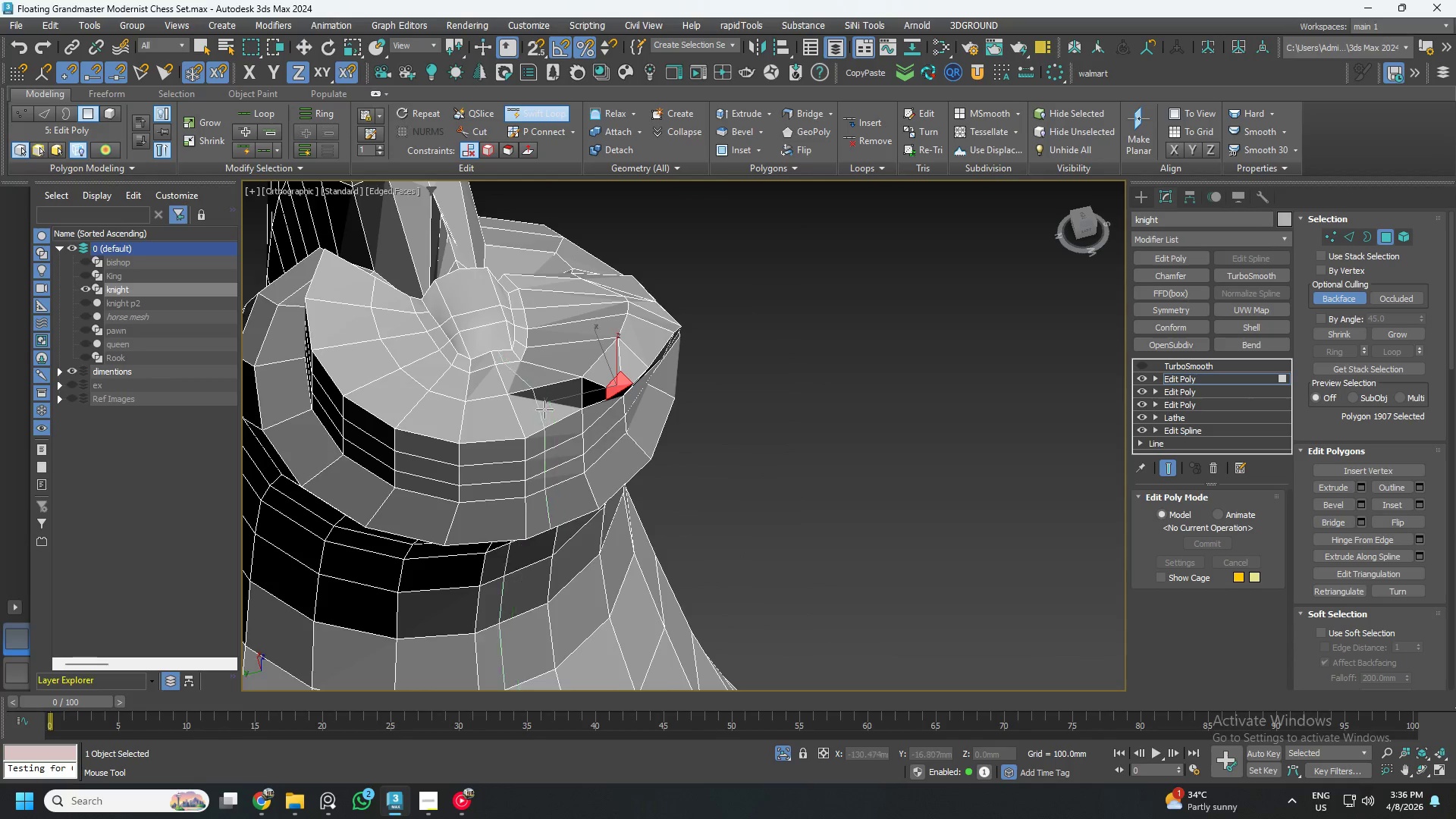 
key(Alt+1)
 